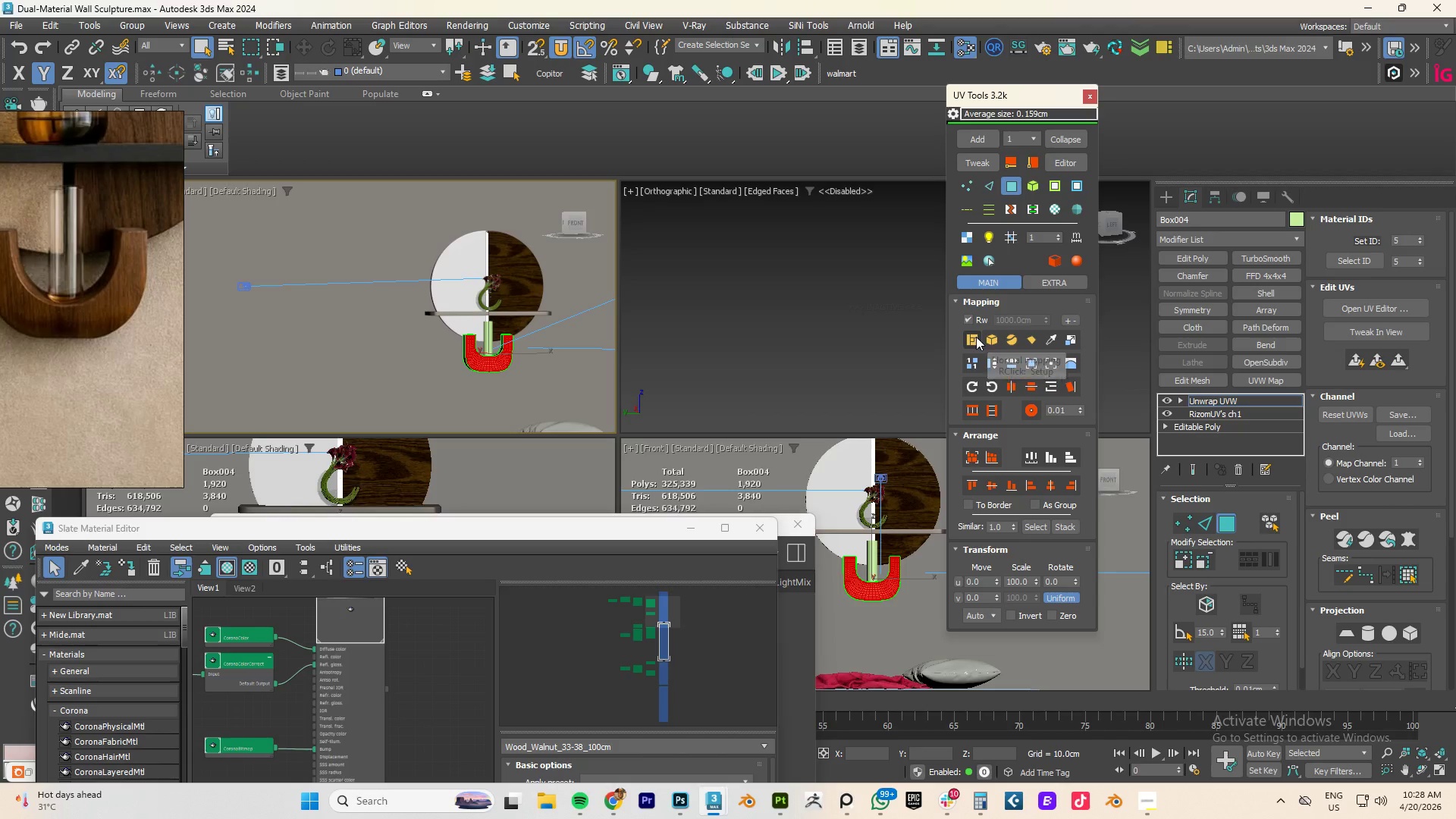 
left_click([976, 337])
 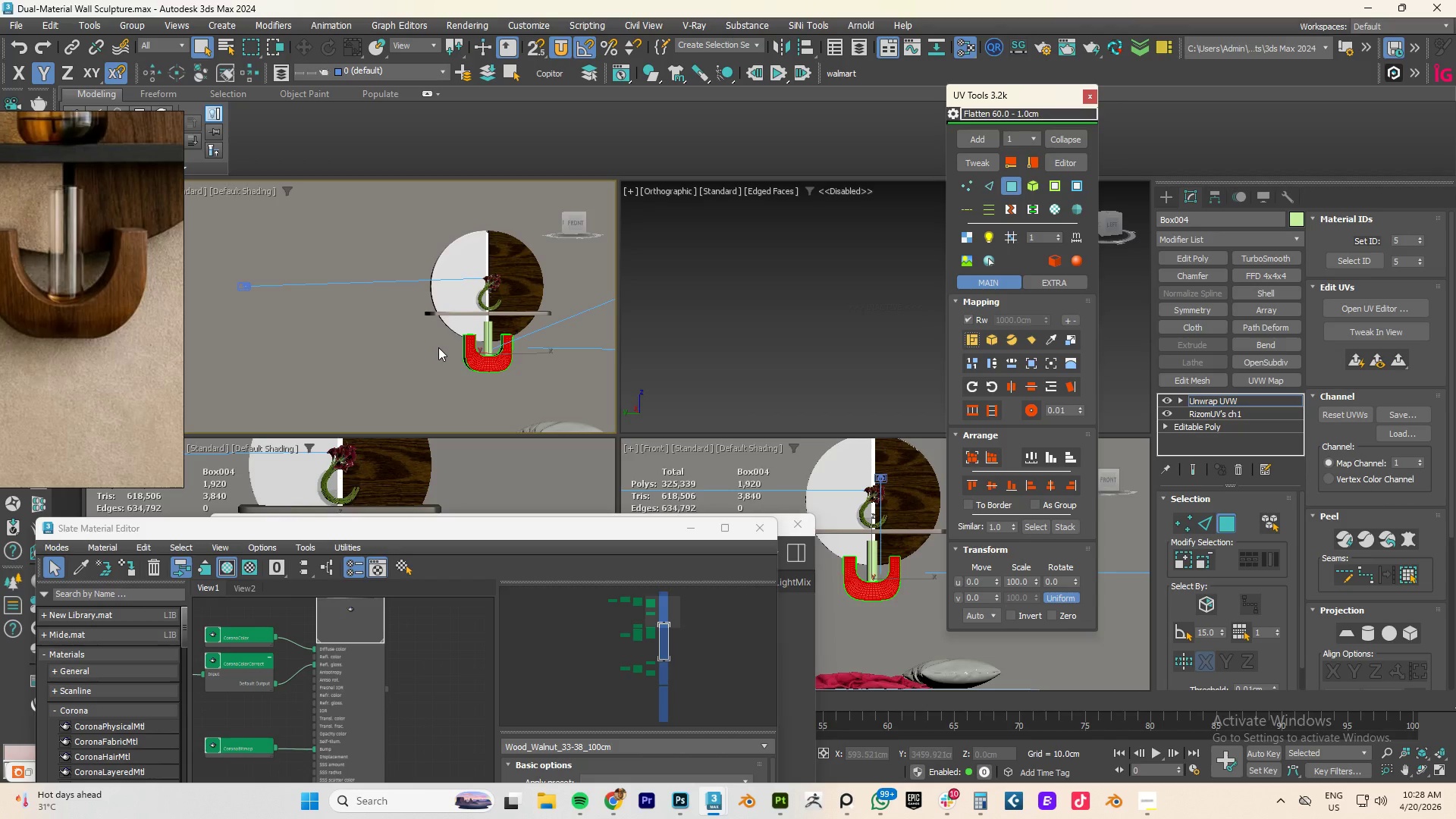 
scroll: coordinate [478, 360], scroll_direction: up, amount: 7.0
 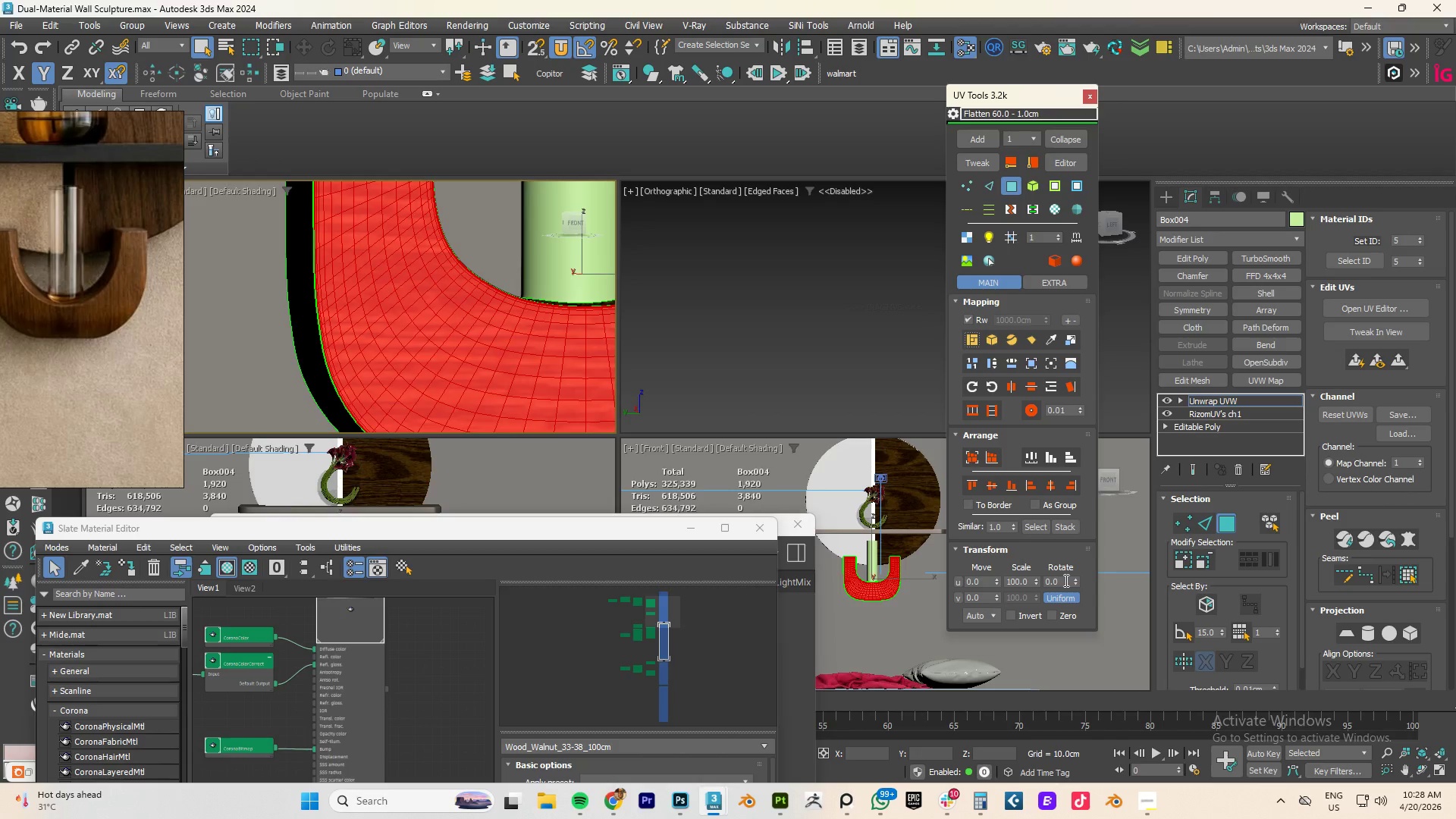 
double_click([1064, 581])
 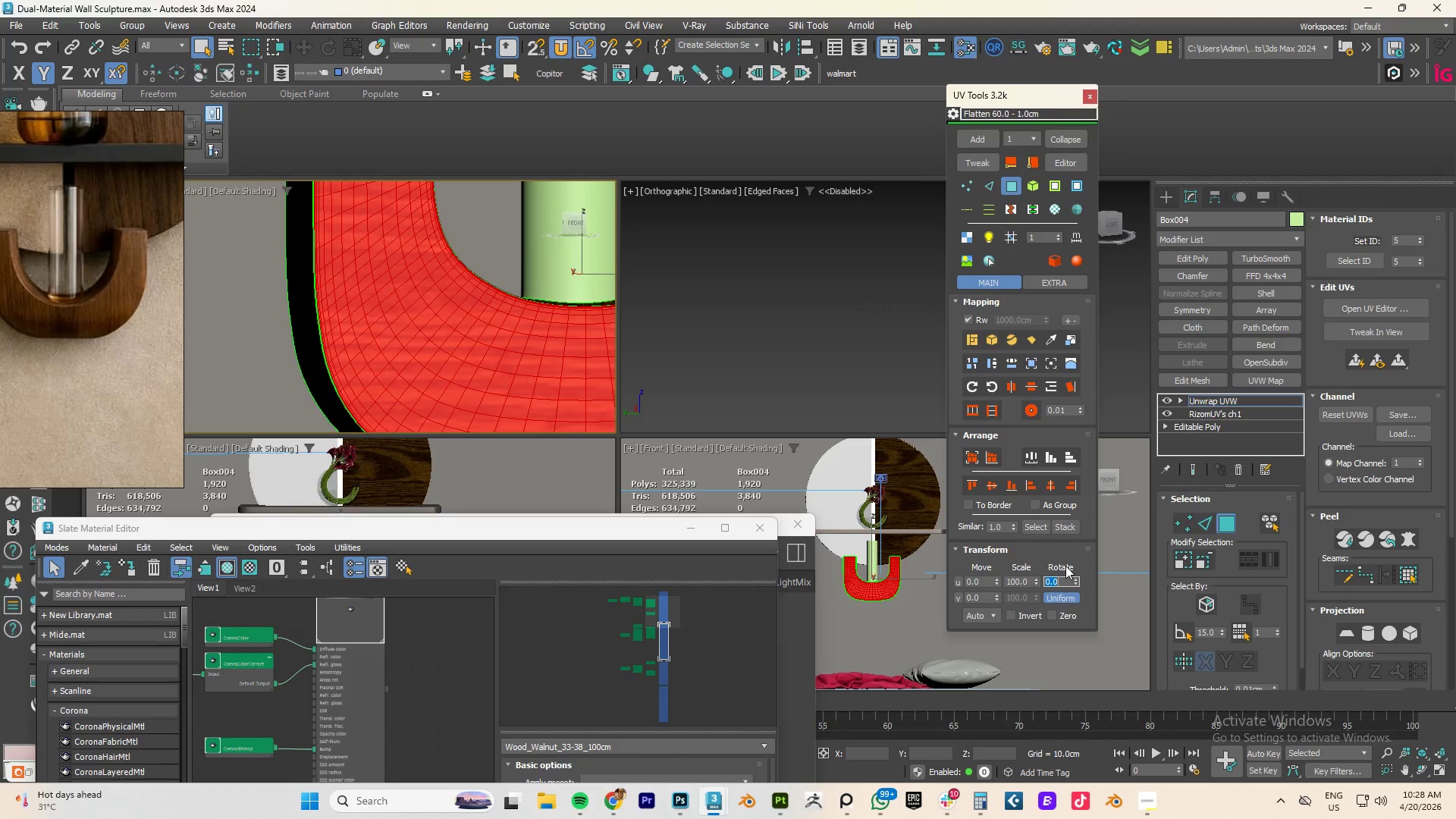 
key(Numpad9)
 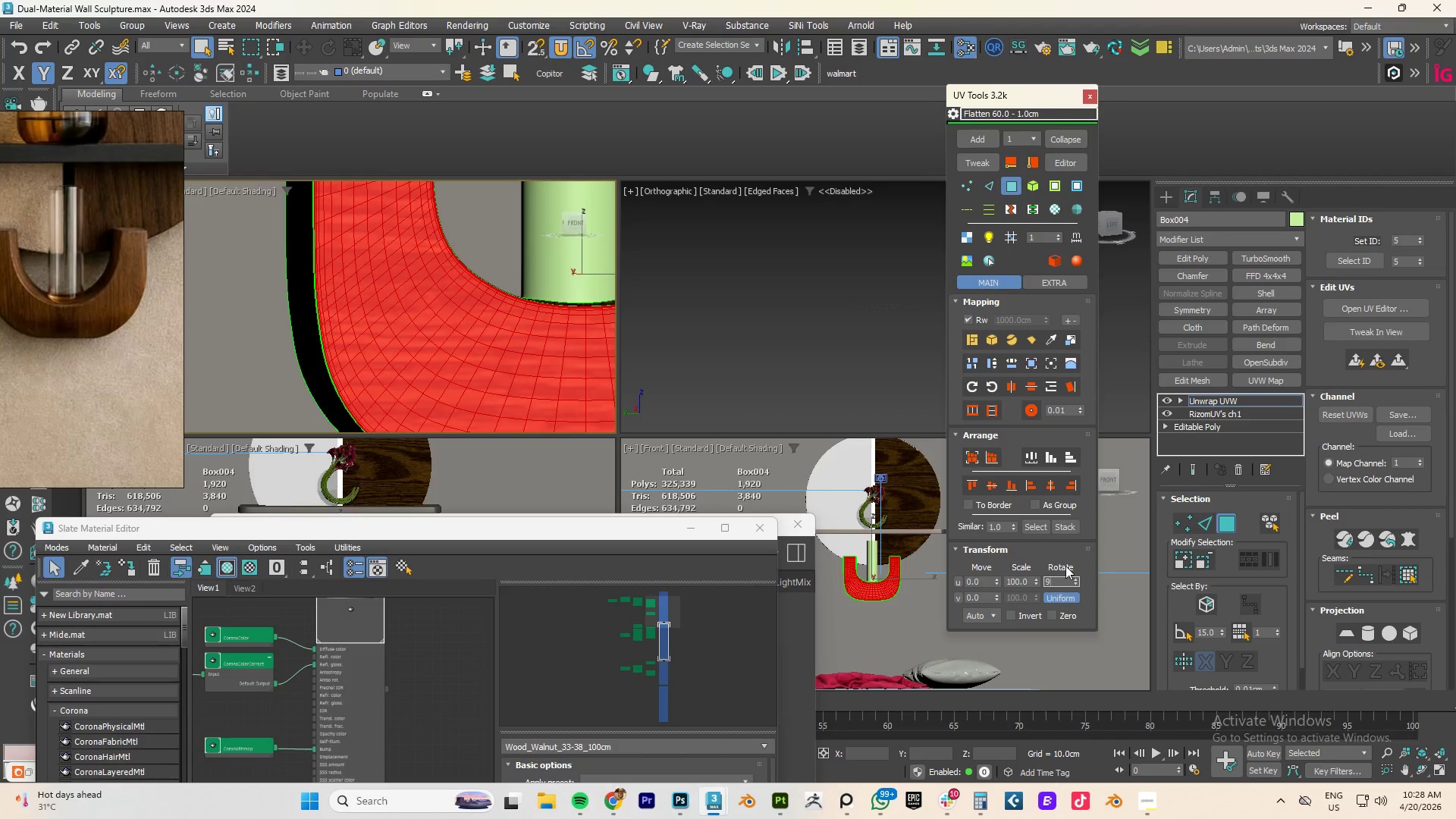 
key(Numpad0)
 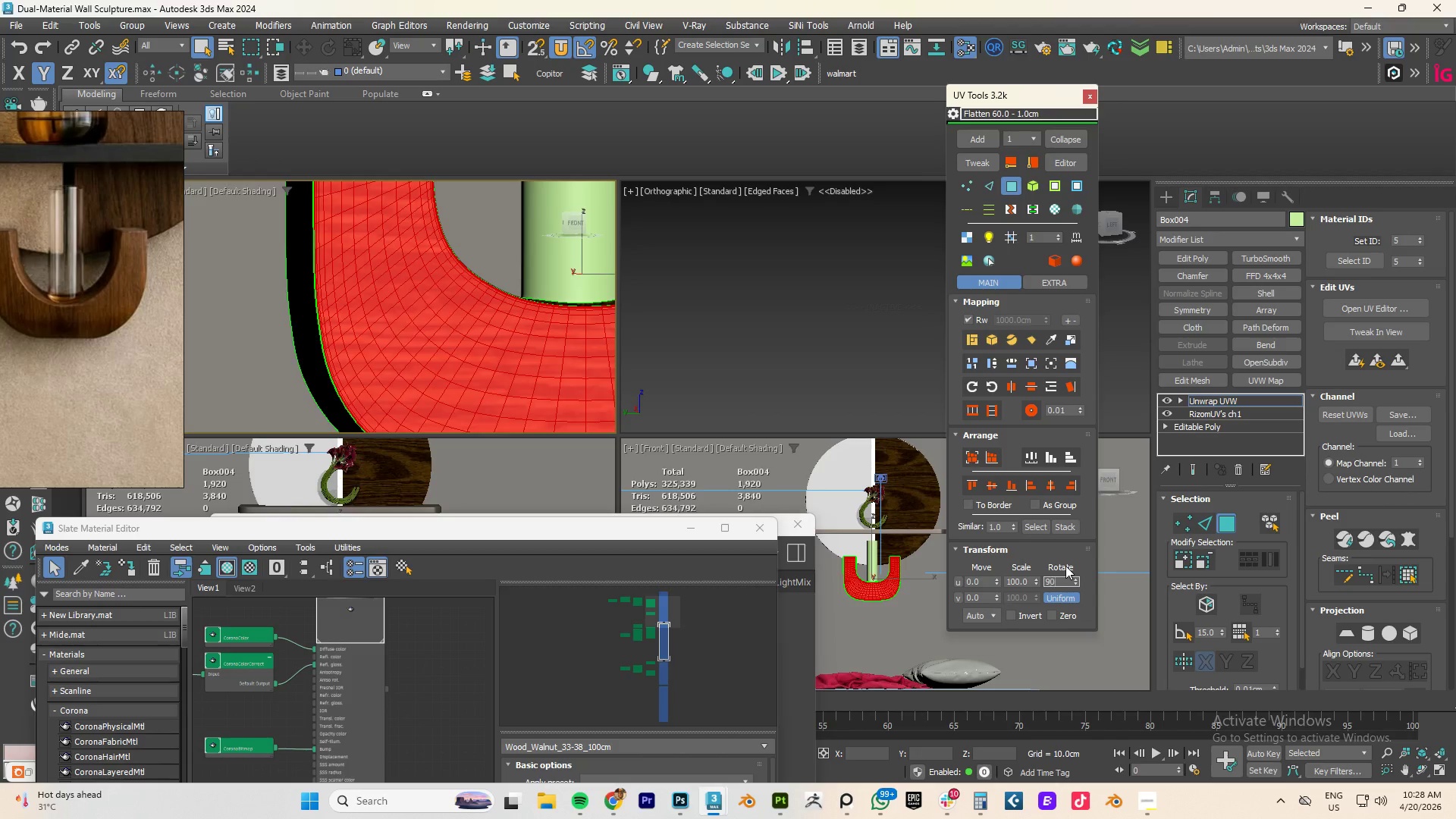 
key(NumpadEnter)
 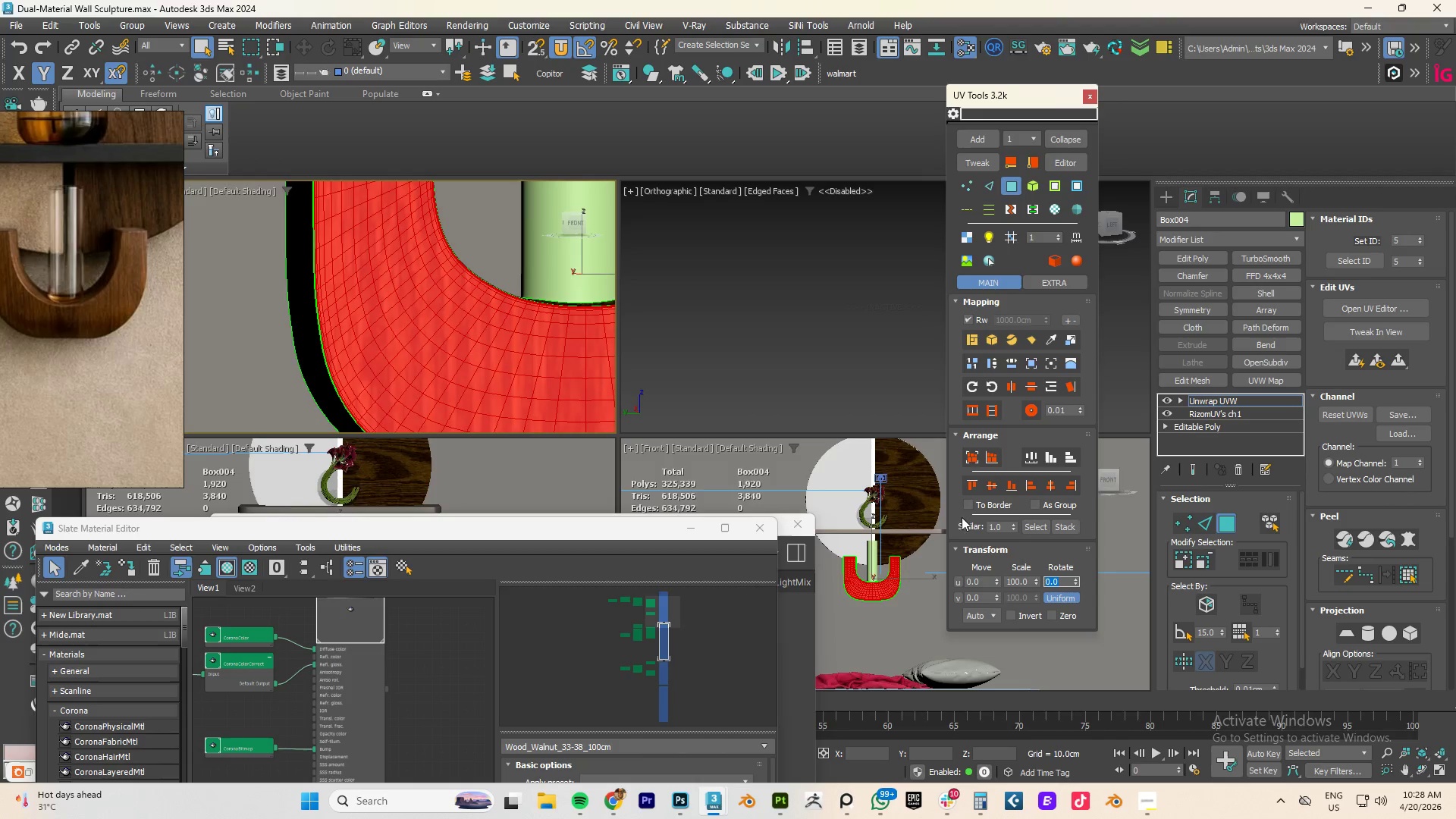 
scroll: coordinate [449, 362], scroll_direction: down, amount: 4.0
 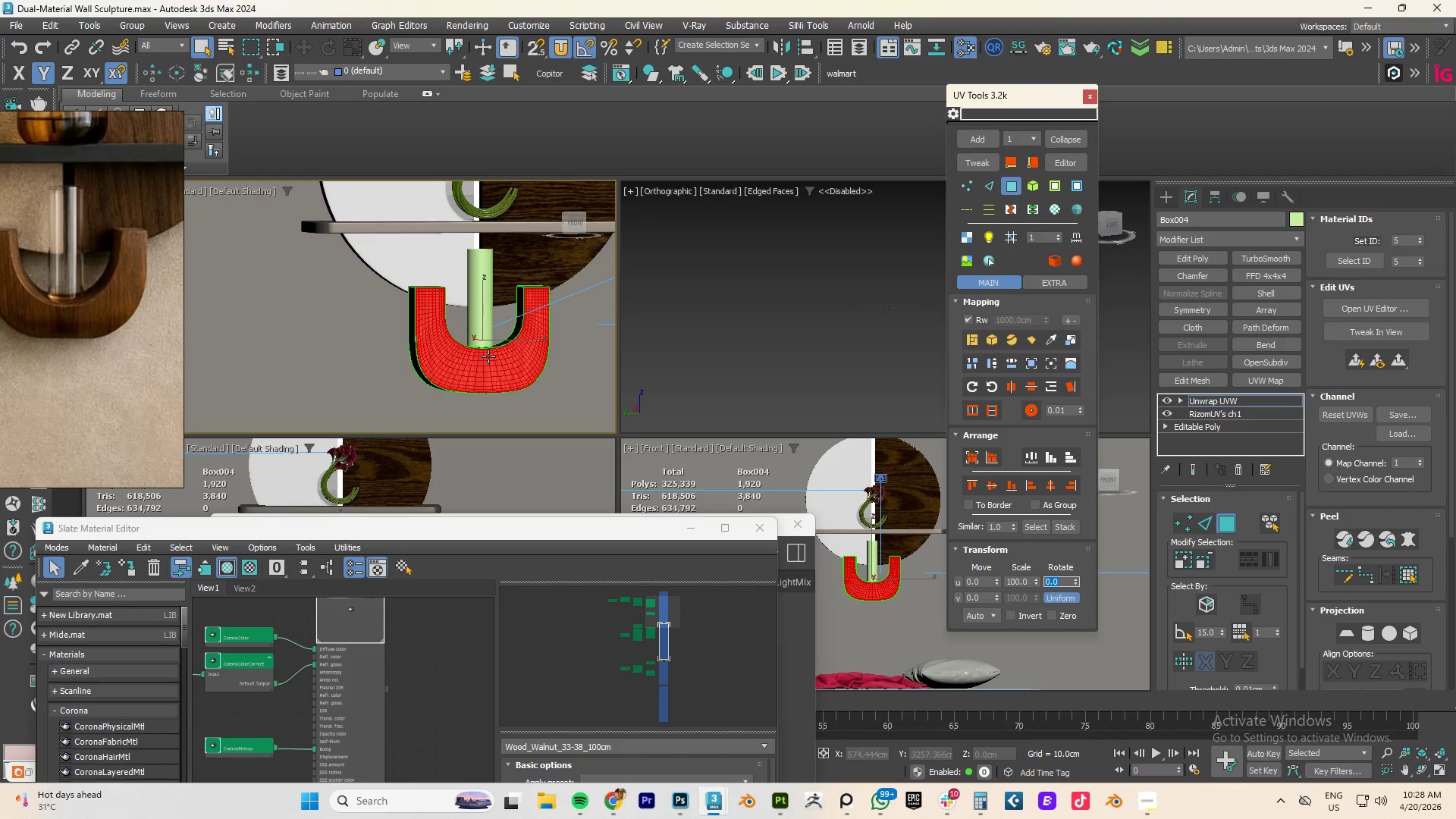 
hold_key(key=AltLeft, duration=0.61)
 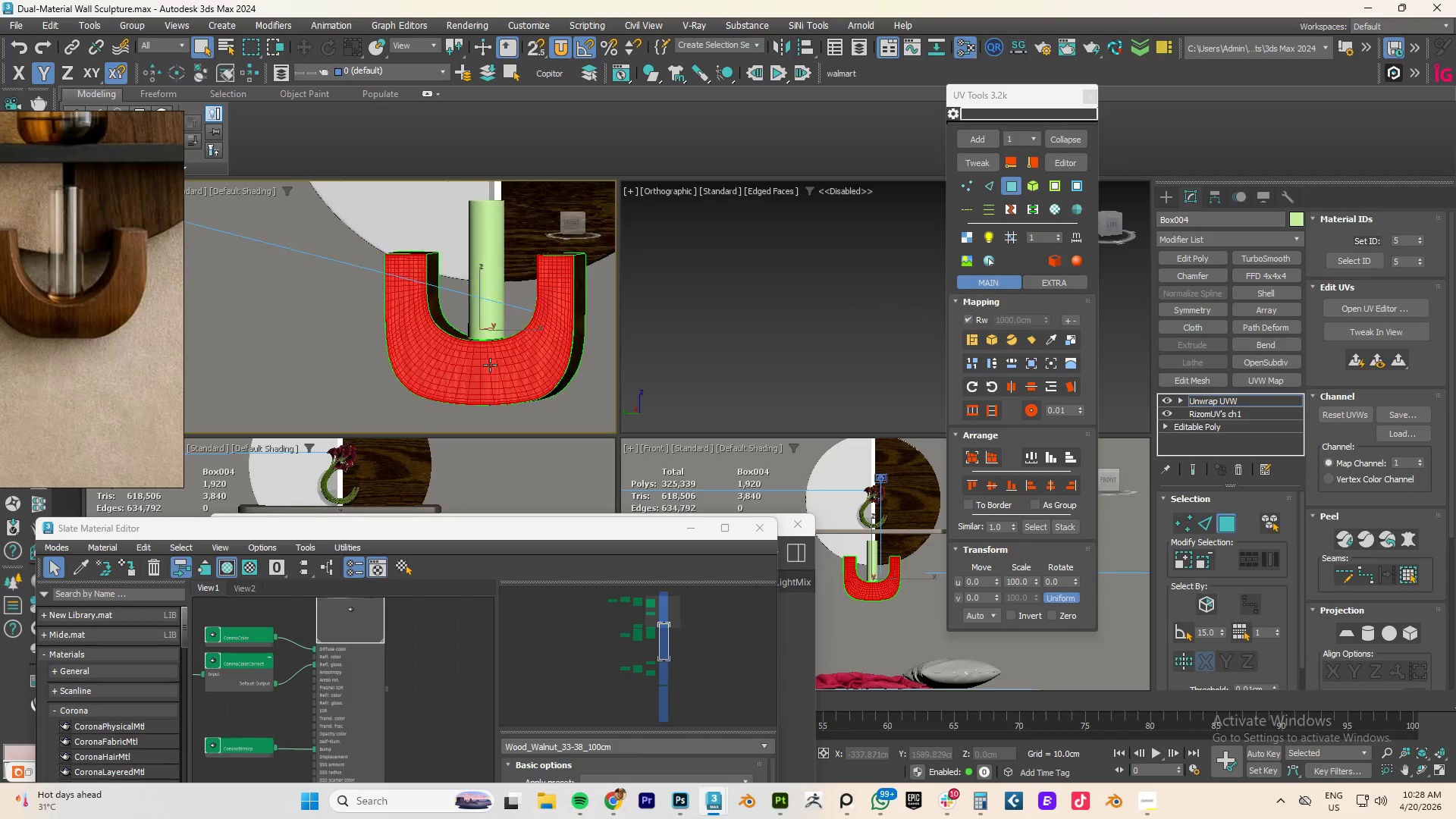 
scroll: coordinate [490, 365], scroll_direction: up, amount: 2.0
 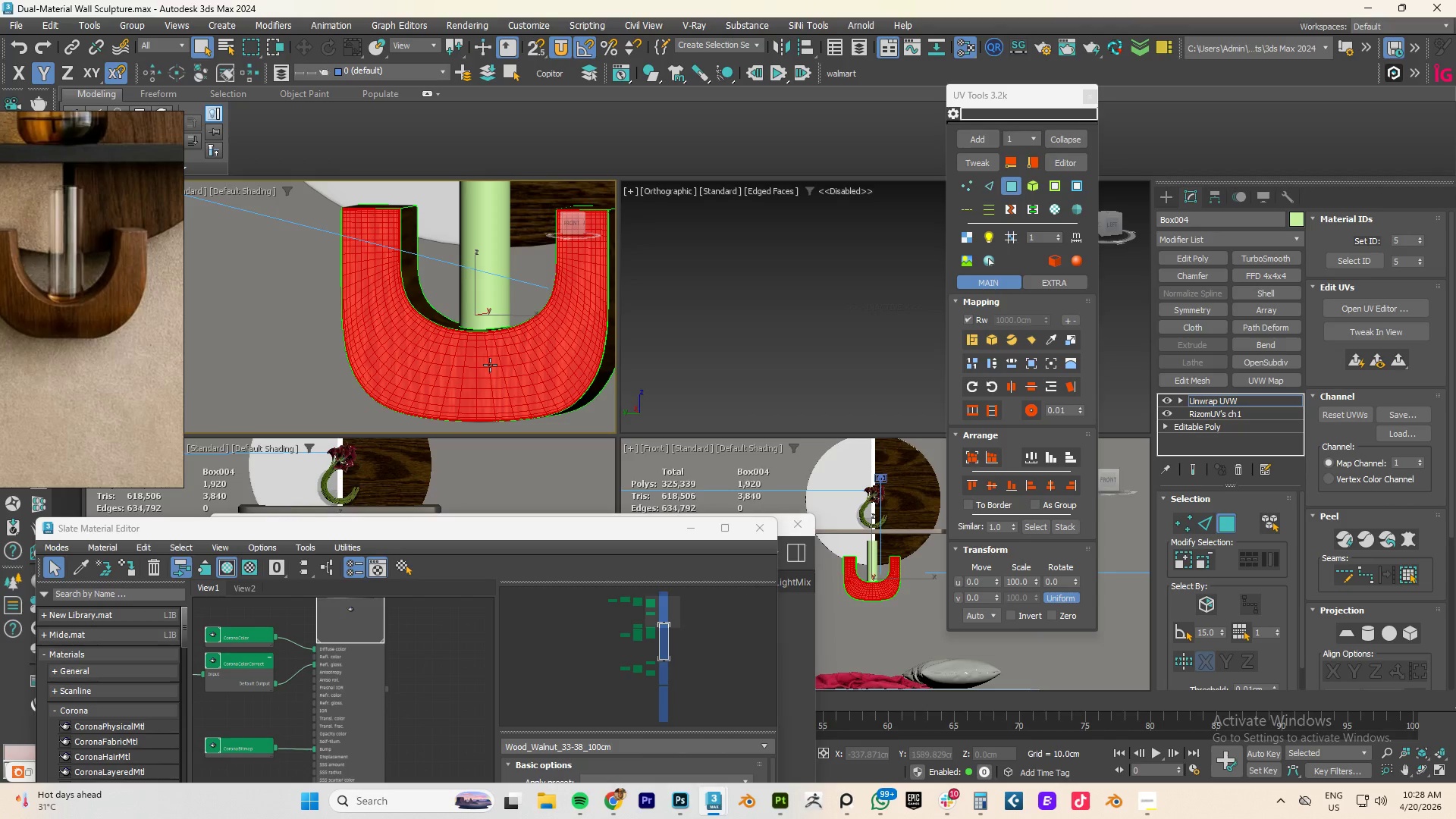 
wait(12.46)
 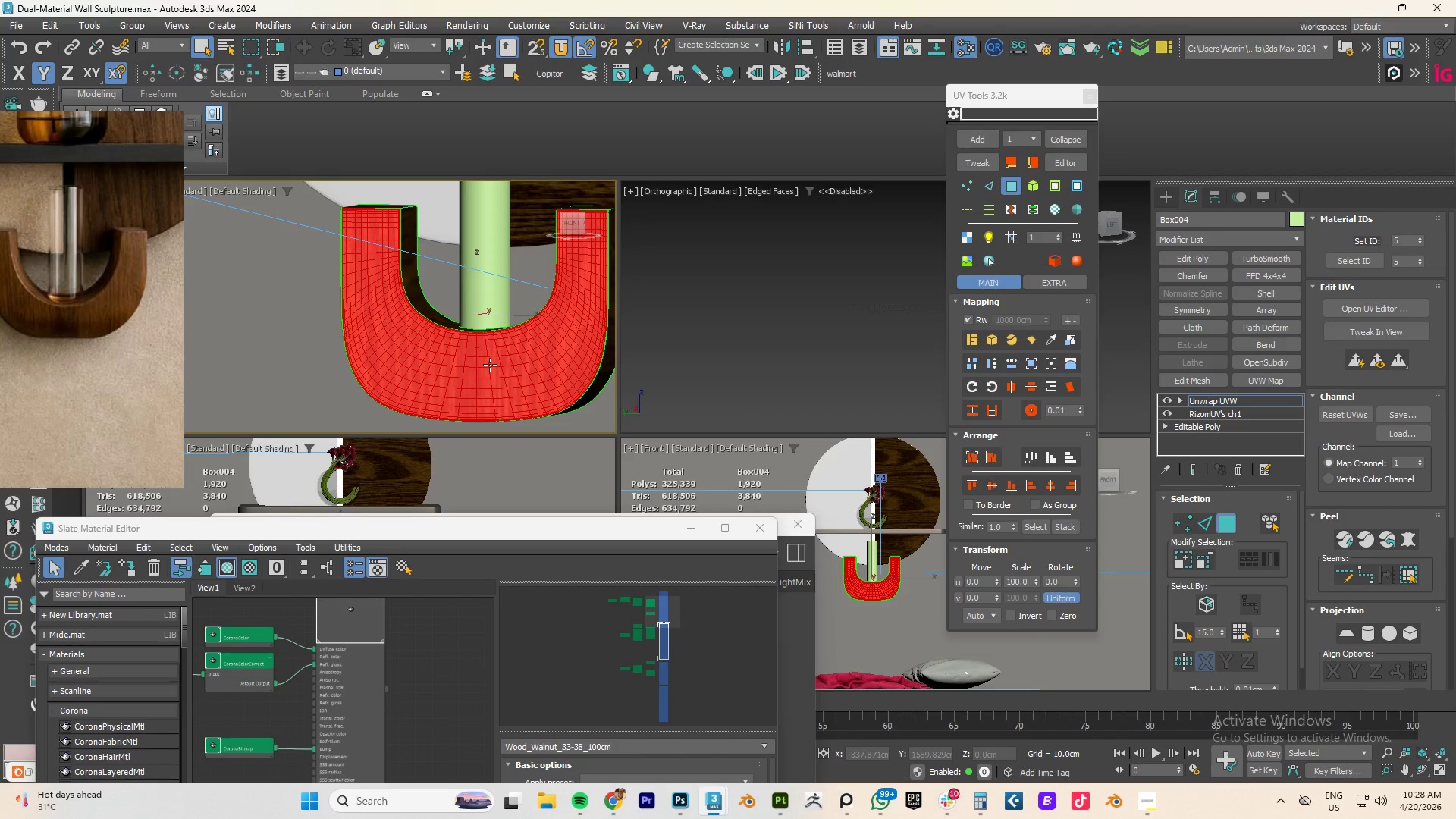 
left_click([585, 425])
 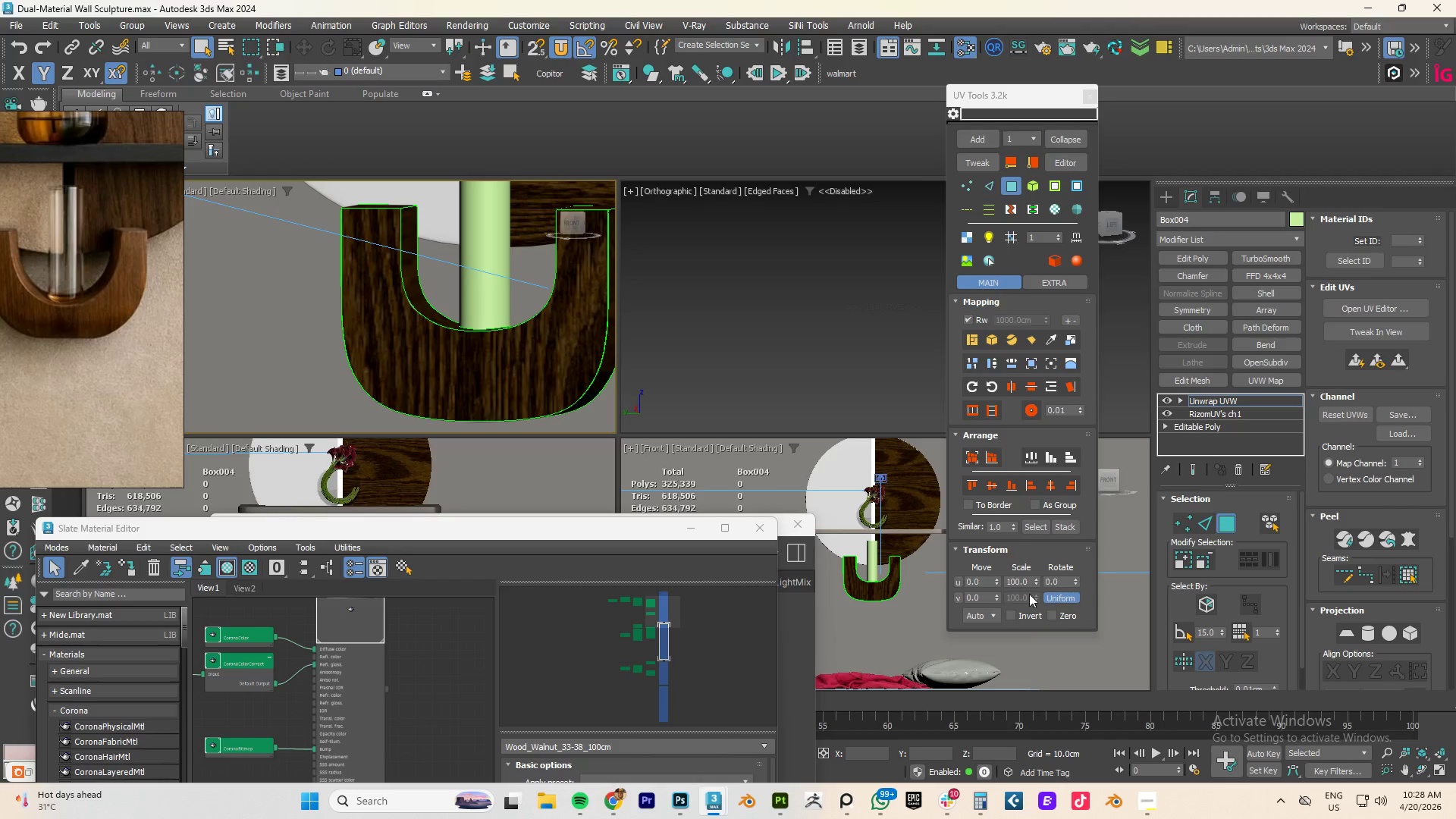 
left_click_drag(start_coordinate=[1035, 582], to_coordinate=[1032, 590])
 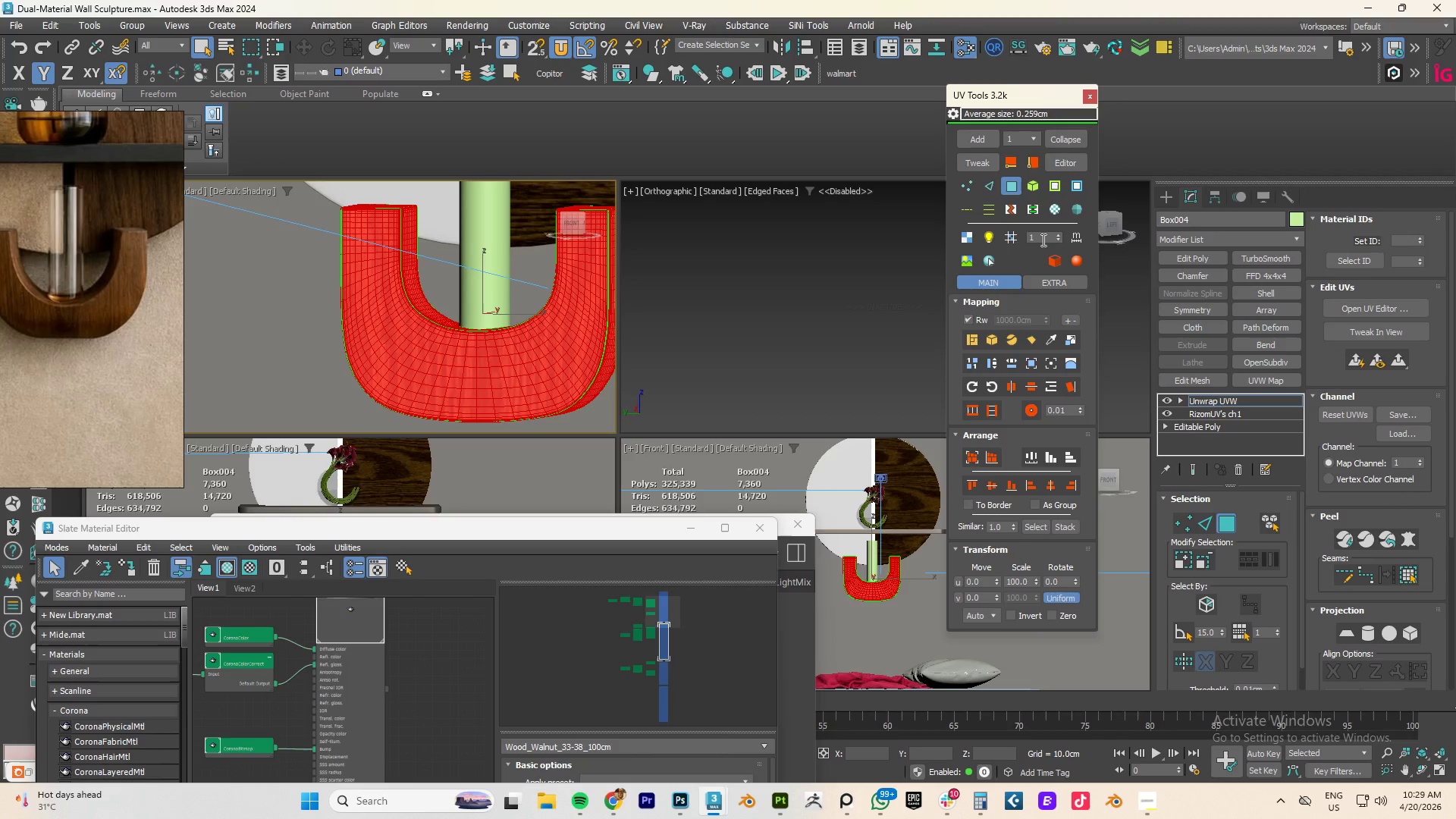 
left_click([1009, 188])
 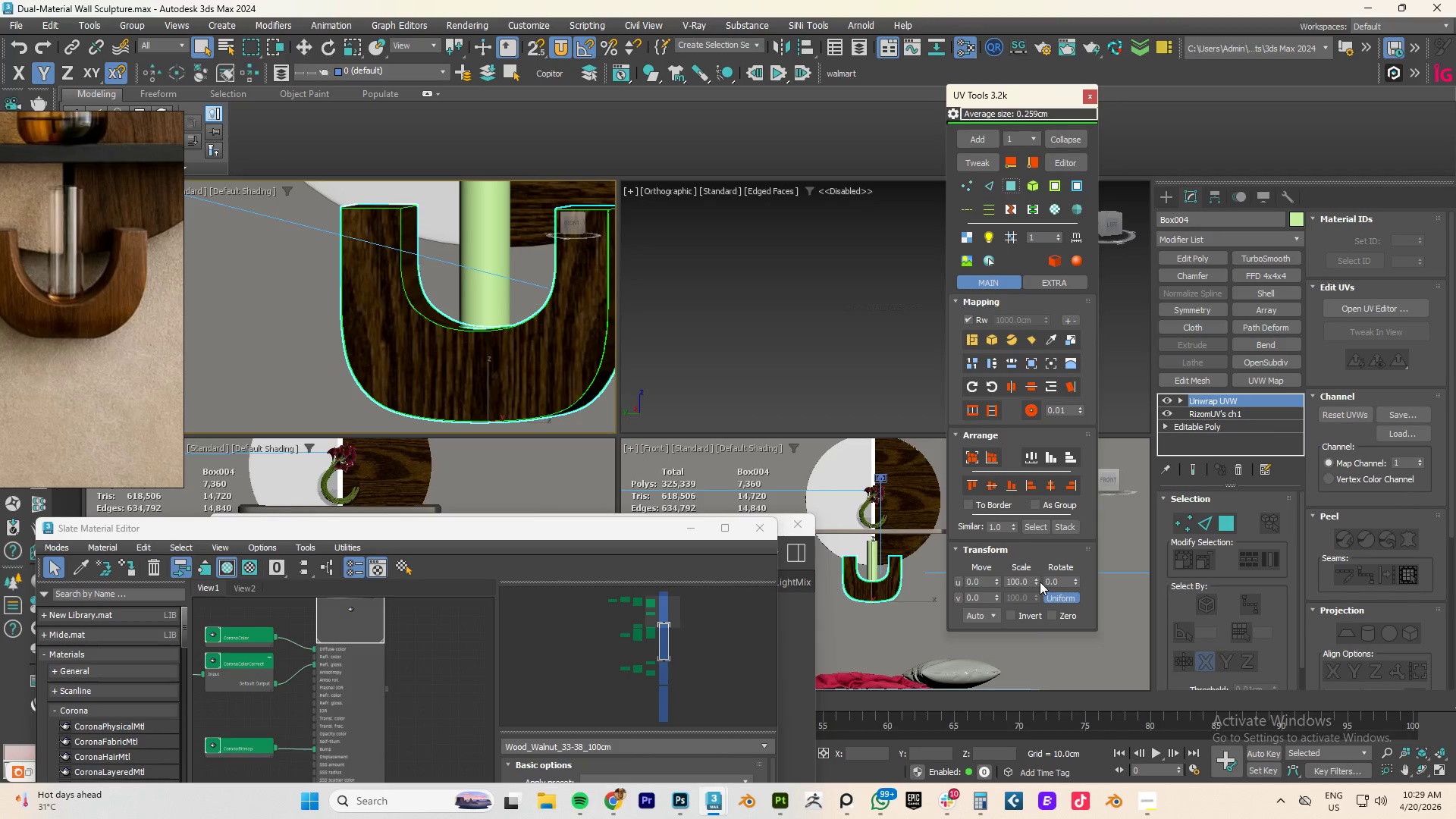 
left_click_drag(start_coordinate=[1033, 582], to_coordinate=[1057, 664])
 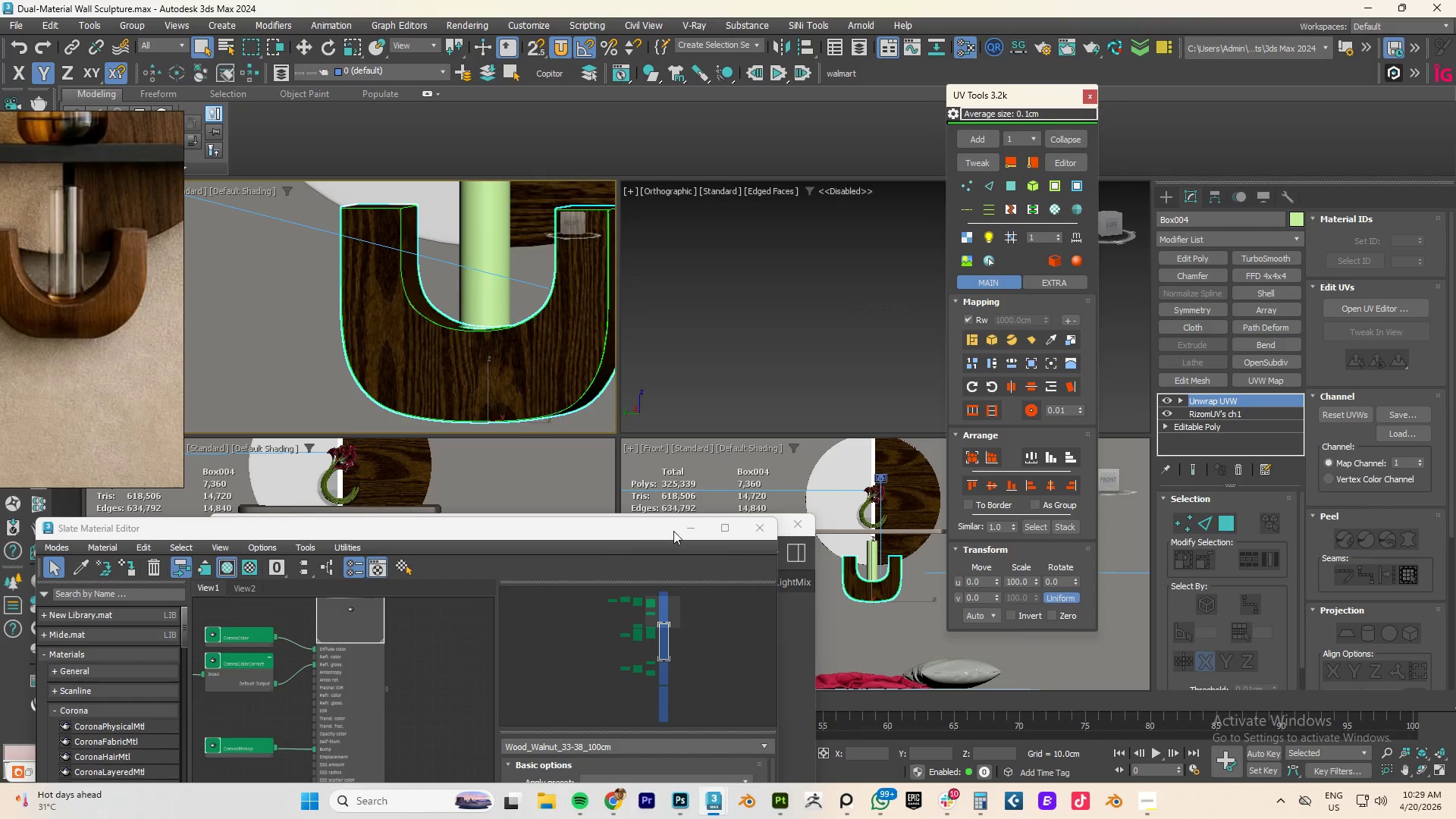 
left_click([698, 530])
 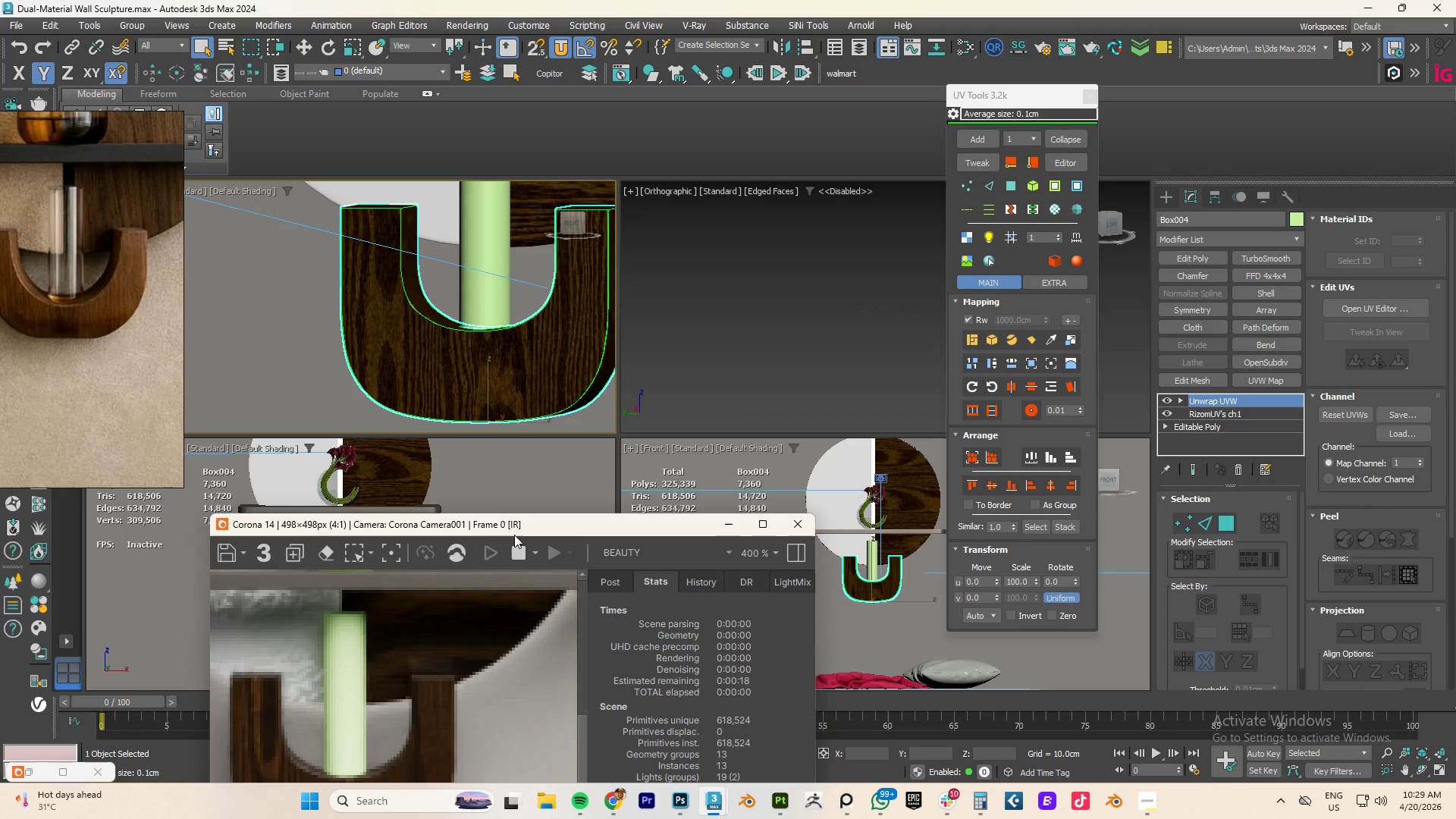 
left_click_drag(start_coordinate=[514, 533], to_coordinate=[516, 361])
 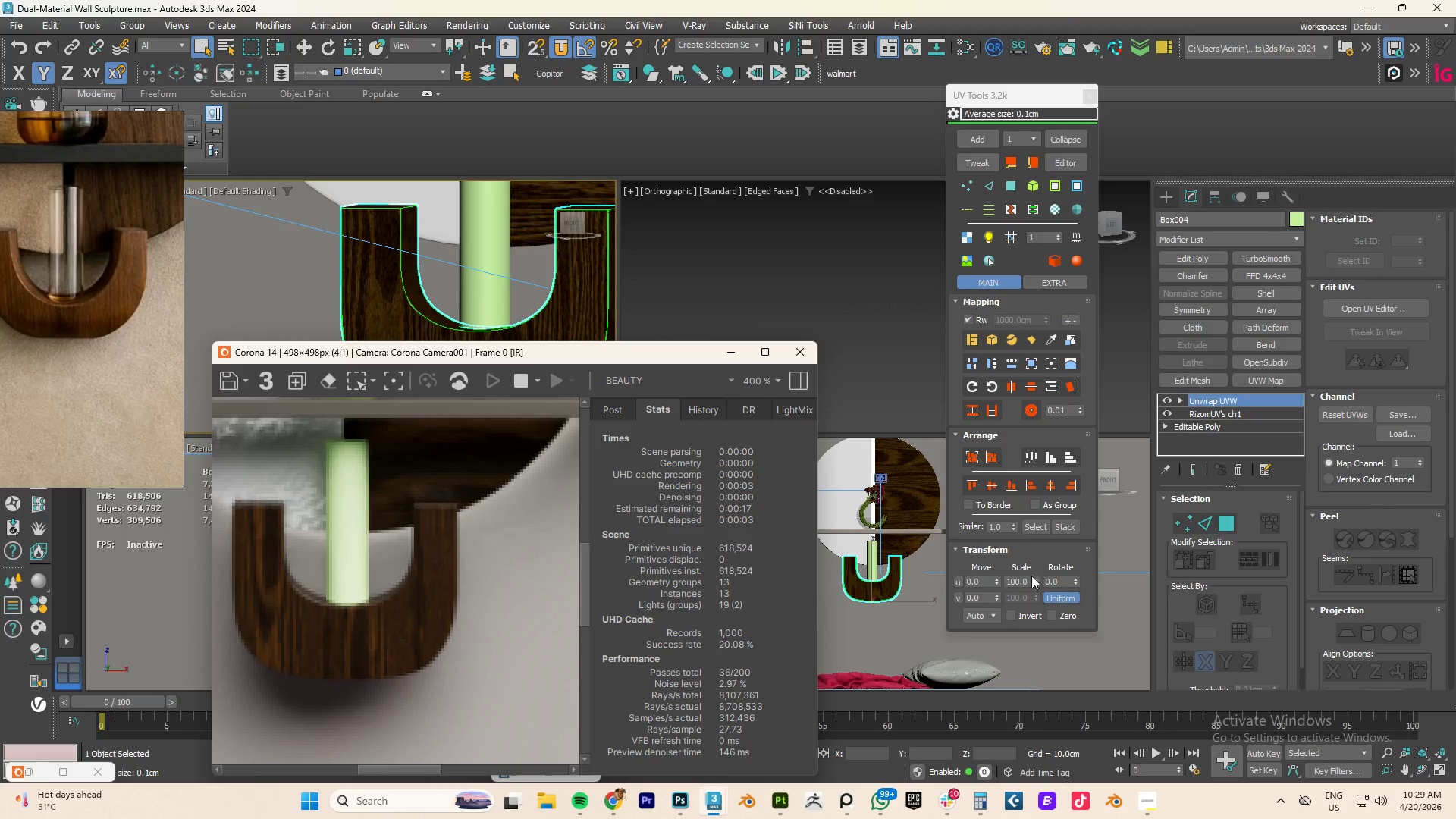 
left_click_drag(start_coordinate=[1036, 582], to_coordinate=[1038, 369])
 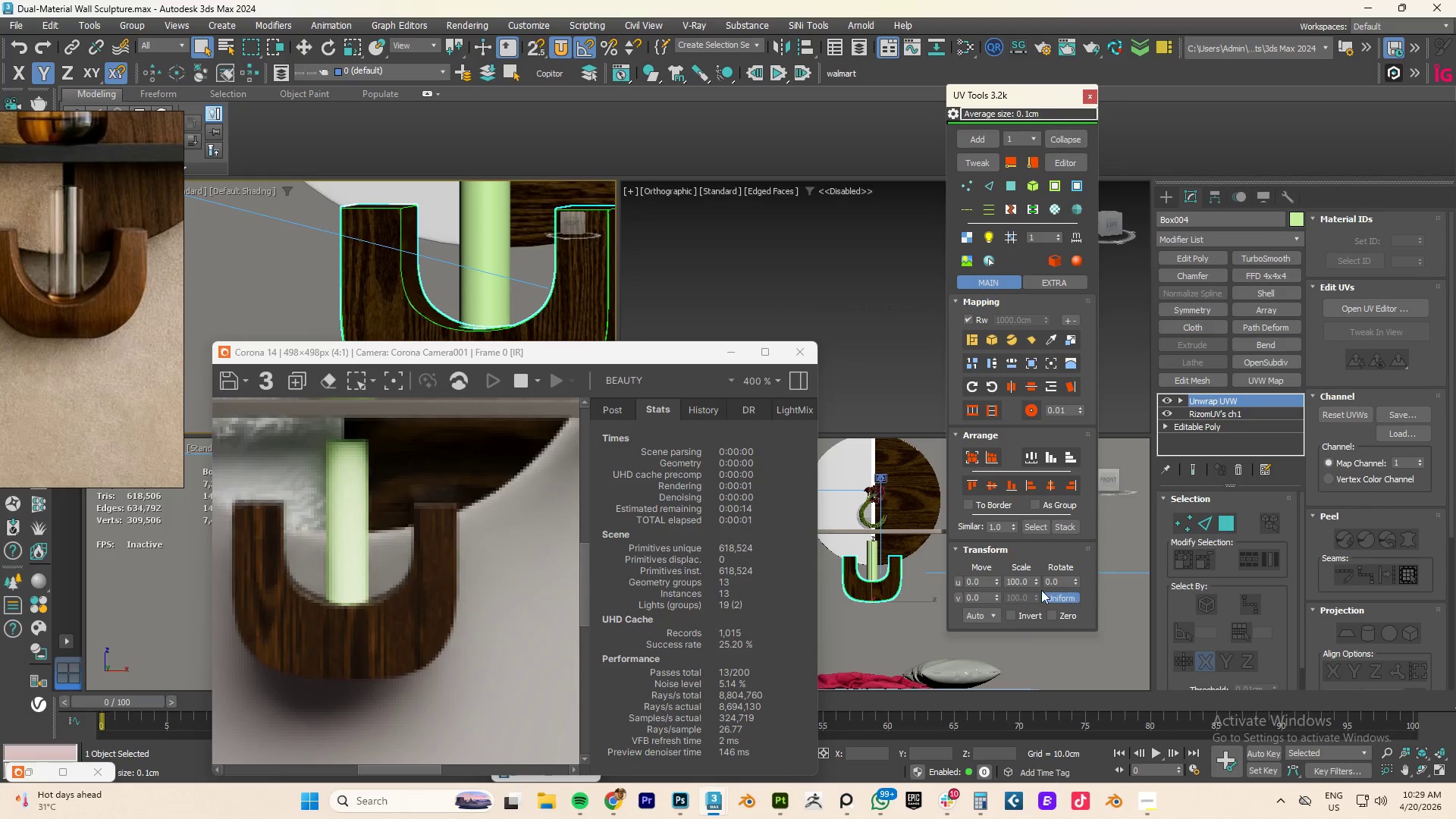 
left_click_drag(start_coordinate=[1034, 581], to_coordinate=[1053, 567])
 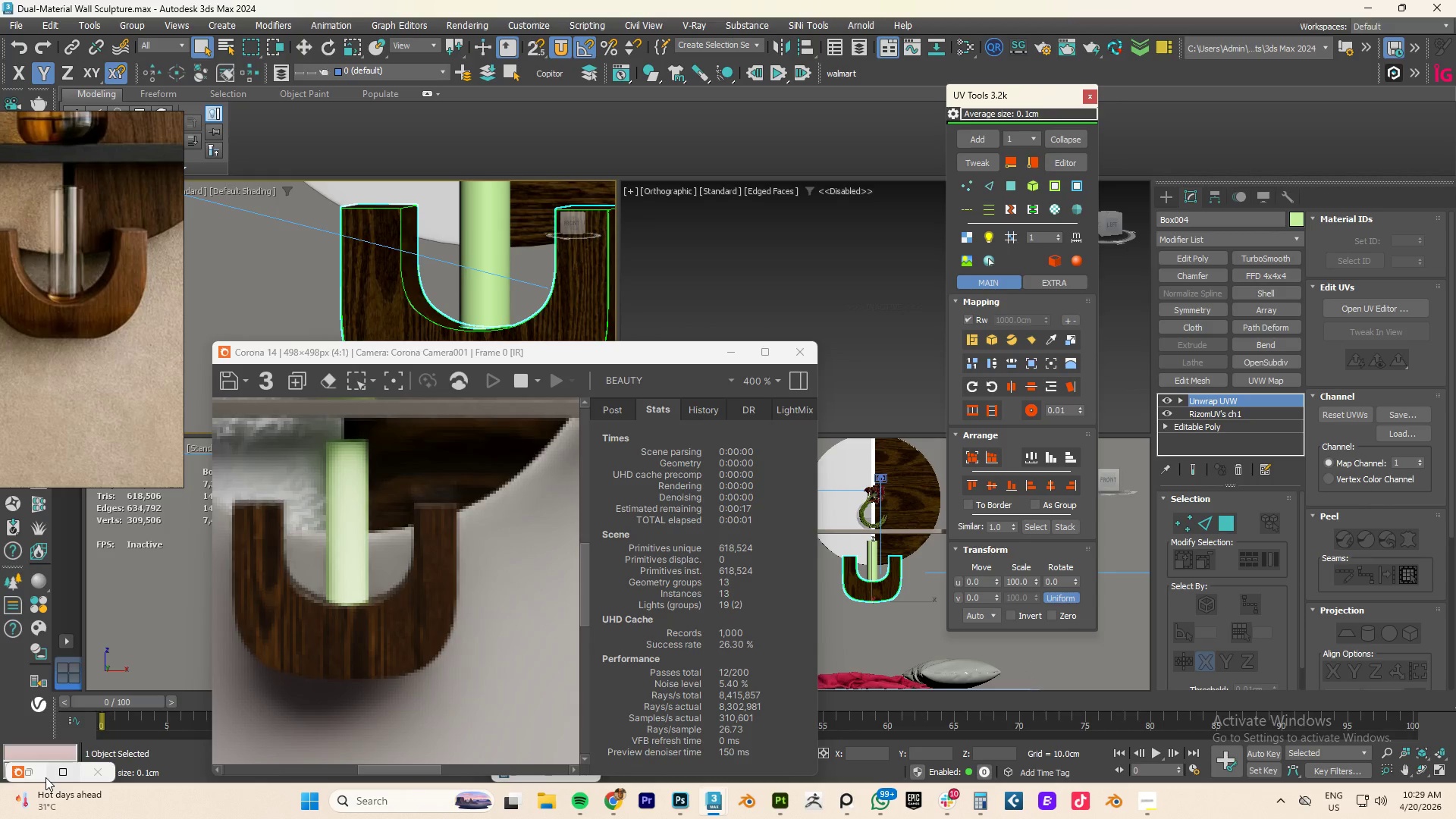 
left_click([30, 774])
 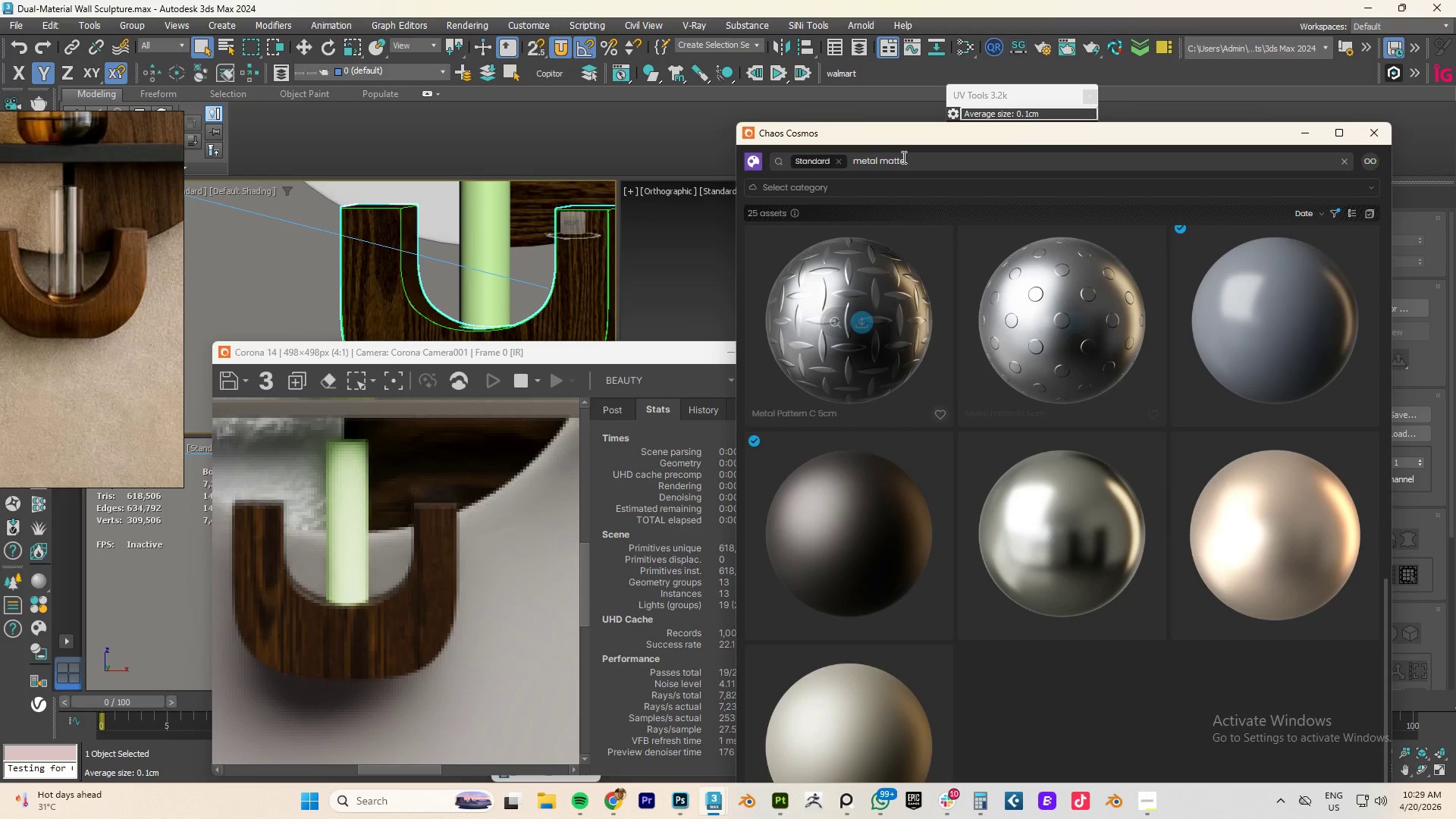 
left_click_drag(start_coordinate=[908, 155], to_coordinate=[790, 156])
 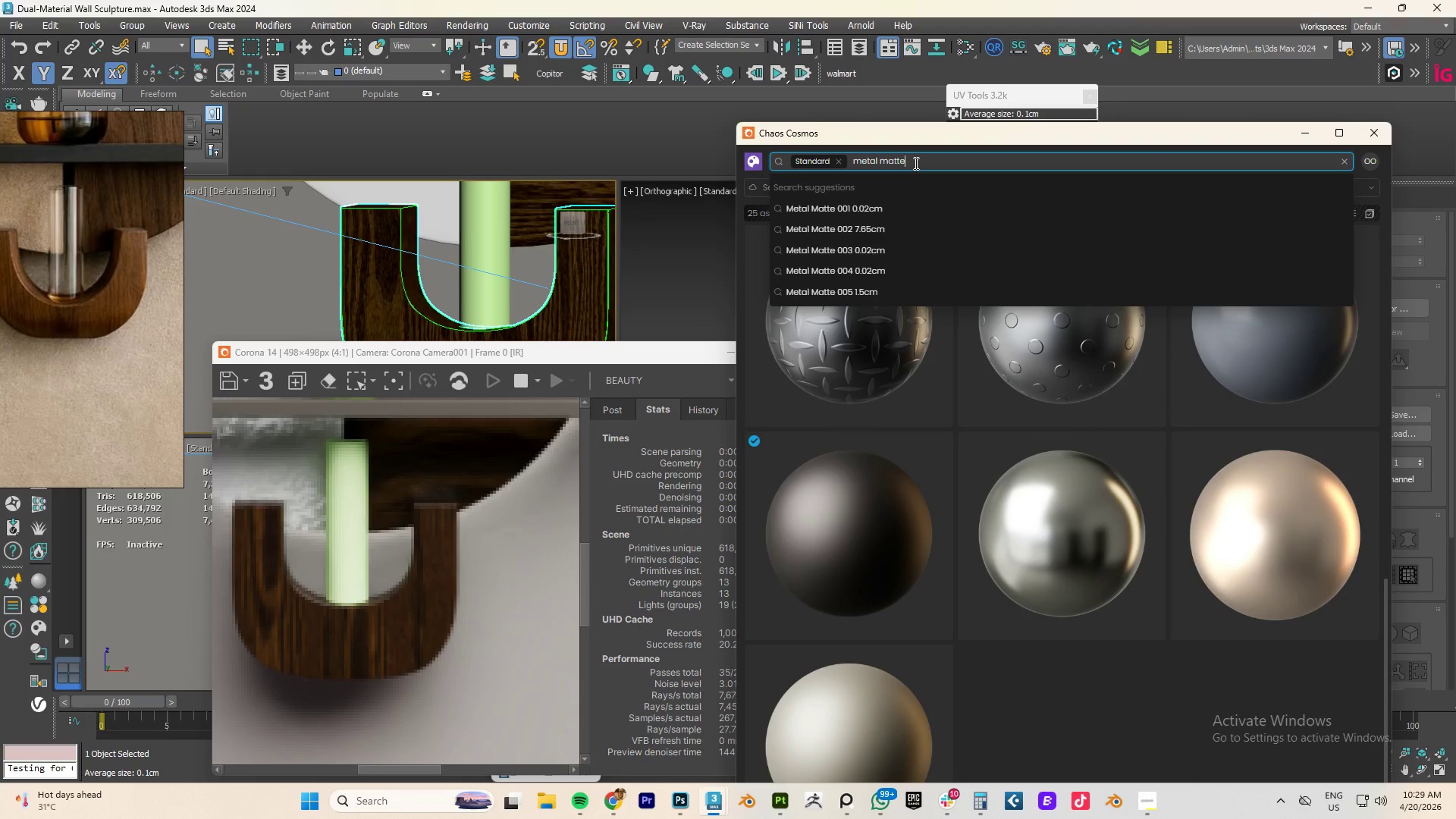 
double_click([915, 163])
 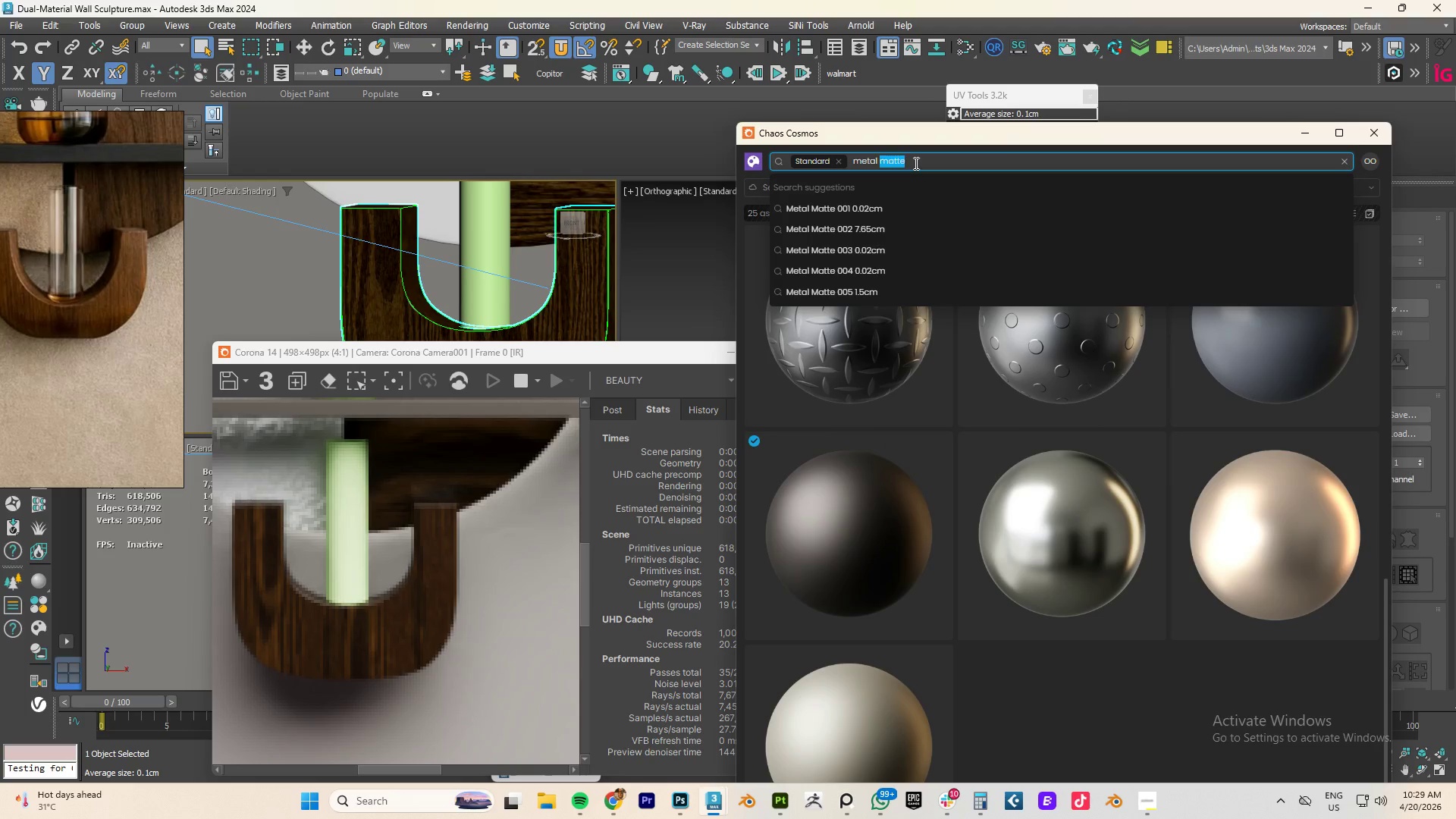 
triple_click([915, 163])
 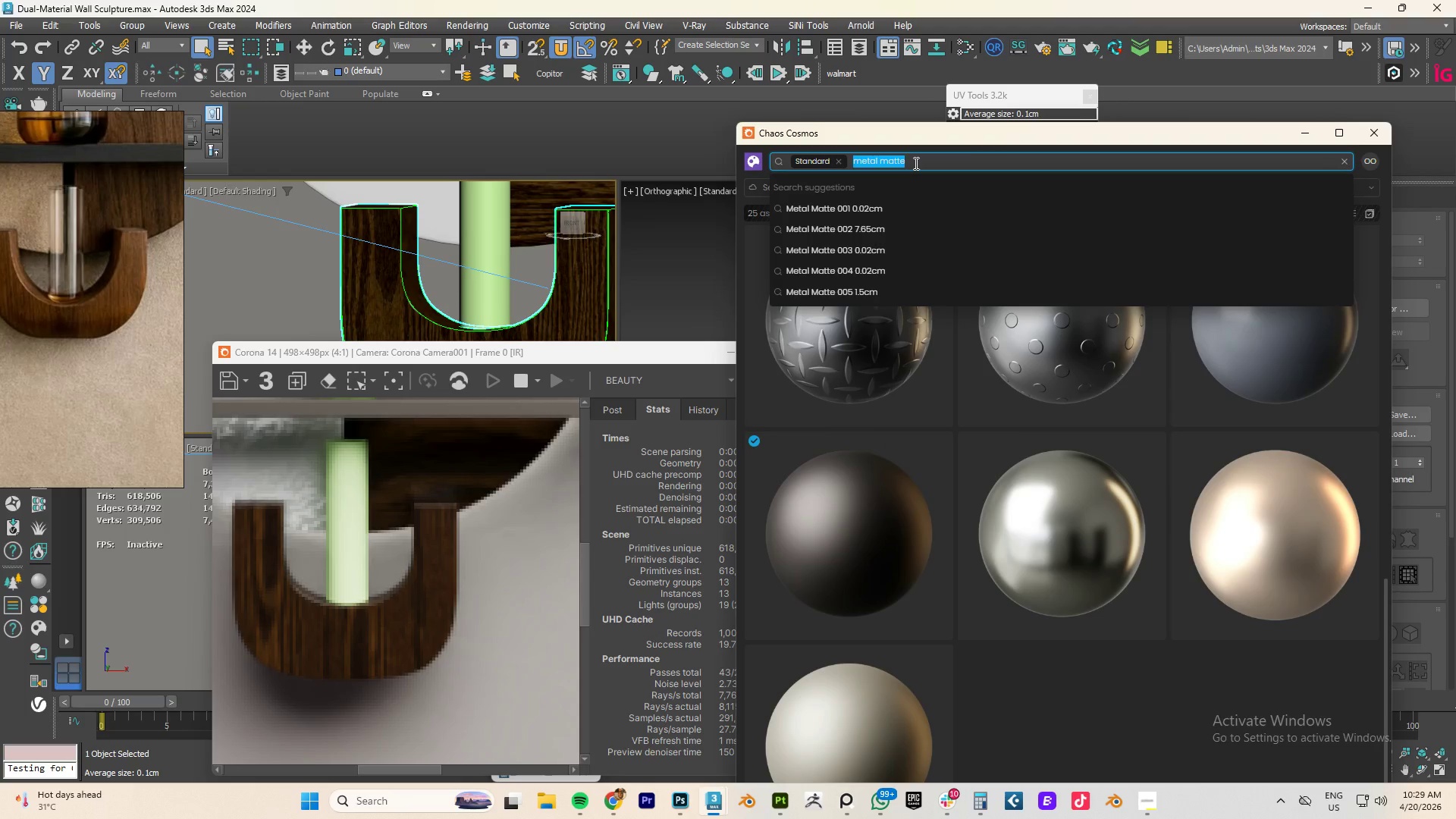 
type(walnut)
 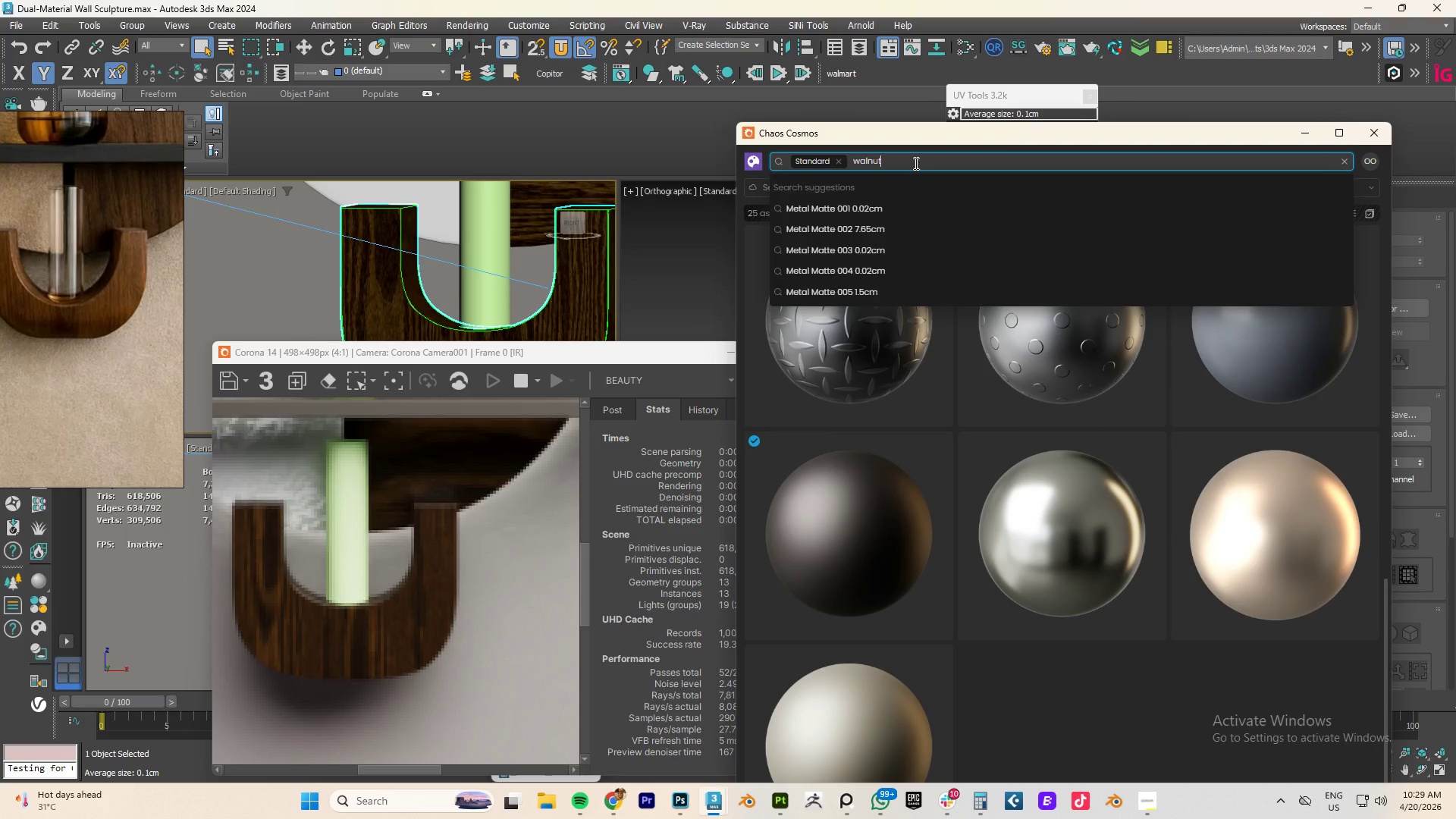 
key(Enter)
 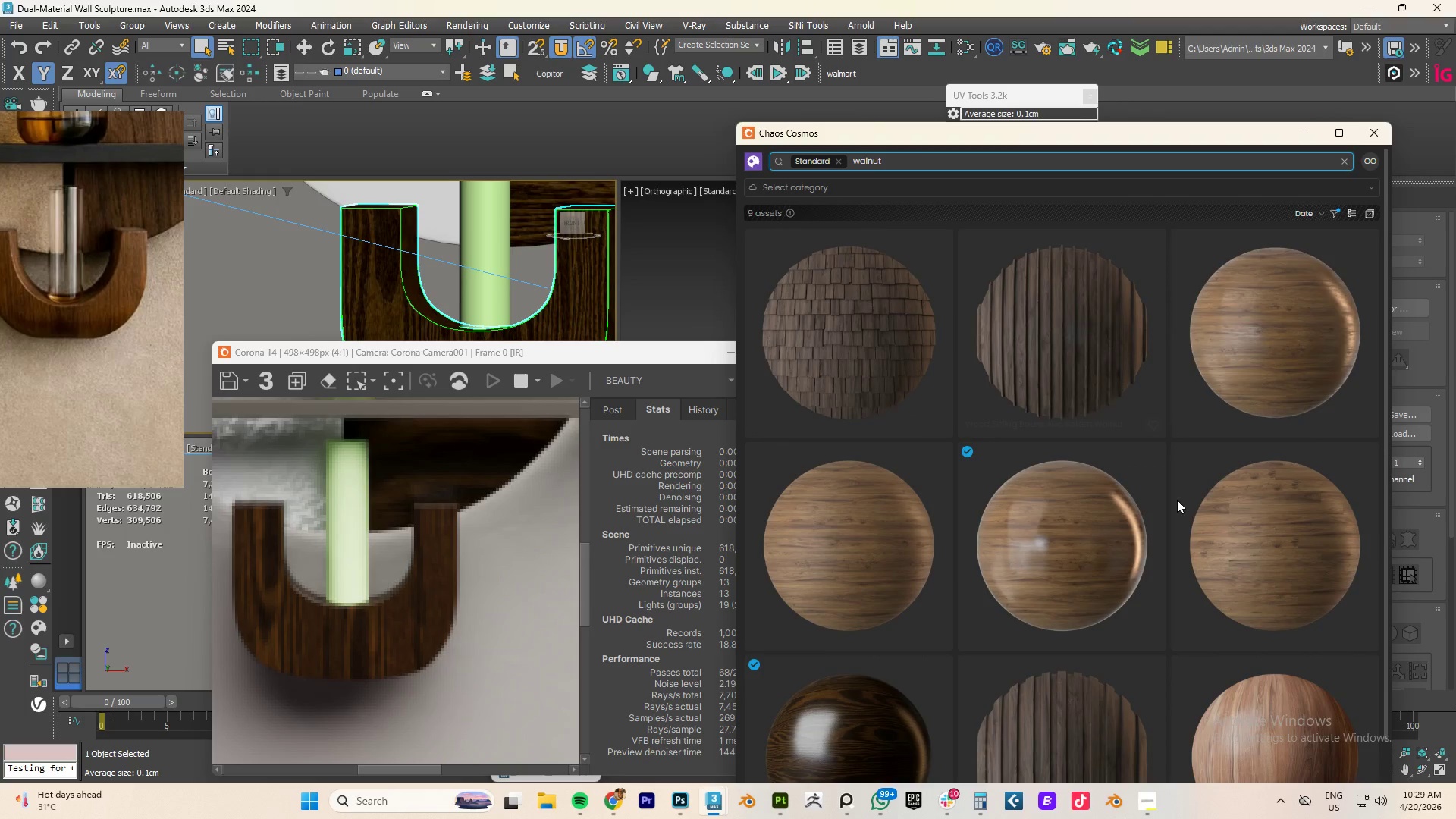 
scroll: coordinate [1144, 591], scroll_direction: down, amount: 4.0
 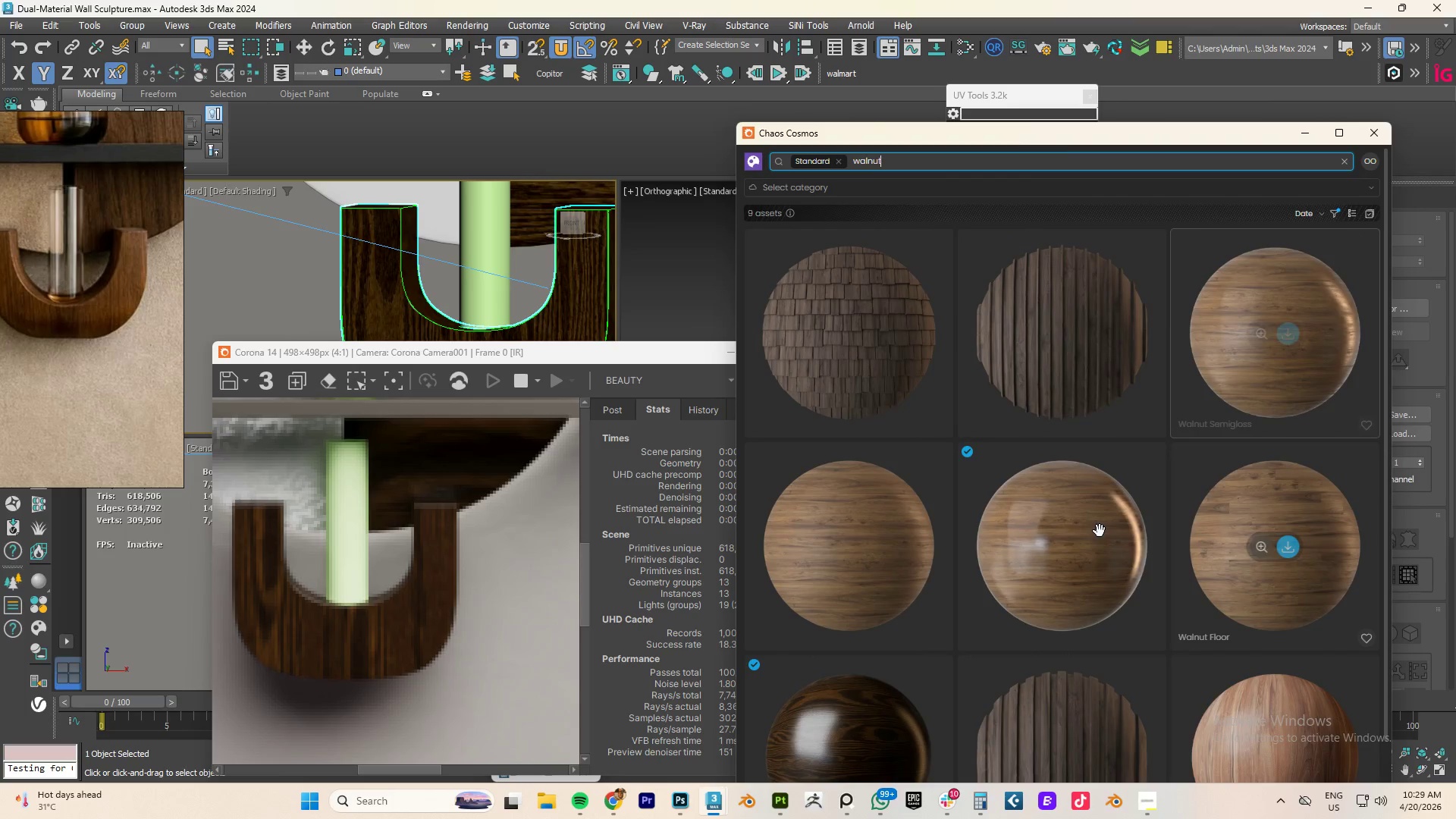 
mouse_move([1054, 539])
 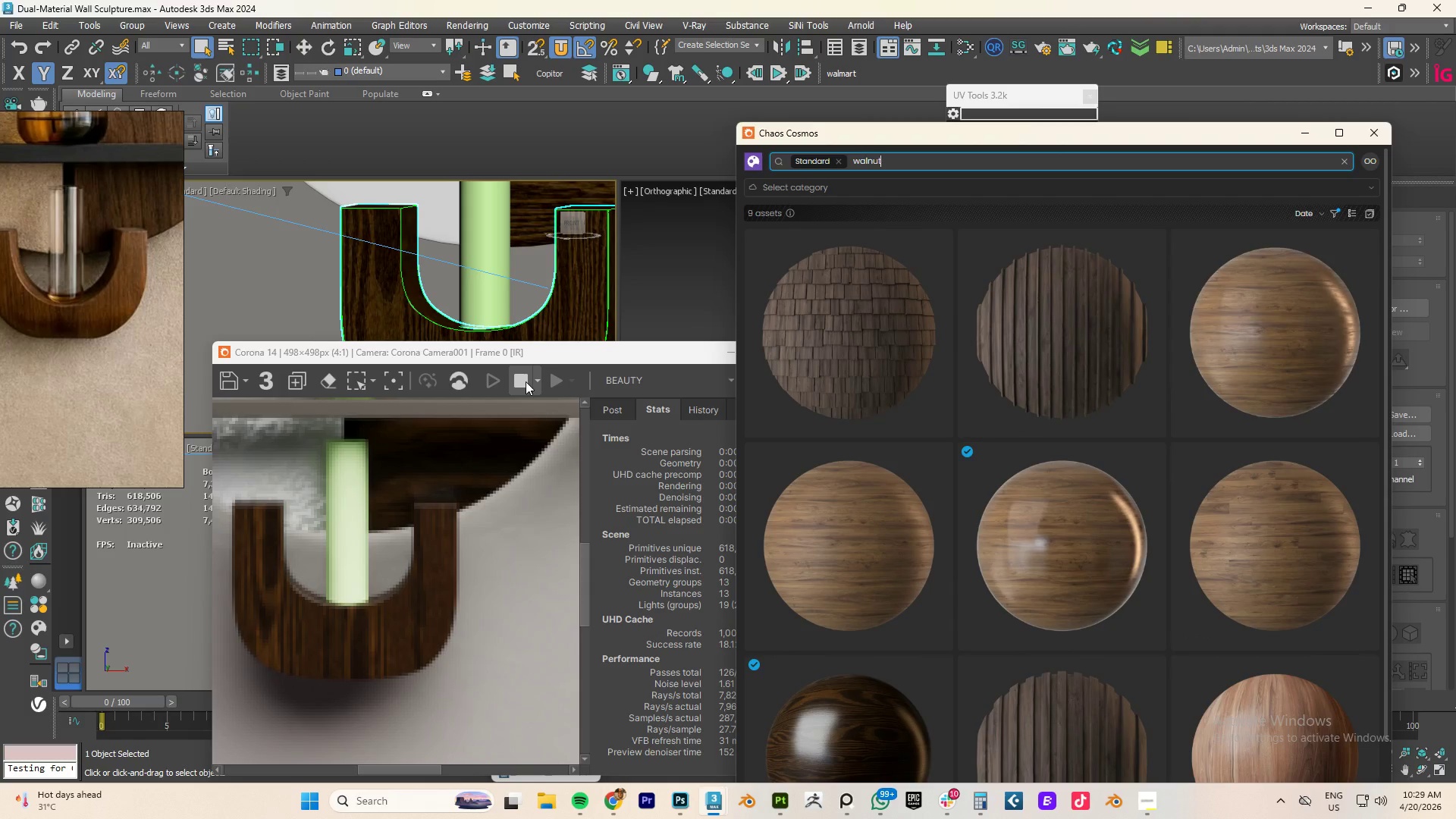 
left_click_drag(start_coordinate=[526, 358], to_coordinate=[133, 322])
 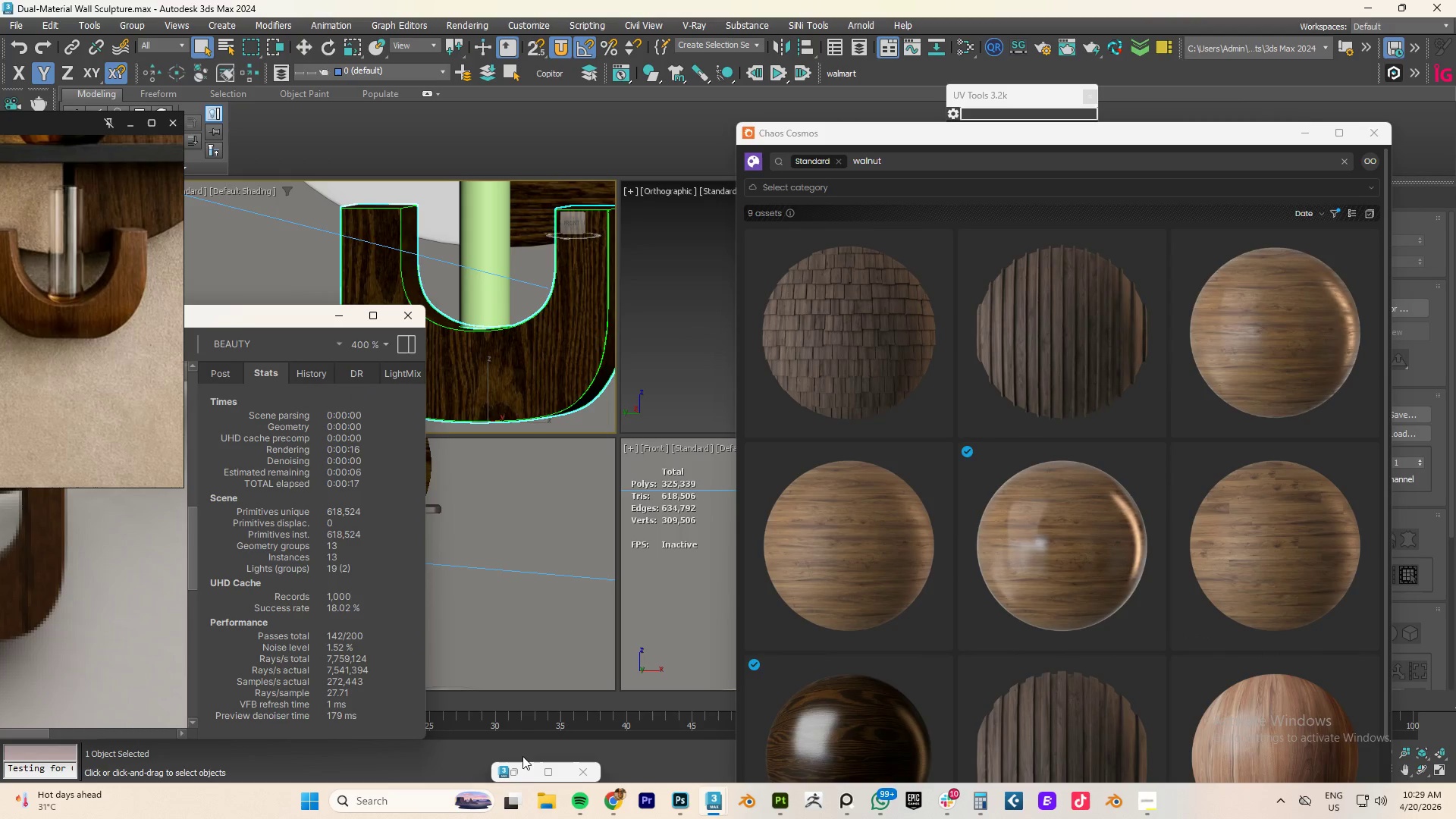 
left_click([512, 769])
 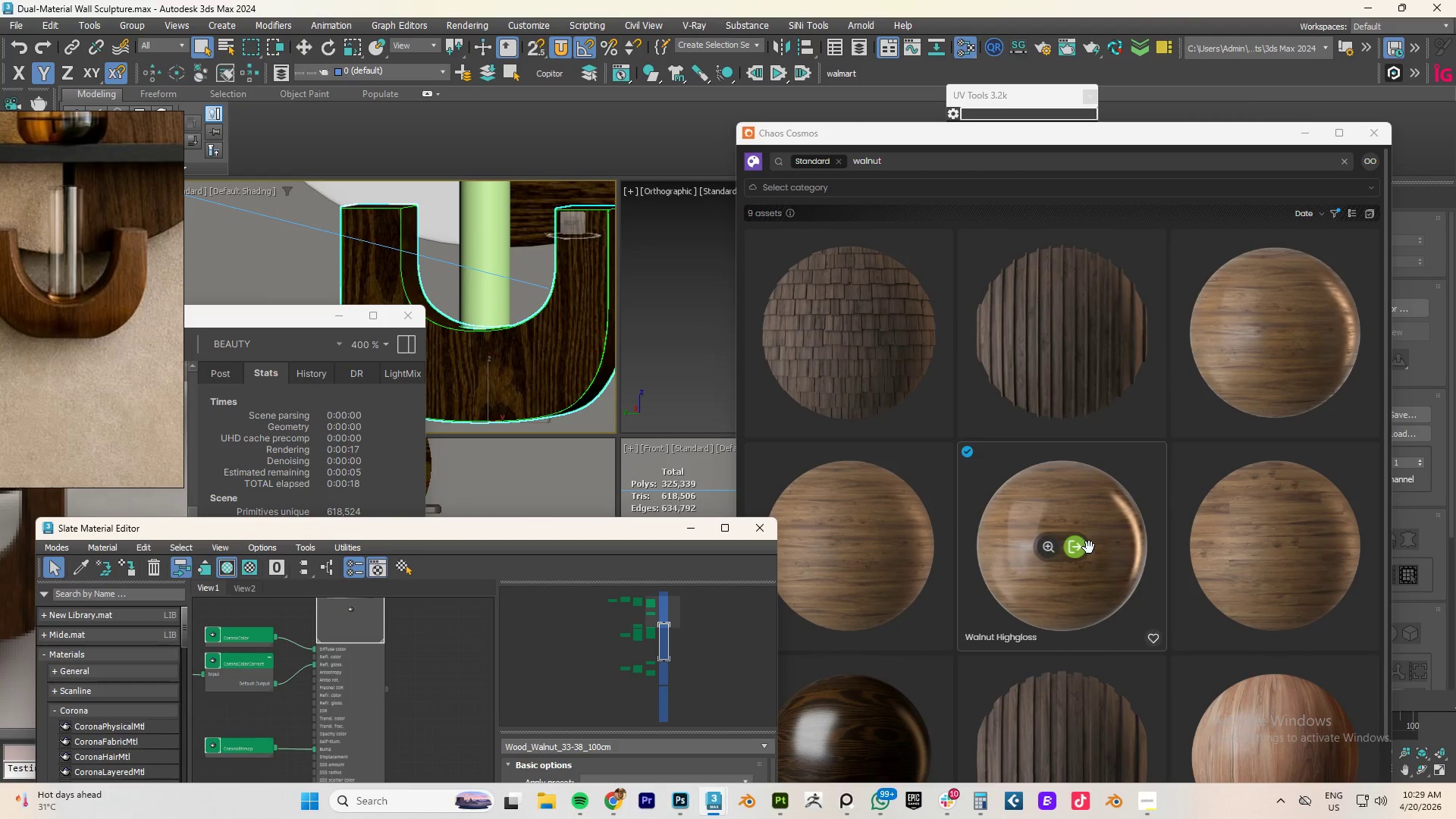 
left_click_drag(start_coordinate=[1079, 548], to_coordinate=[463, 698])
 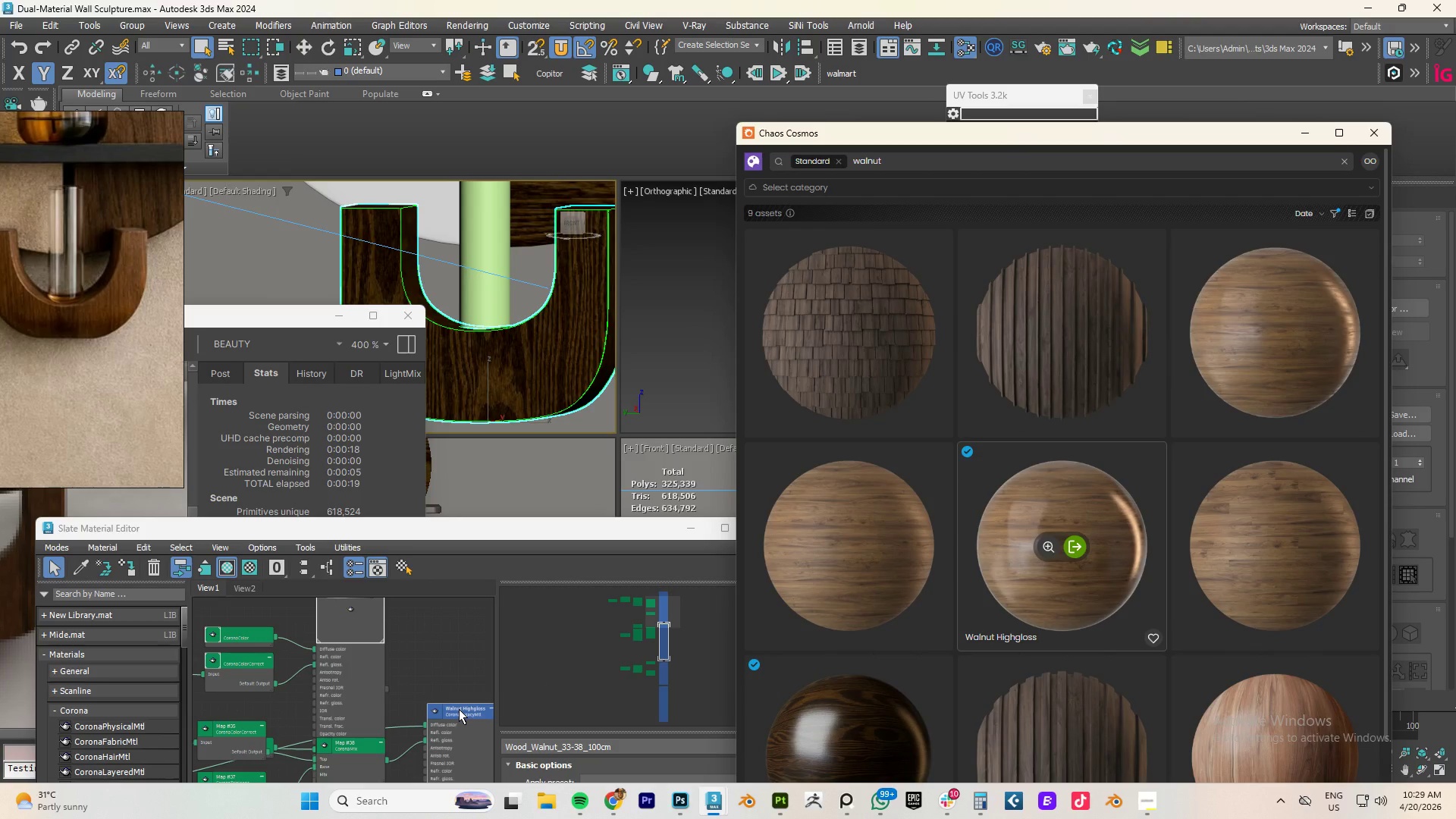 
right_click([459, 709])
 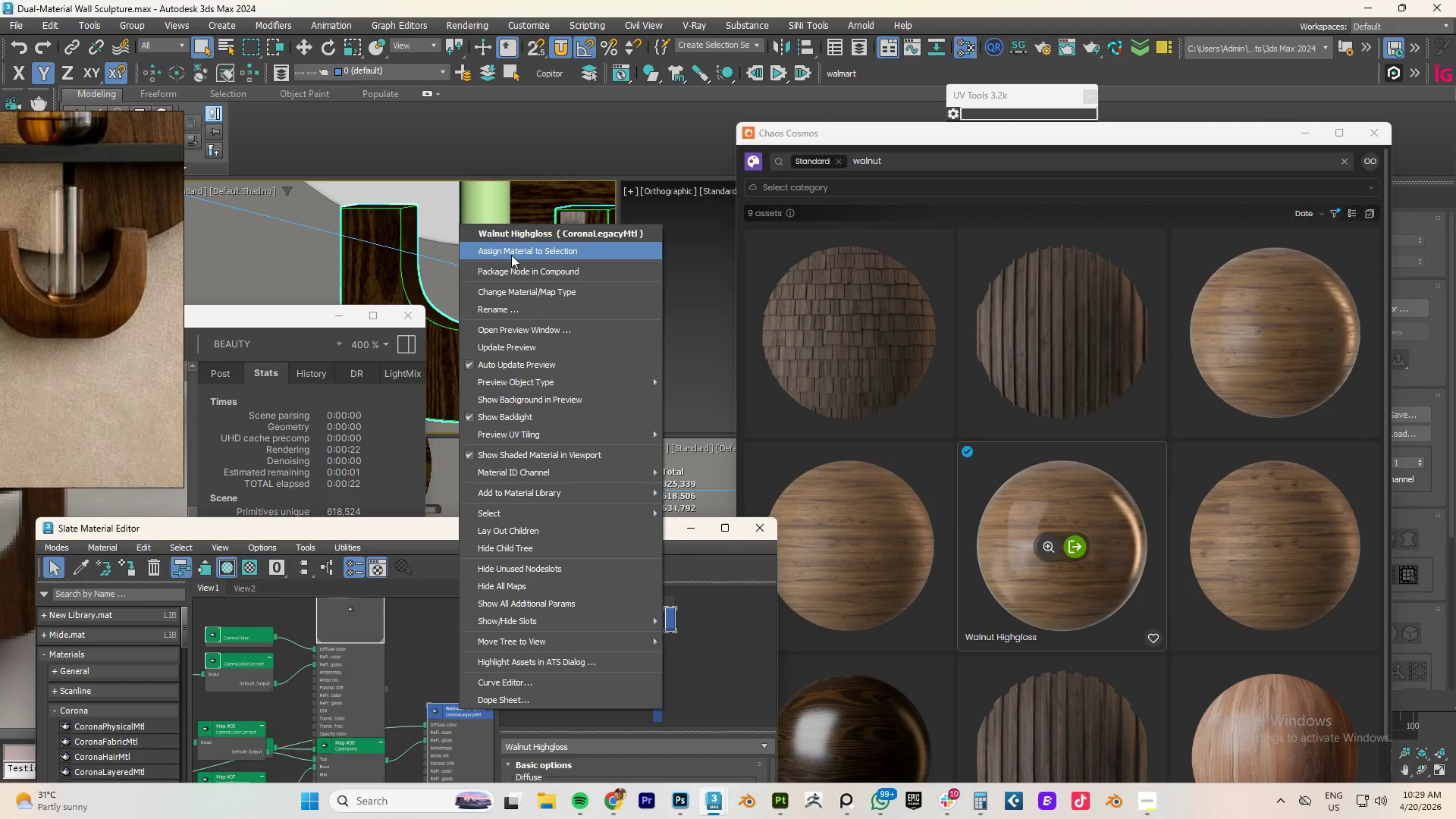 
left_click([512, 253])
 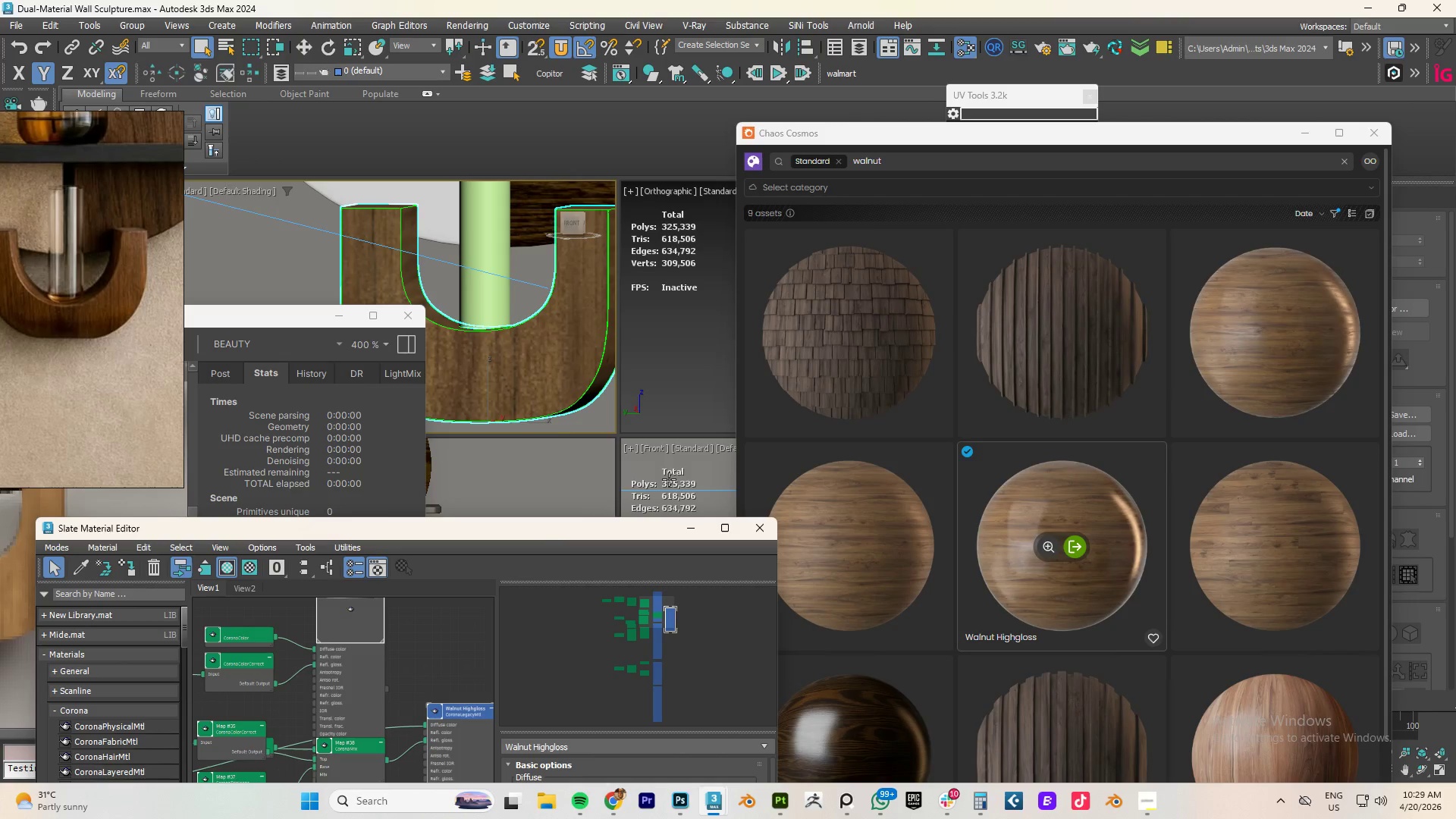 
scroll: coordinate [578, 515], scroll_direction: down, amount: 2.0
 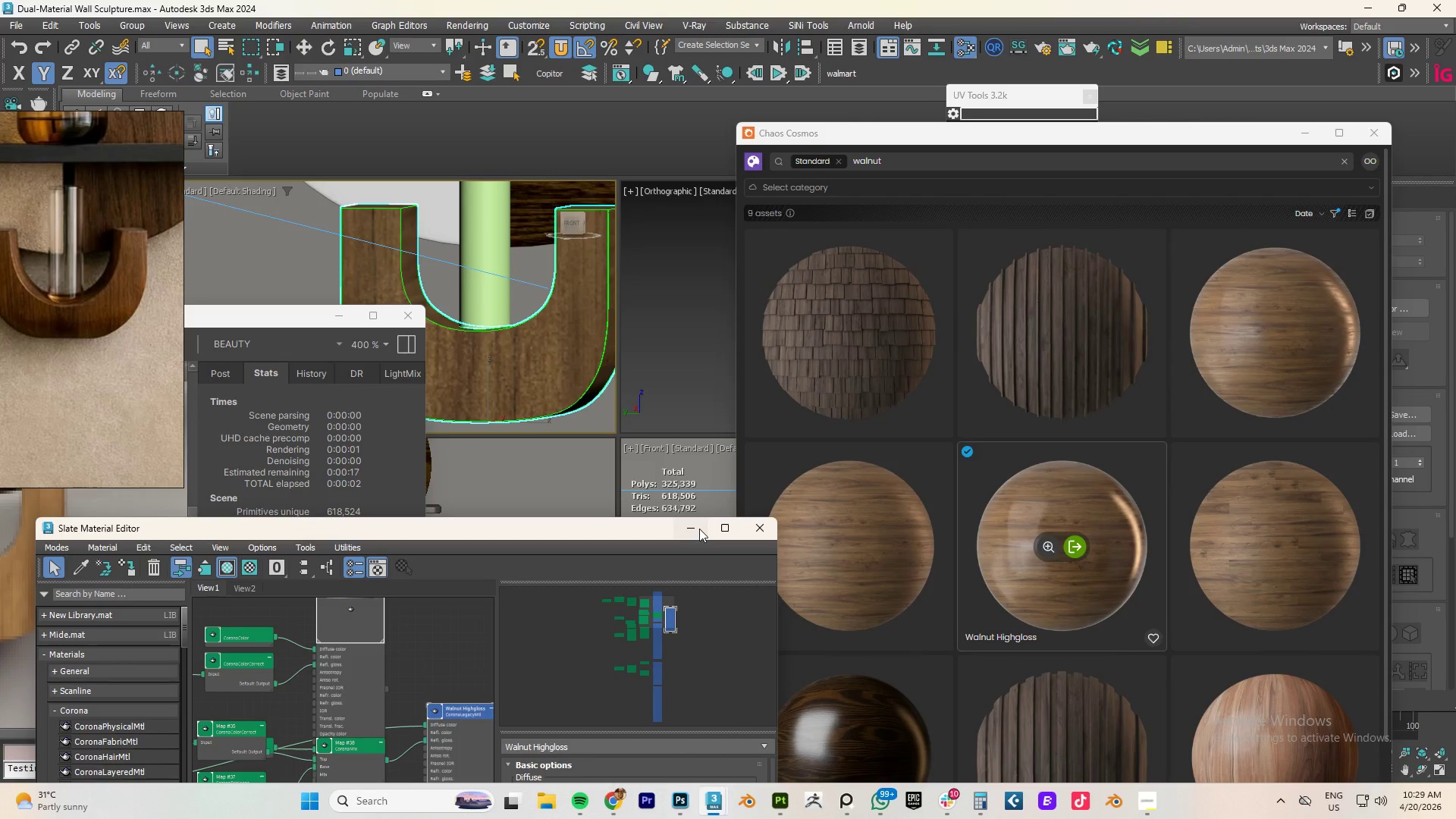 
left_click([686, 529])
 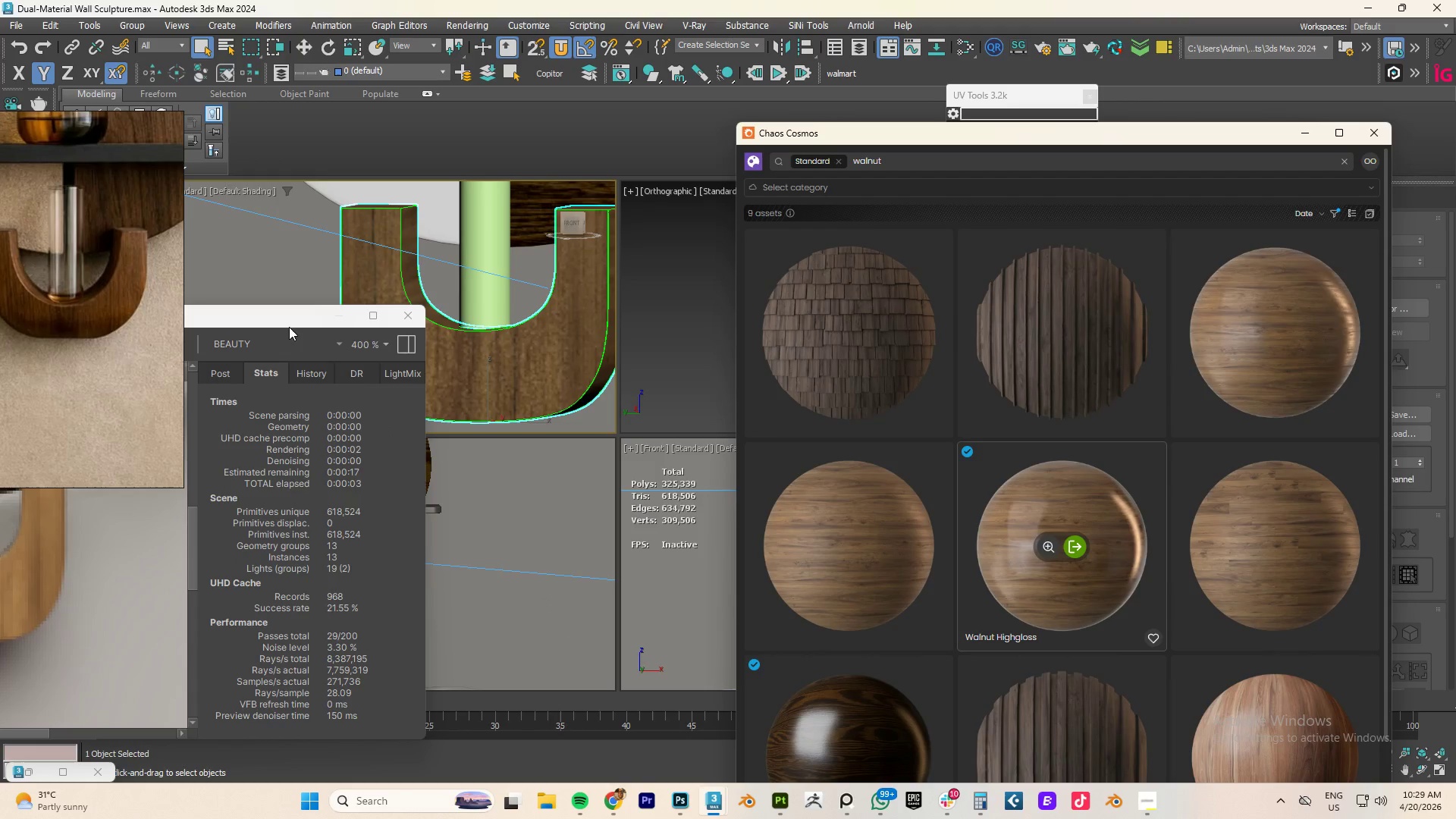 
left_click_drag(start_coordinate=[258, 318], to_coordinate=[584, 321])
 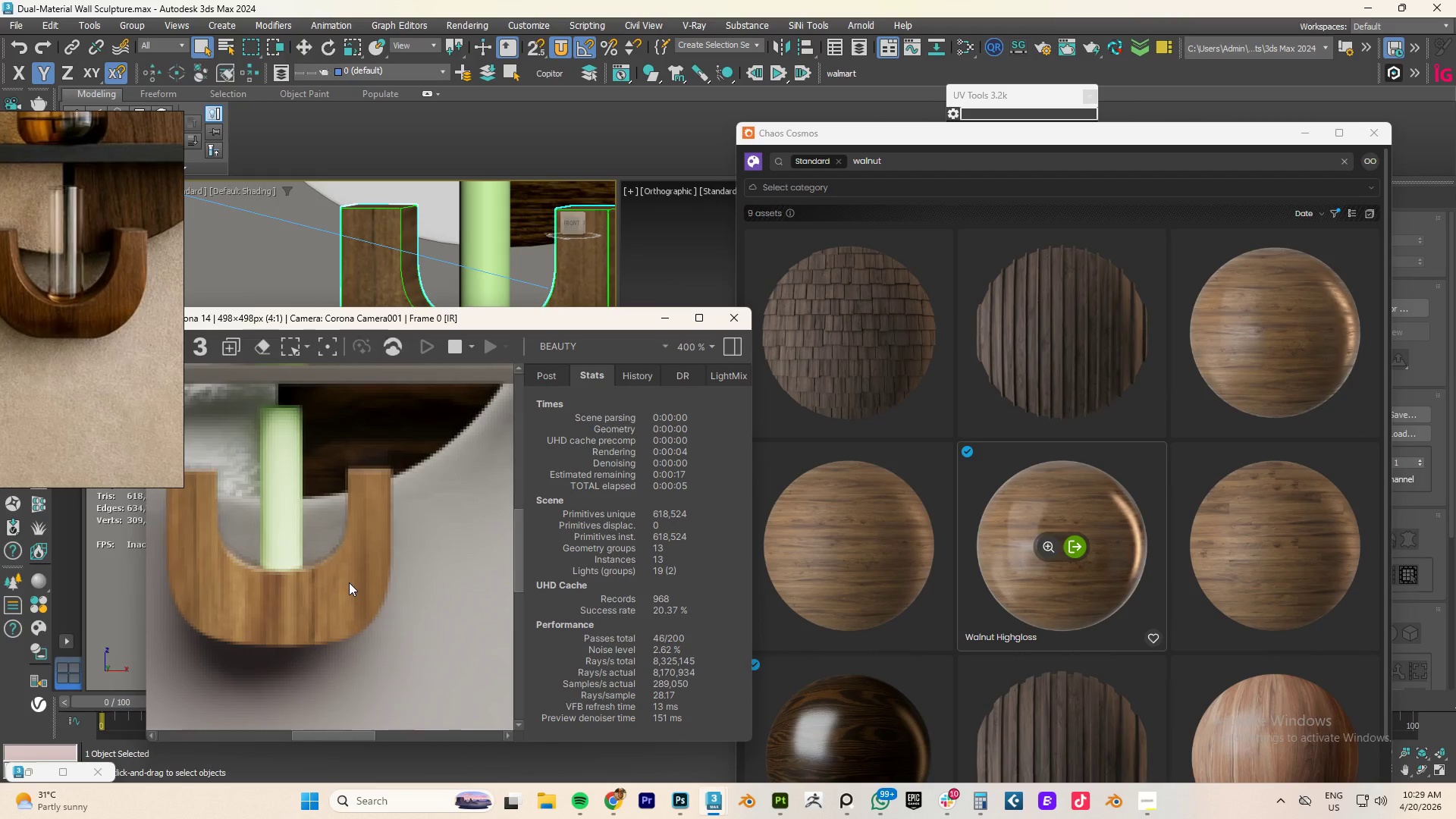 
scroll: coordinate [349, 582], scroll_direction: down, amount: 3.0
 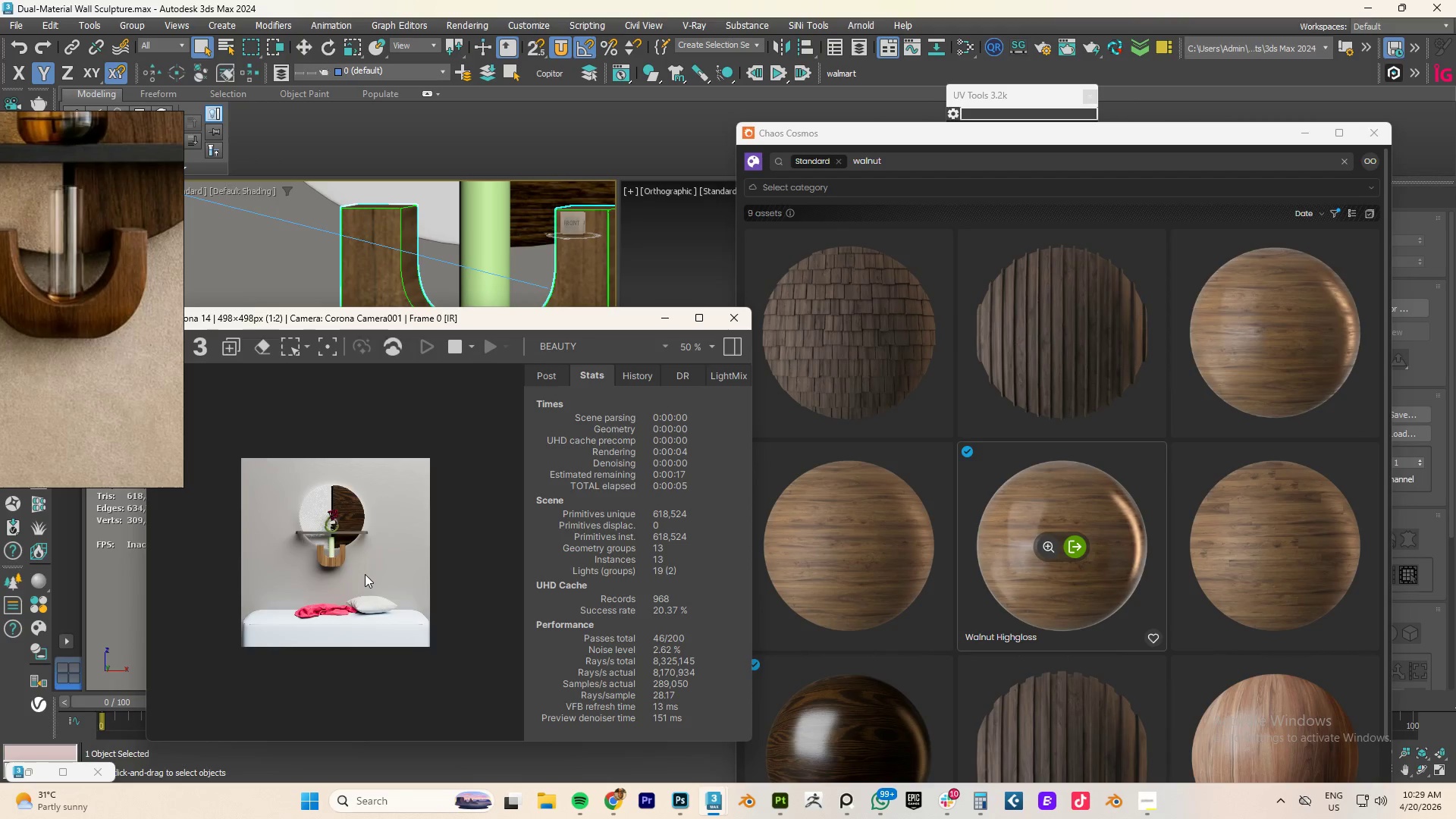 
scroll: coordinate [365, 574], scroll_direction: up, amount: 1.0
 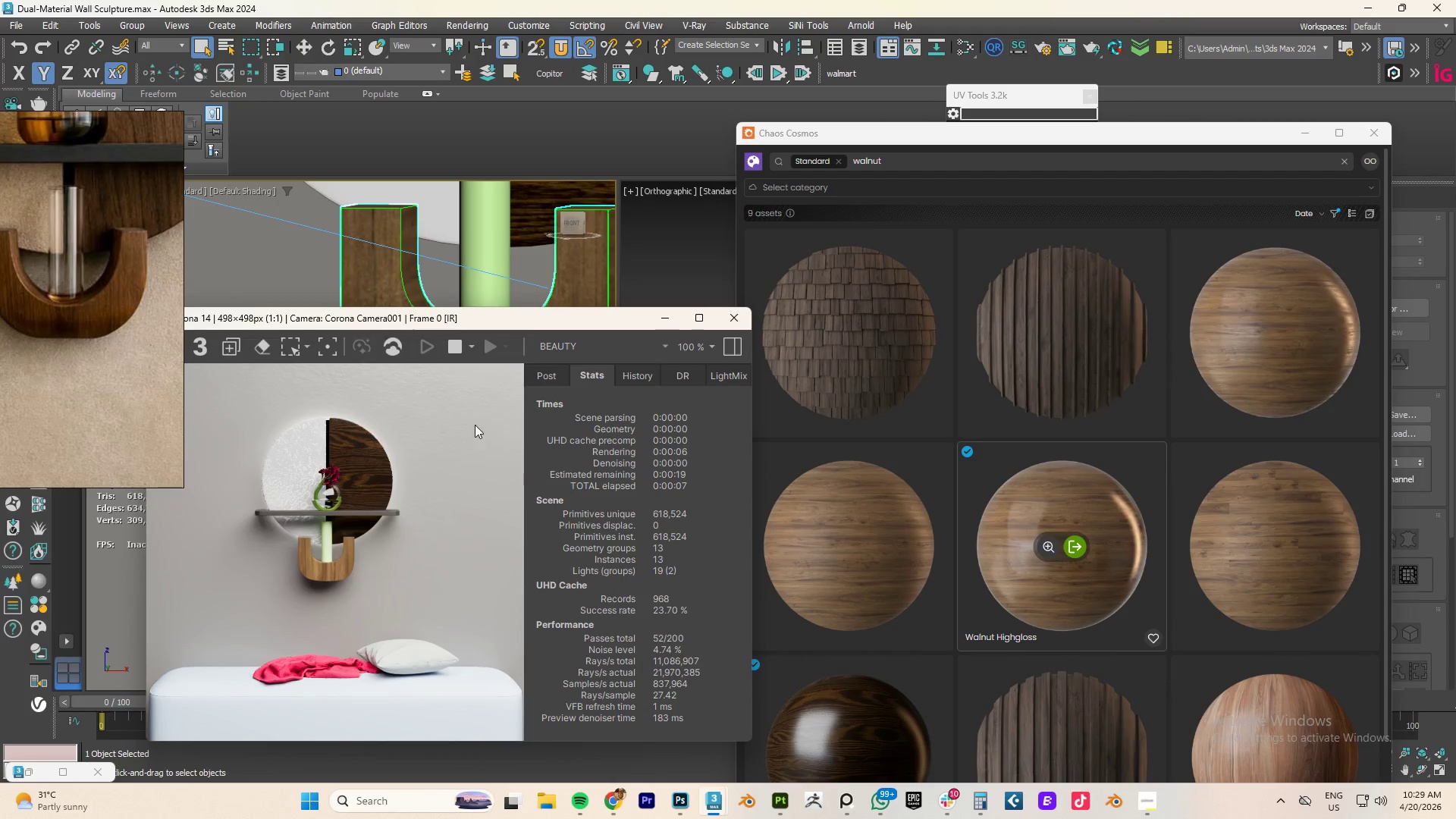 
left_click_drag(start_coordinate=[549, 315], to_coordinate=[451, 313])
 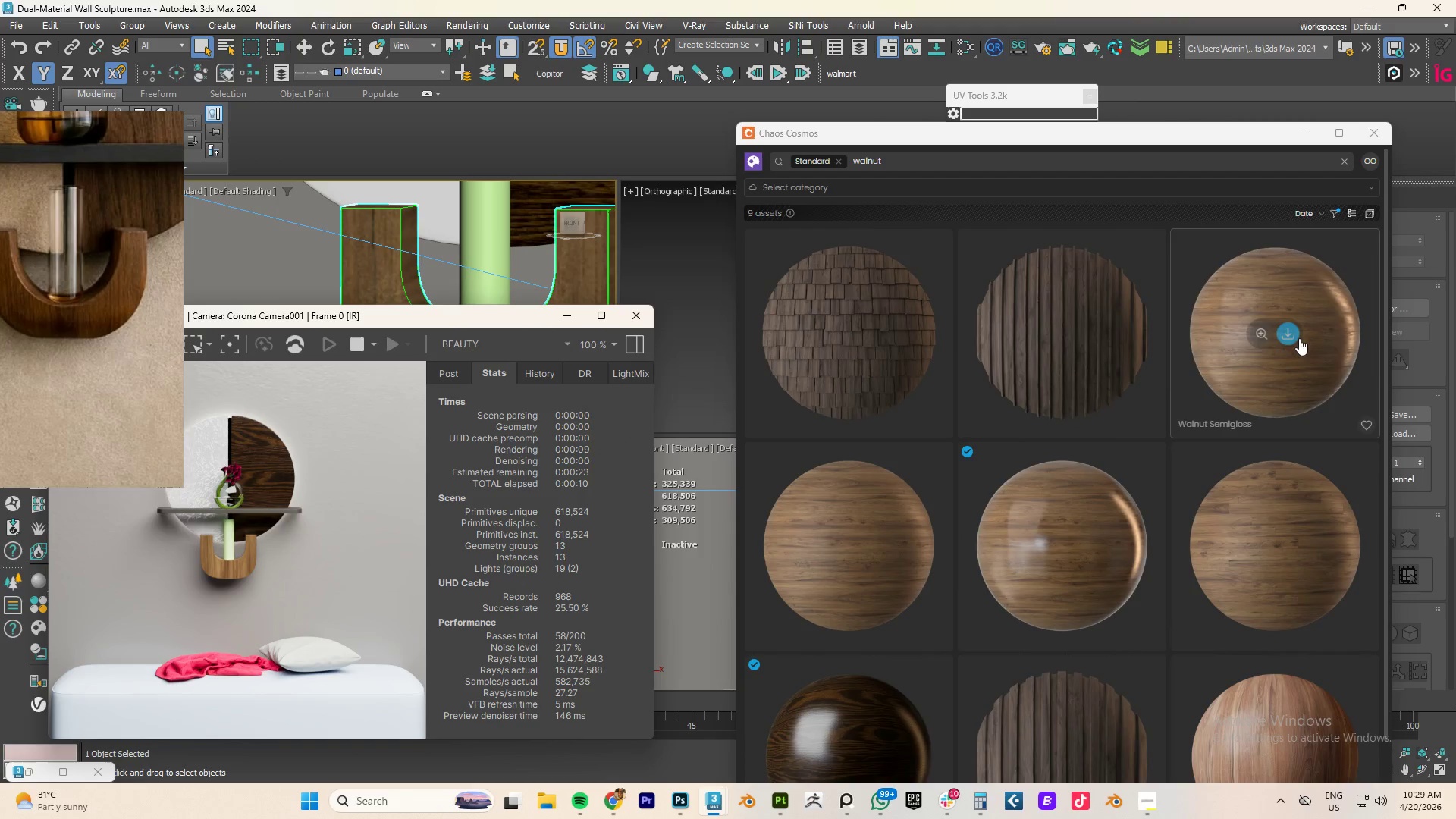 
scroll: coordinate [1146, 576], scroll_direction: down, amount: 12.0
 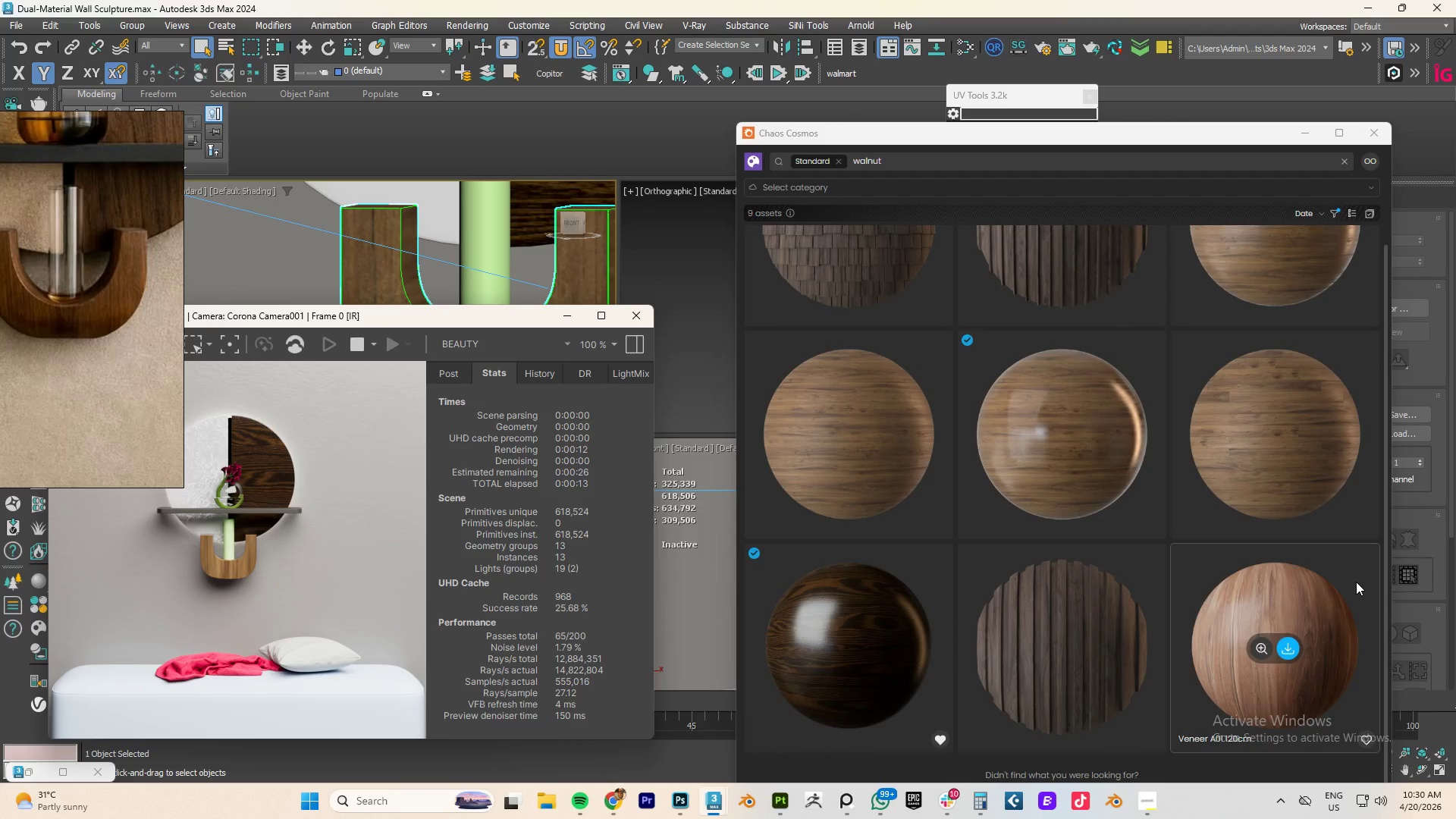 
scroll: coordinate [1067, 617], scroll_direction: up, amount: 1.0
 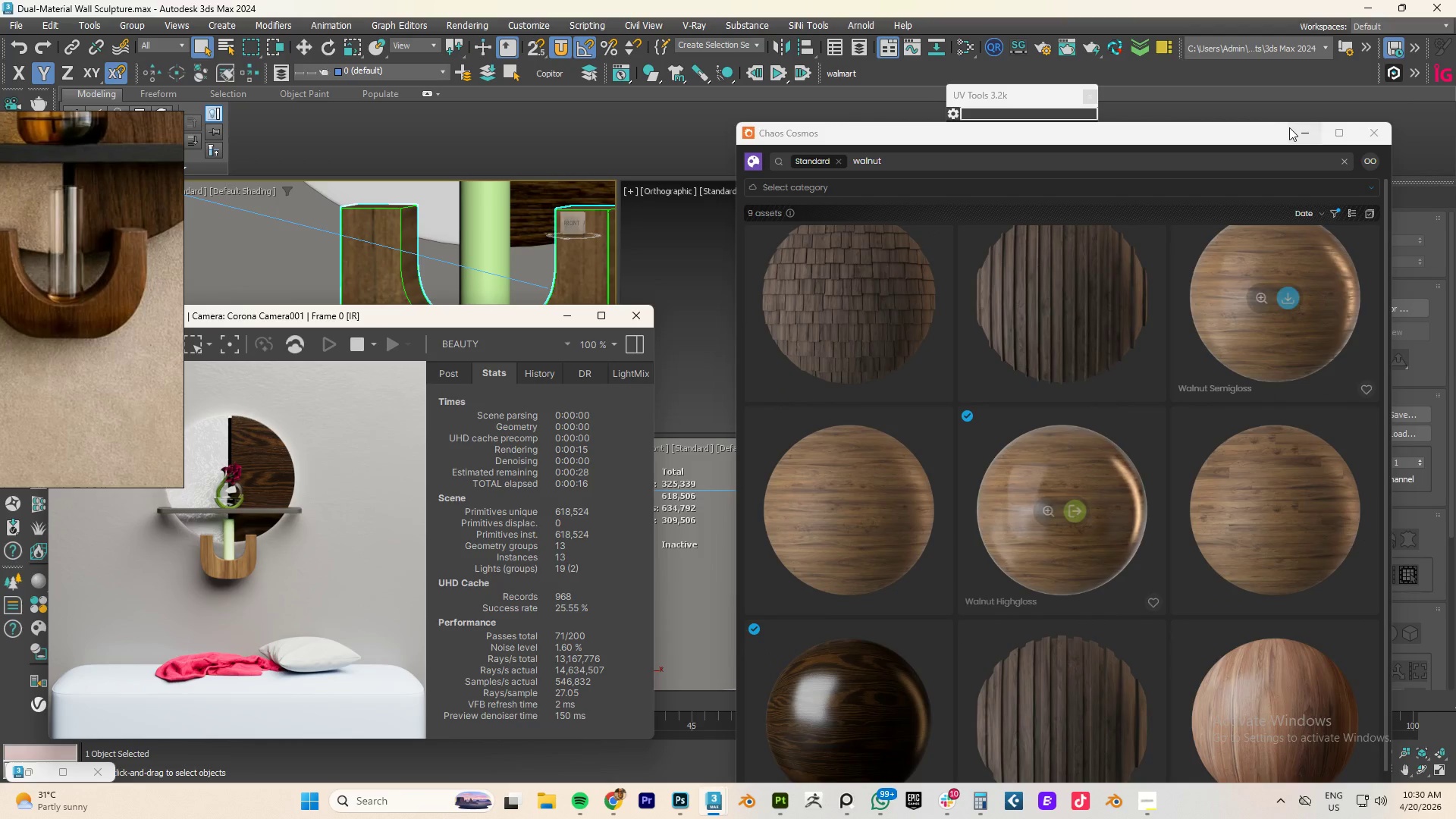 
left_click([1298, 133])
 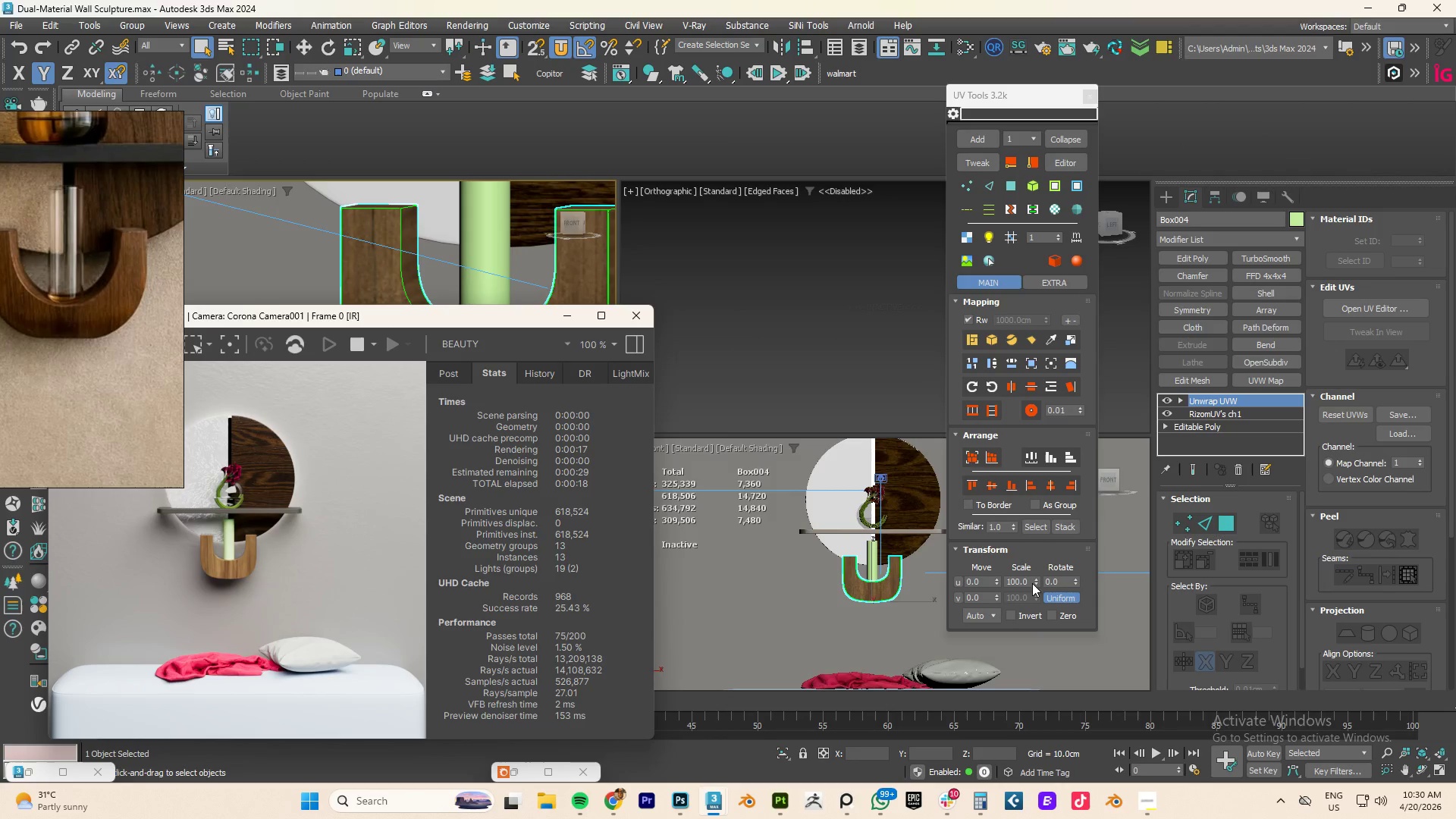 
left_click_drag(start_coordinate=[1037, 580], to_coordinate=[1034, 578])
 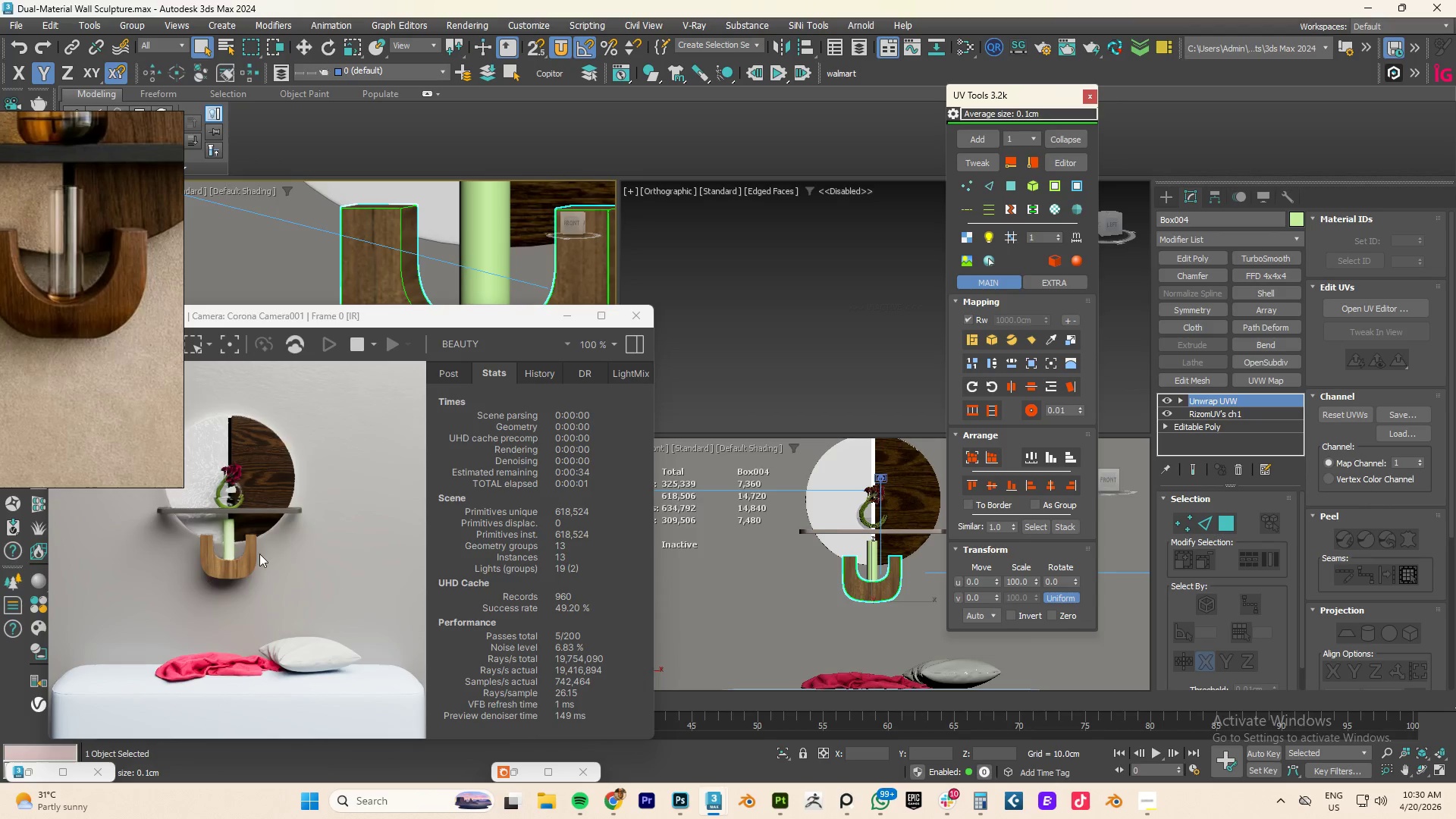 
scroll: coordinate [228, 561], scroll_direction: up, amount: 1.0
 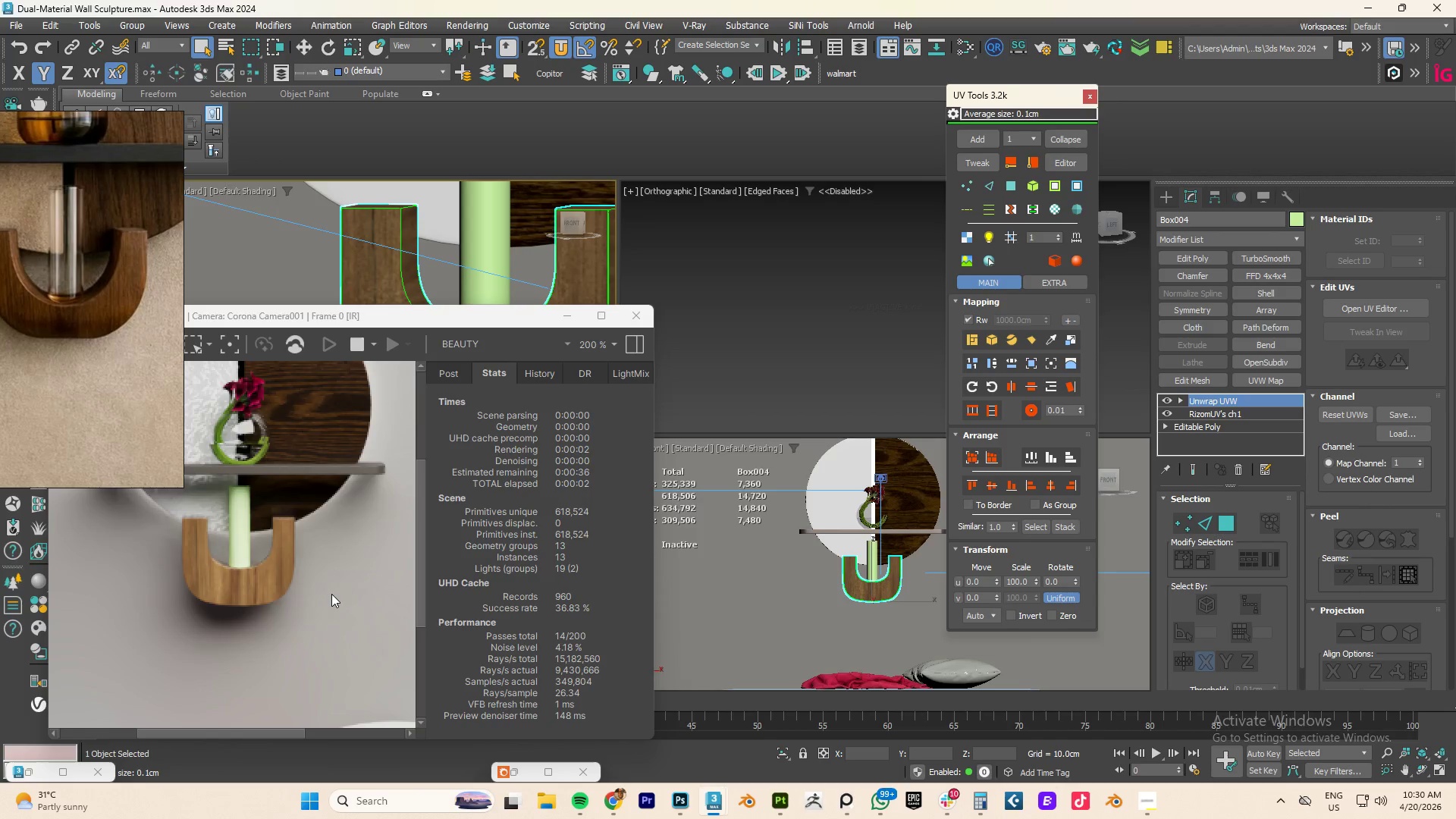 
scroll: coordinate [312, 594], scroll_direction: down, amount: 1.0
 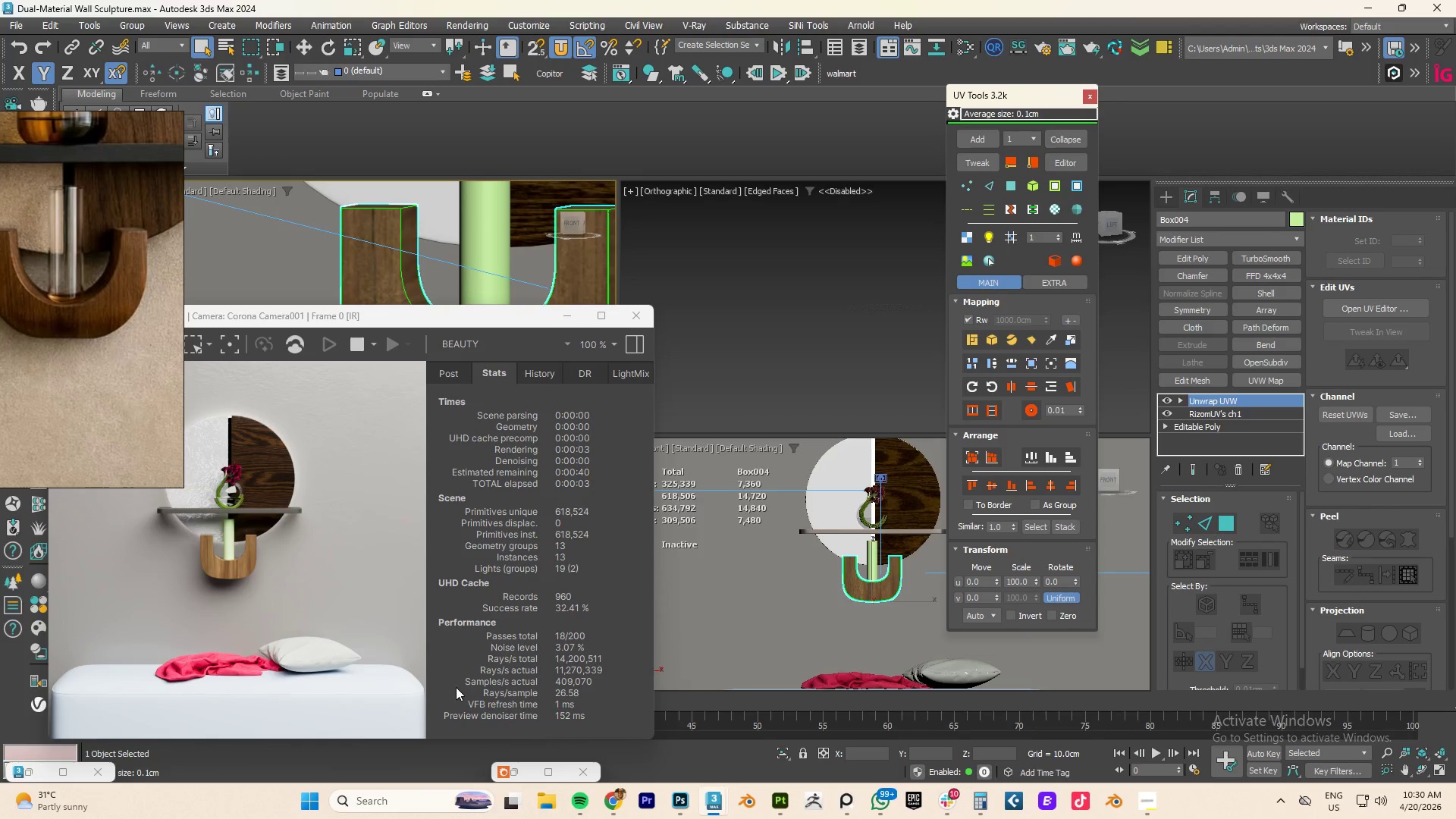 
mouse_move([512, 774])
 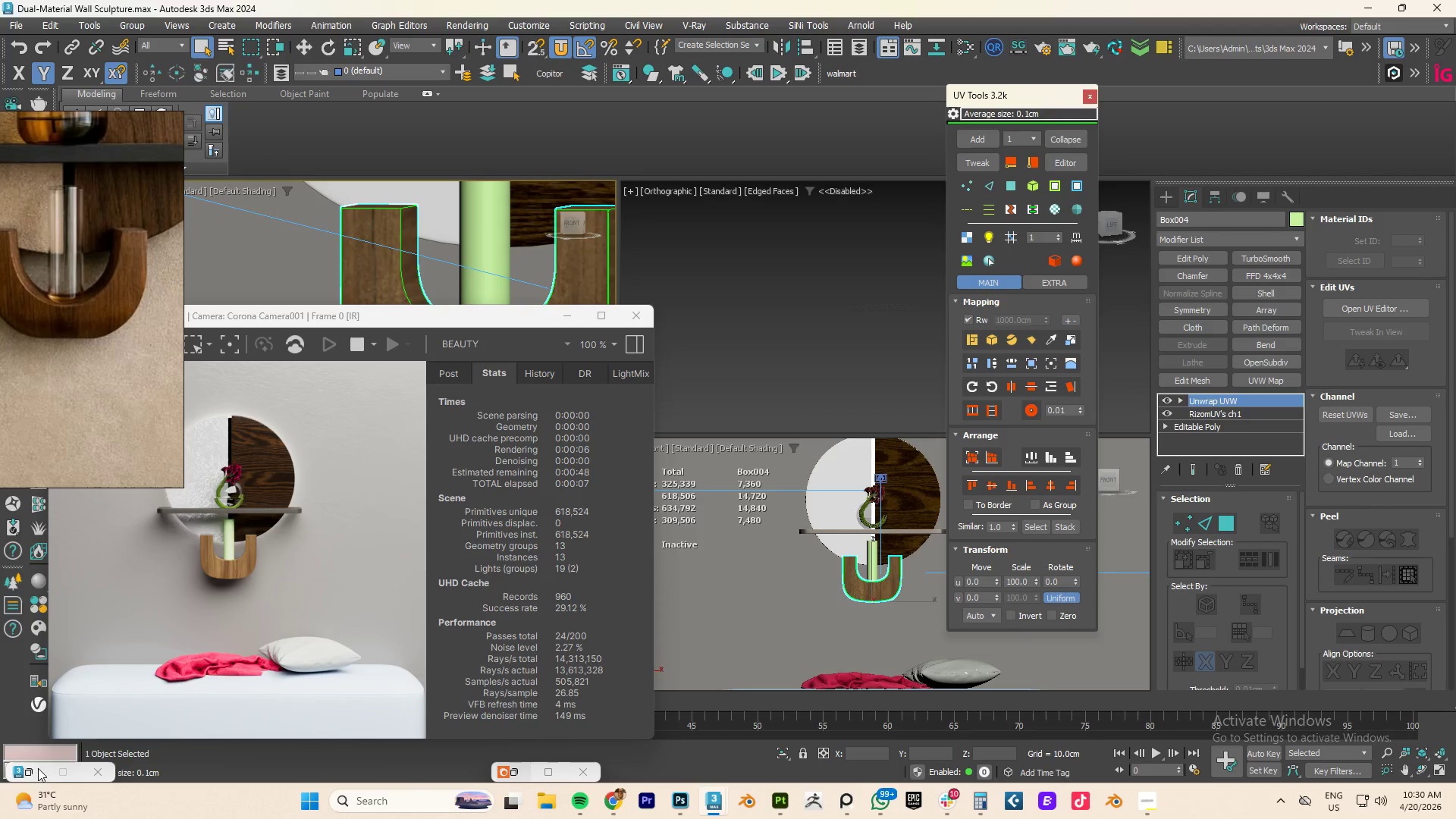 
left_click([27, 768])
 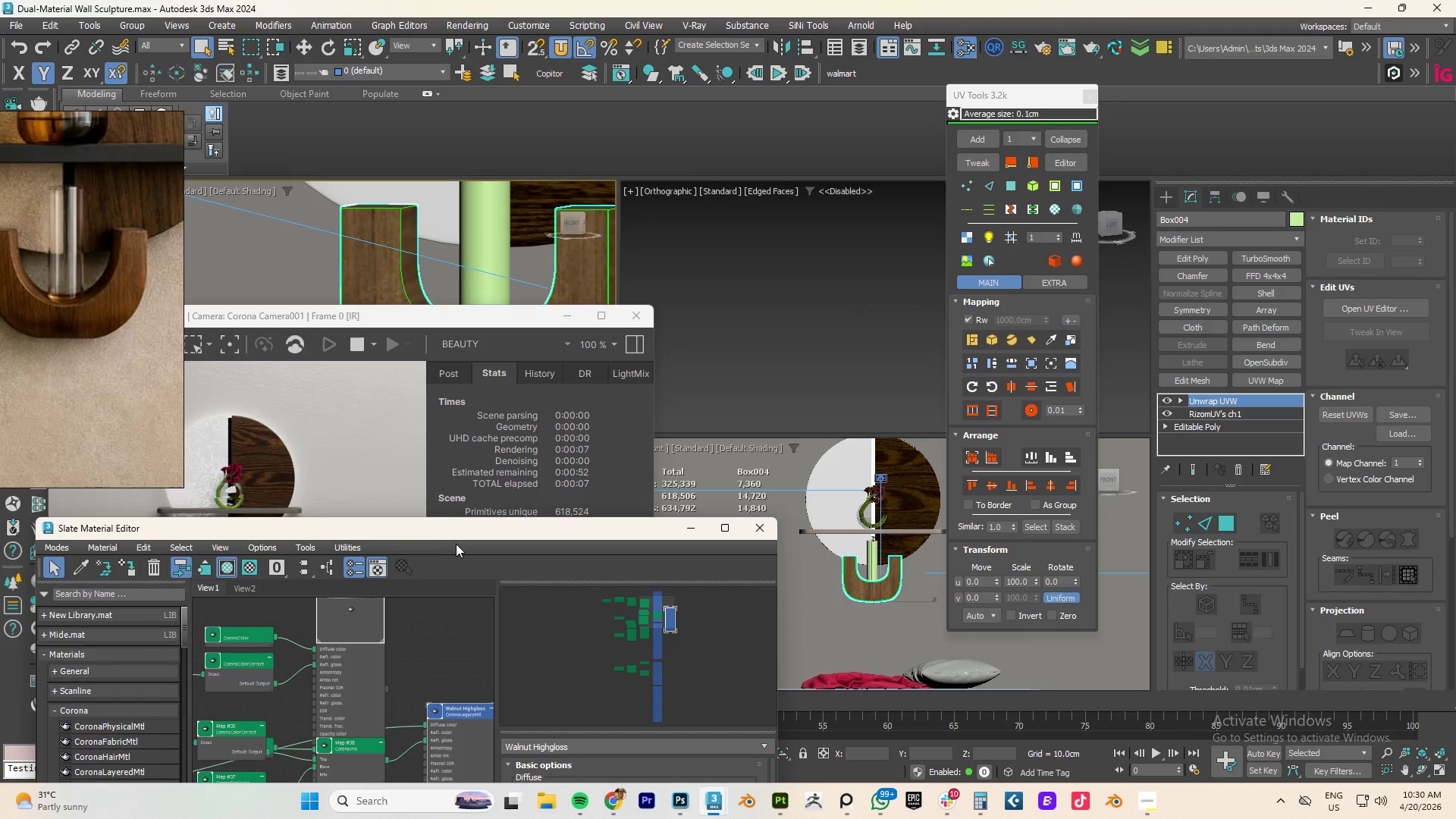 
left_click_drag(start_coordinate=[447, 529], to_coordinate=[645, 317])
 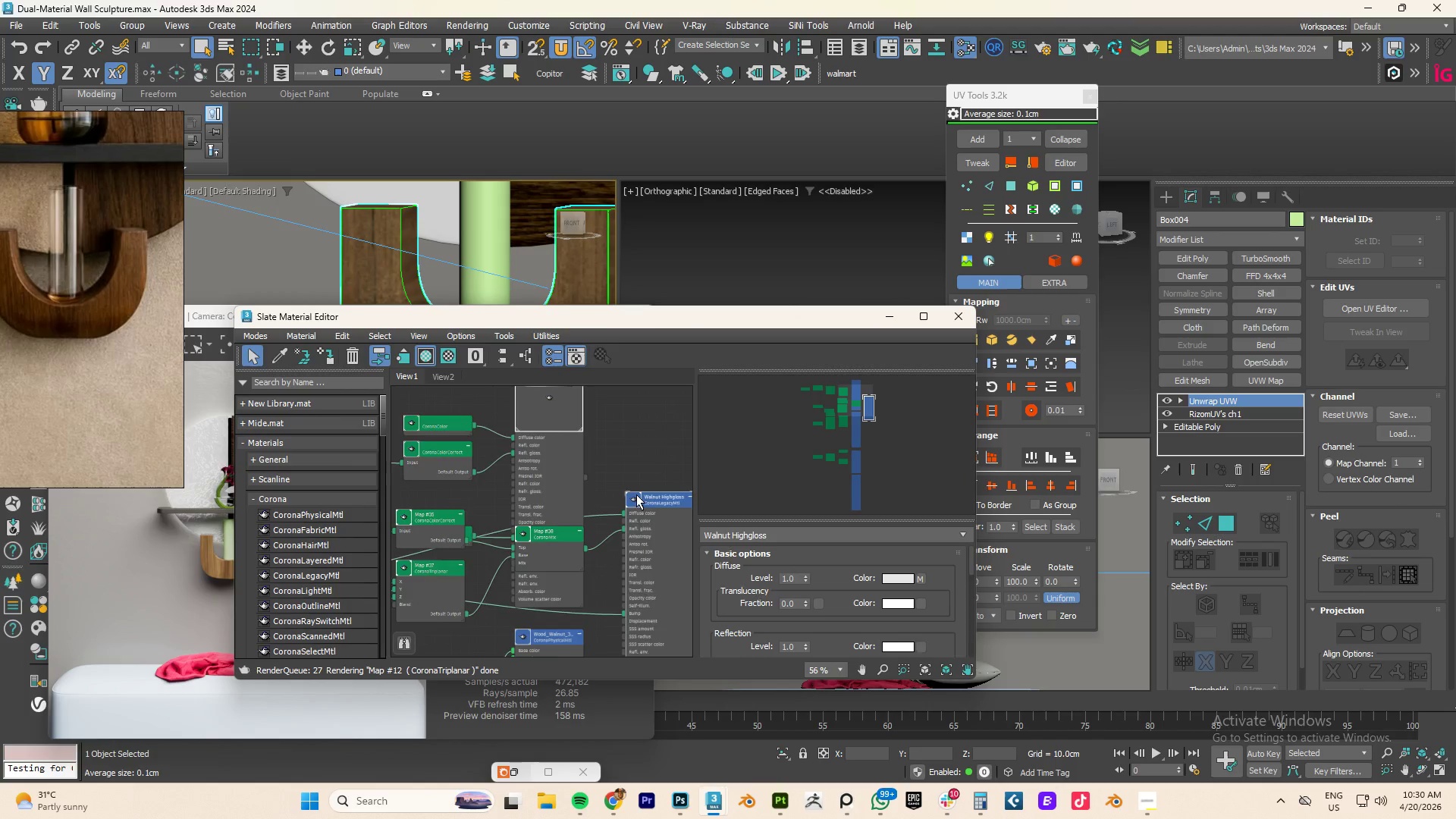 
scroll: coordinate [635, 504], scroll_direction: down, amount: 4.0
 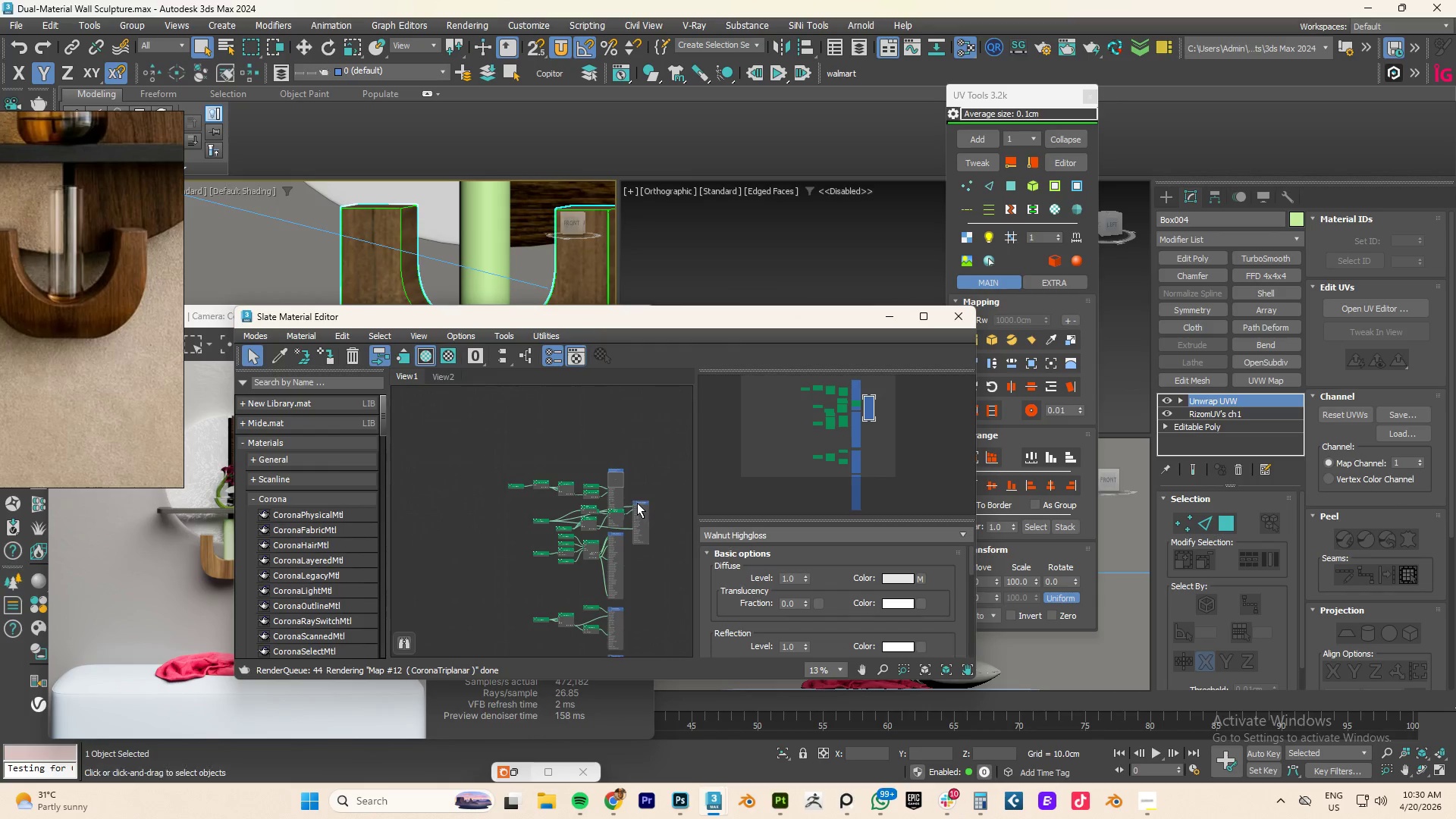 
left_click_drag(start_coordinate=[637, 500], to_coordinate=[647, 464])
 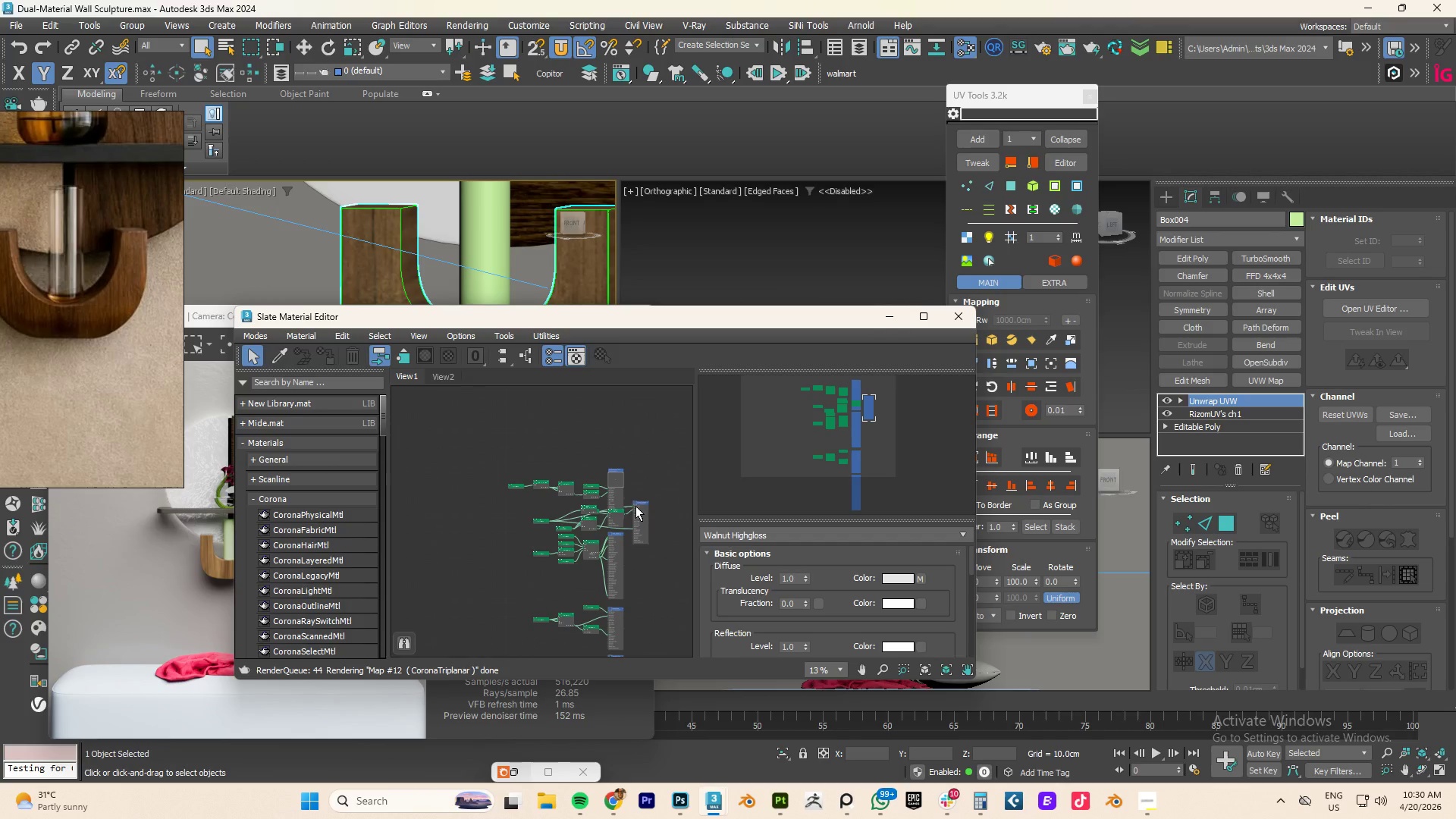 
left_click_drag(start_coordinate=[635, 504], to_coordinate=[591, 413])
 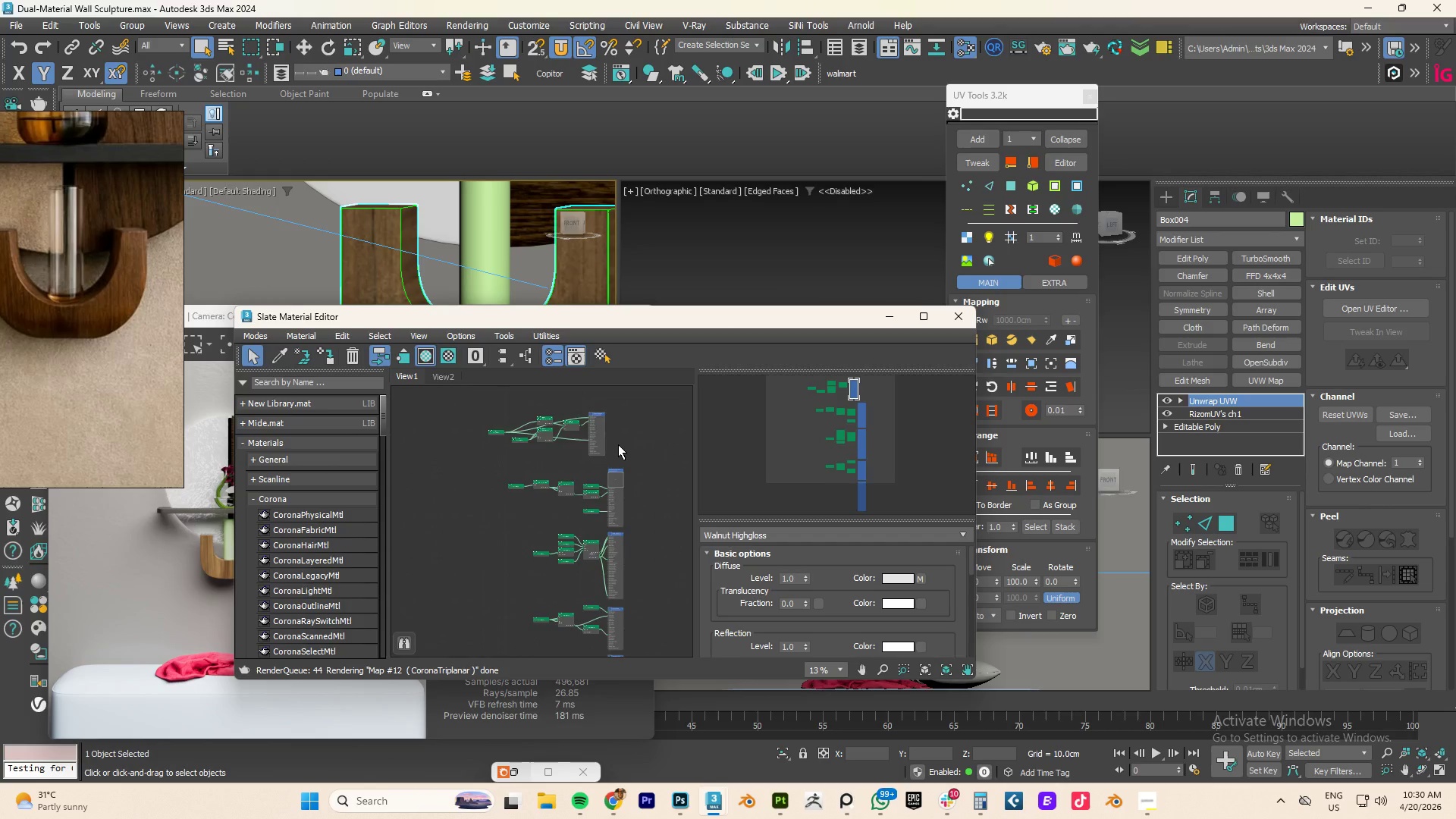 
scroll: coordinate [483, 496], scroll_direction: up, amount: 7.0
 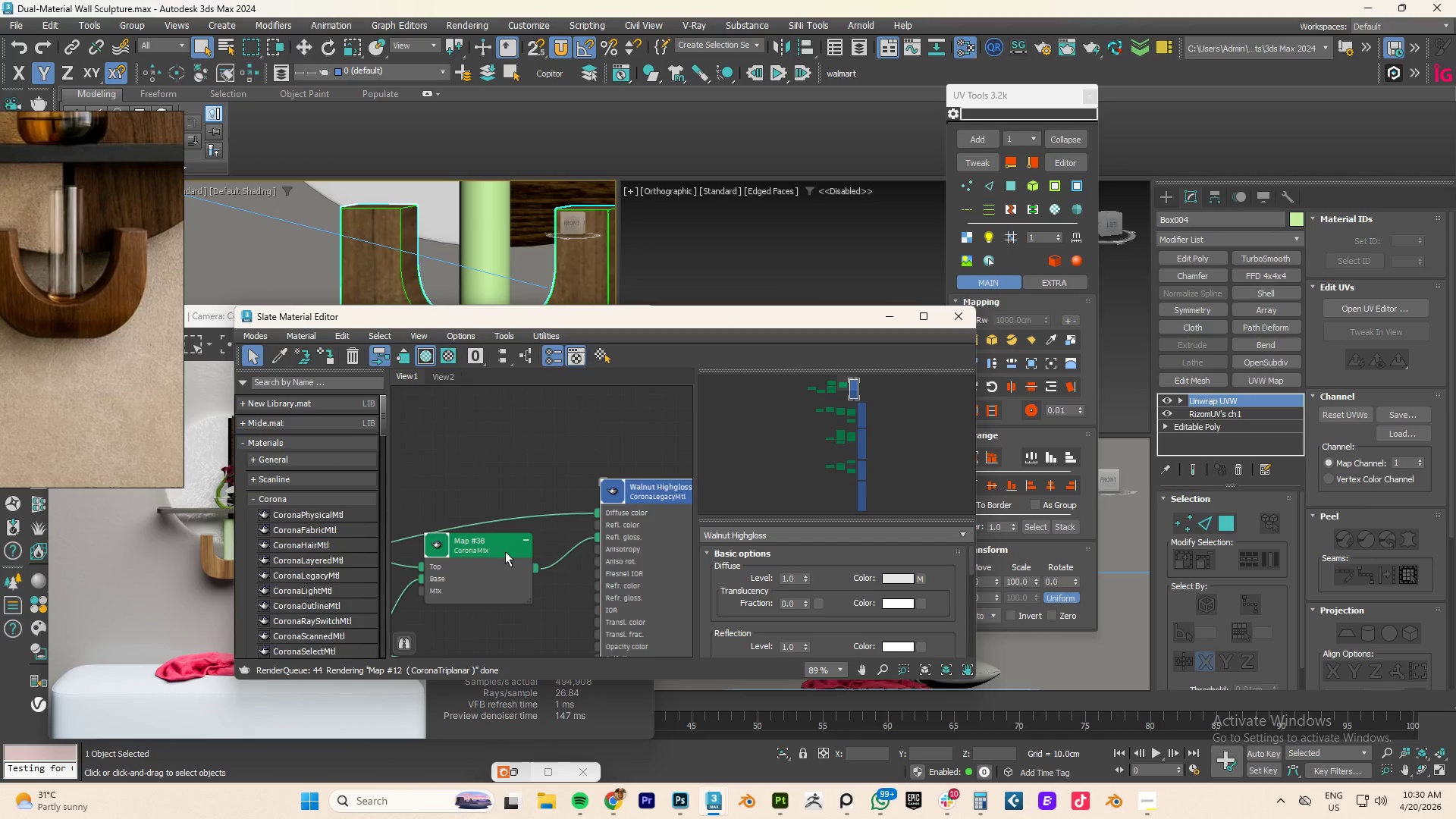 
scroll: coordinate [530, 557], scroll_direction: down, amount: 5.0
 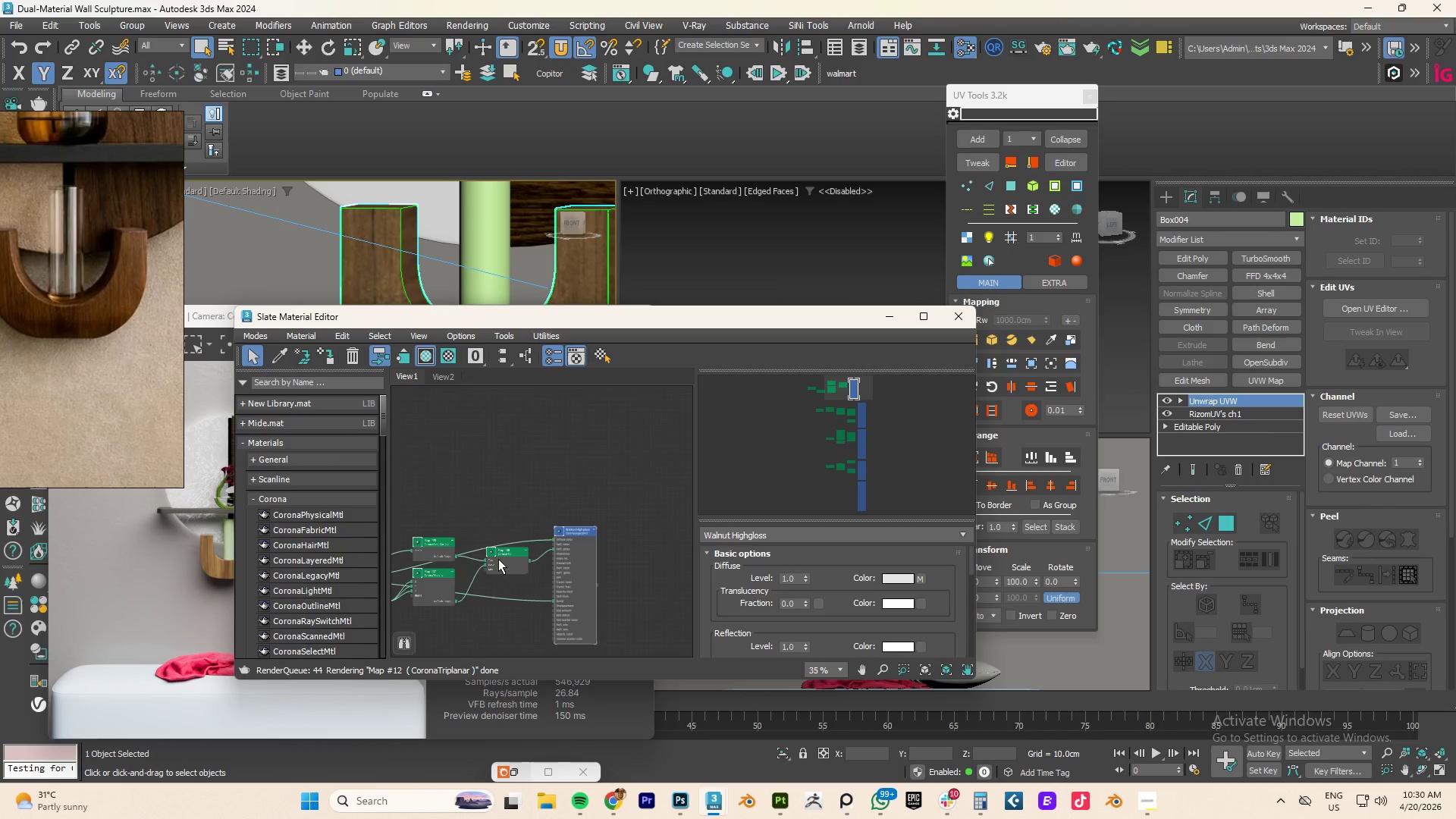 
scroll: coordinate [498, 559], scroll_direction: up, amount: 4.0
 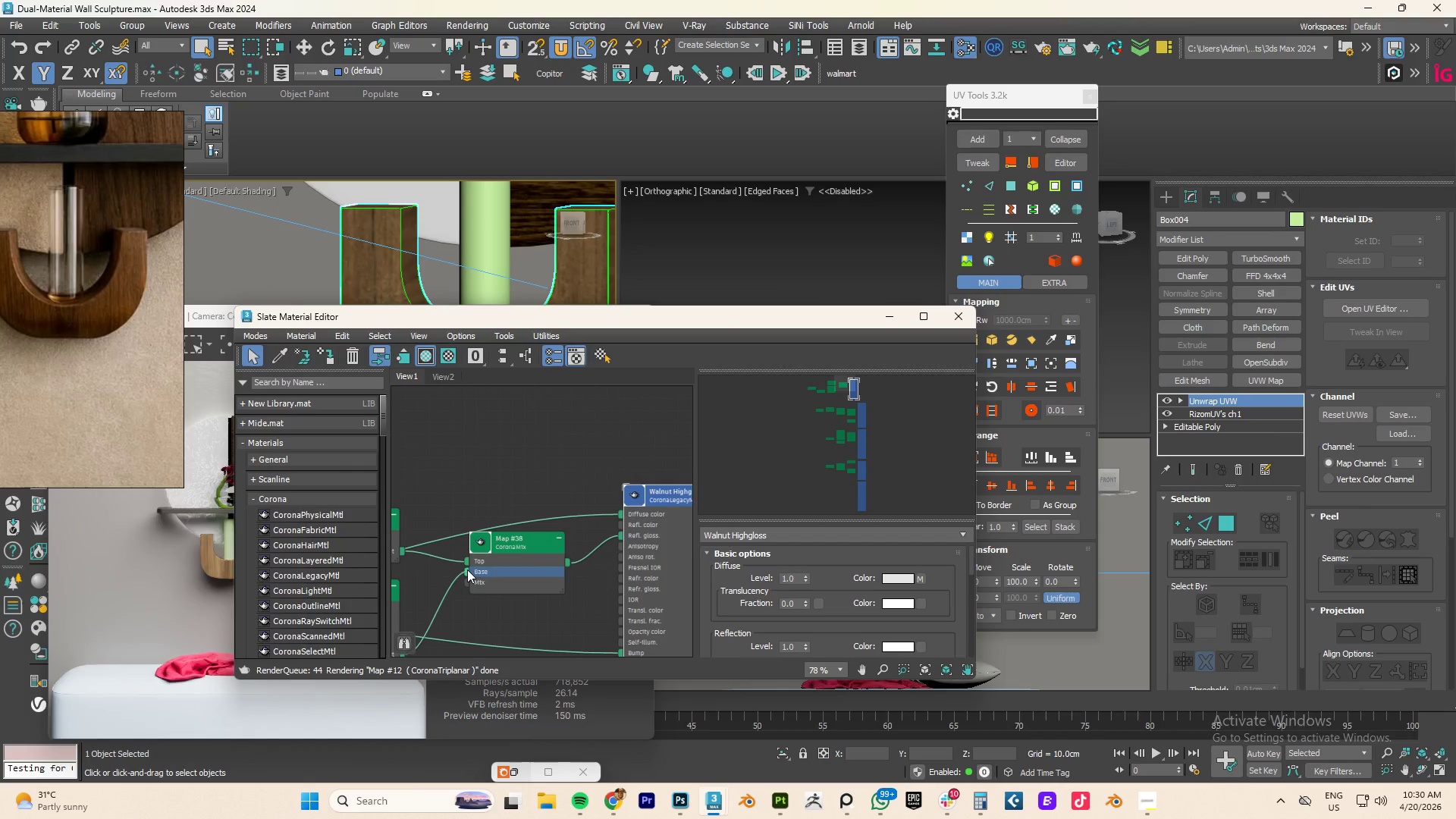 
left_click_drag(start_coordinate=[467, 557], to_coordinate=[470, 561])
 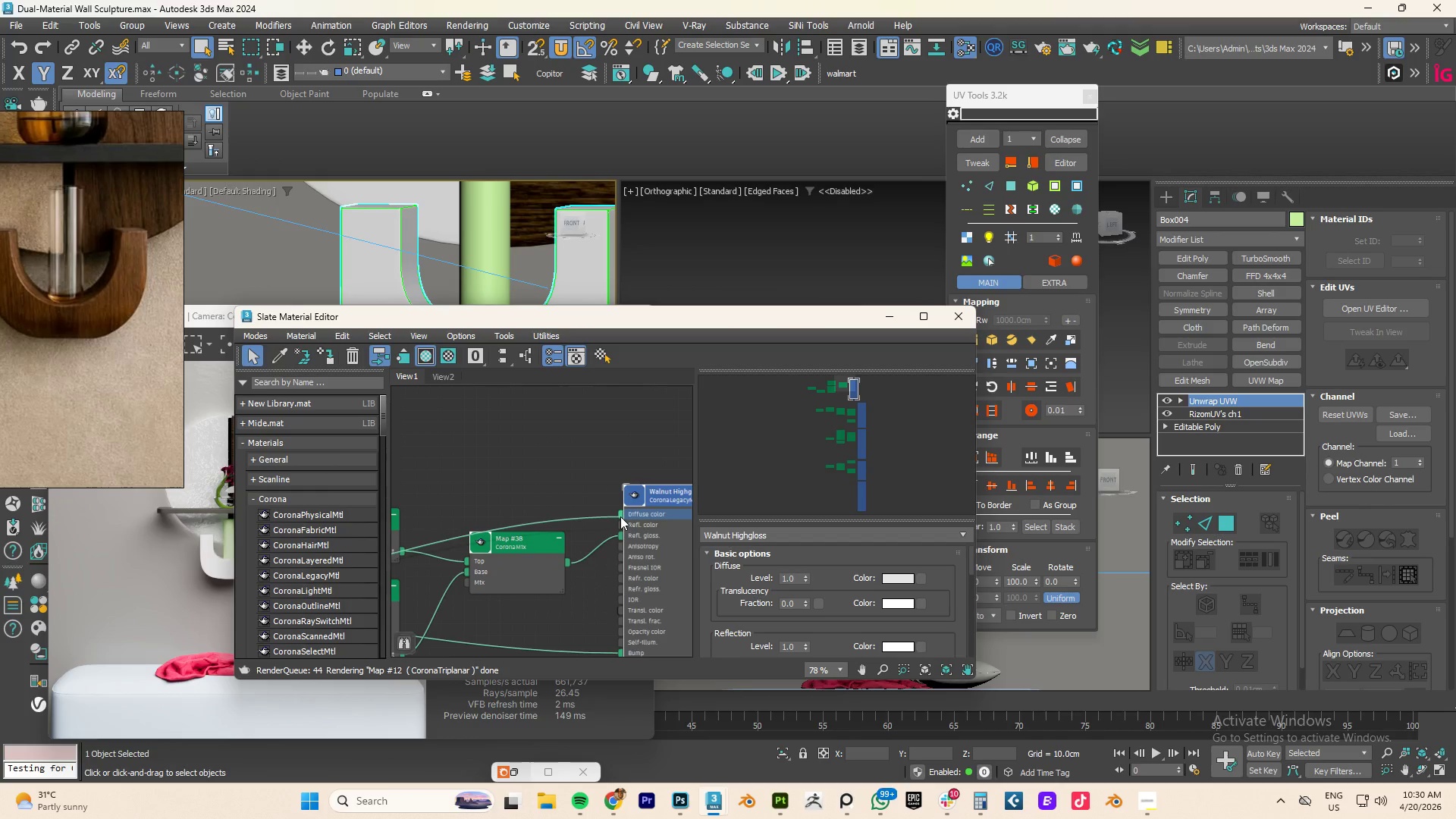 
wait(6.17)
 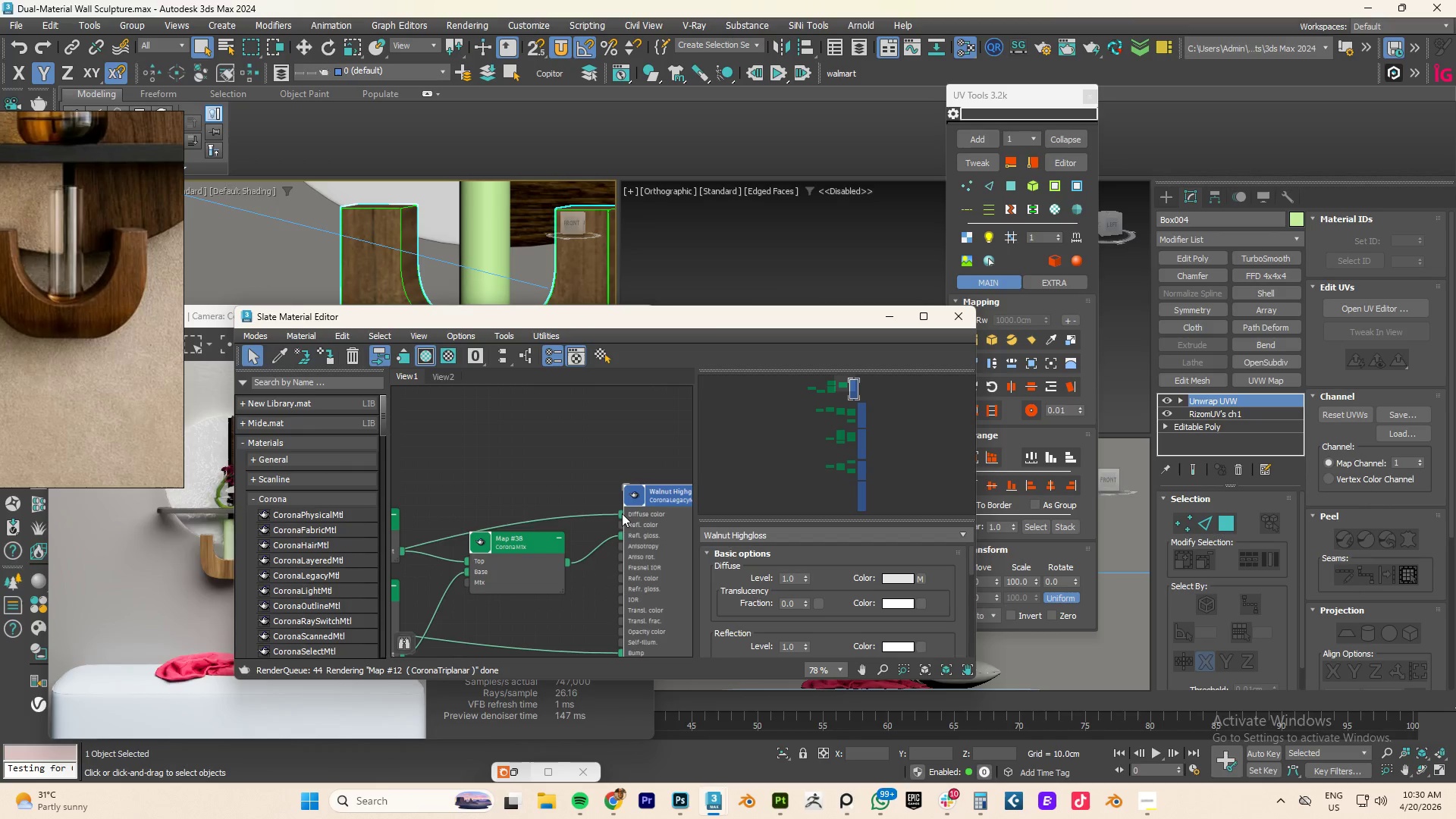 
scroll: coordinate [478, 551], scroll_direction: down, amount: 3.0
 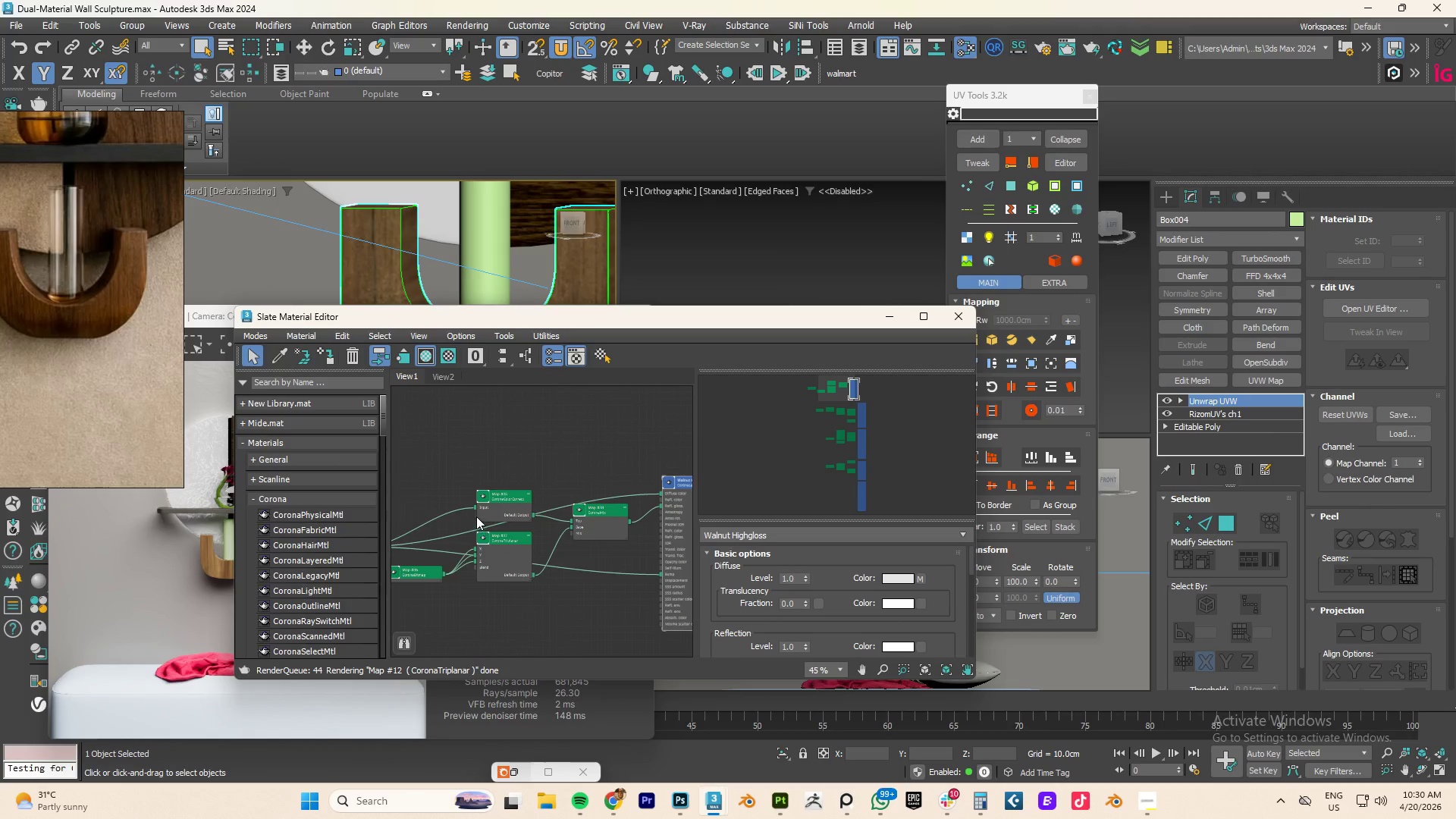 
scroll: coordinate [493, 497], scroll_direction: up, amount: 5.0
 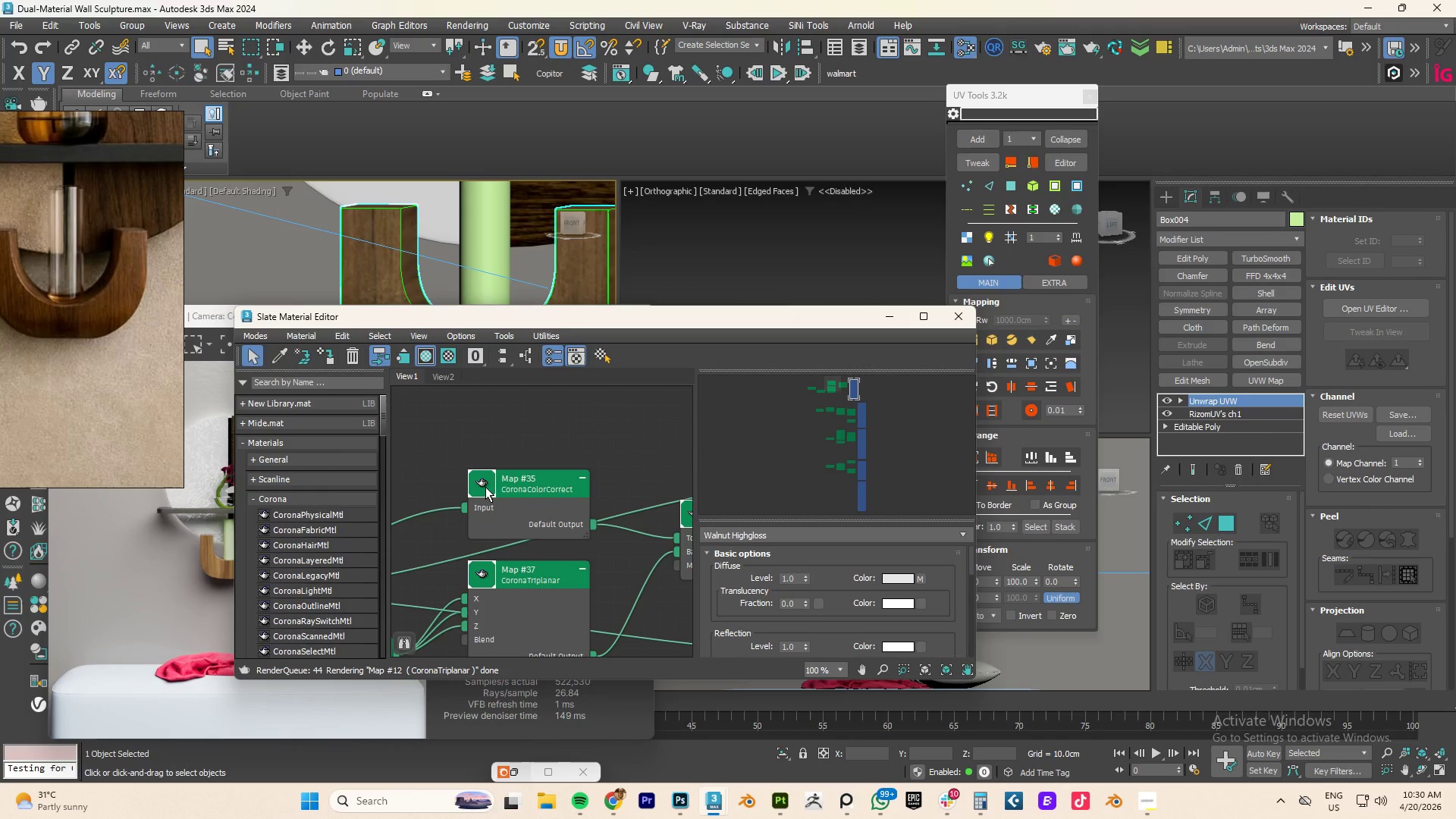 
left_click([484, 485])
 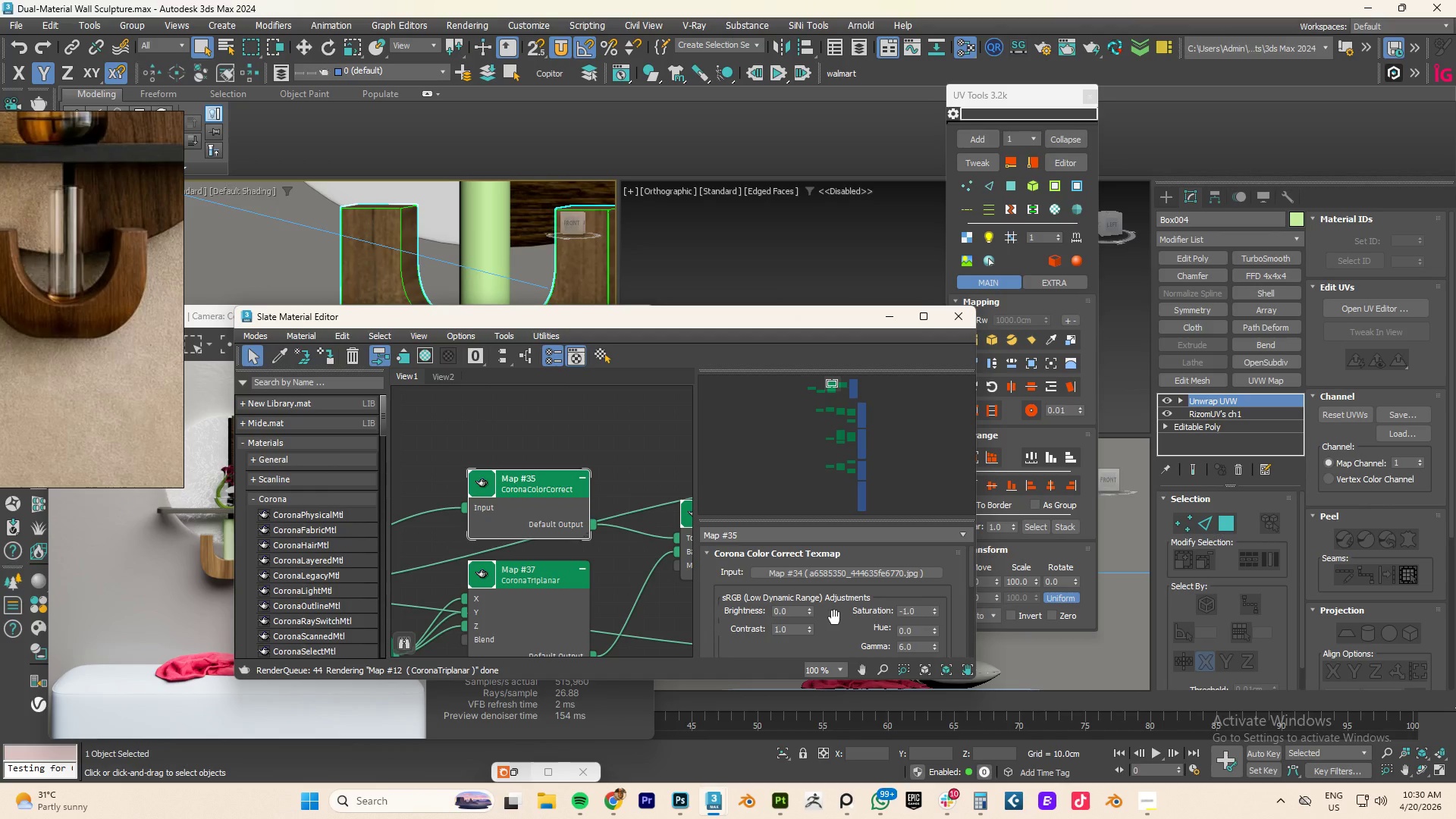 
left_click_drag(start_coordinate=[808, 610], to_coordinate=[811, 672])
 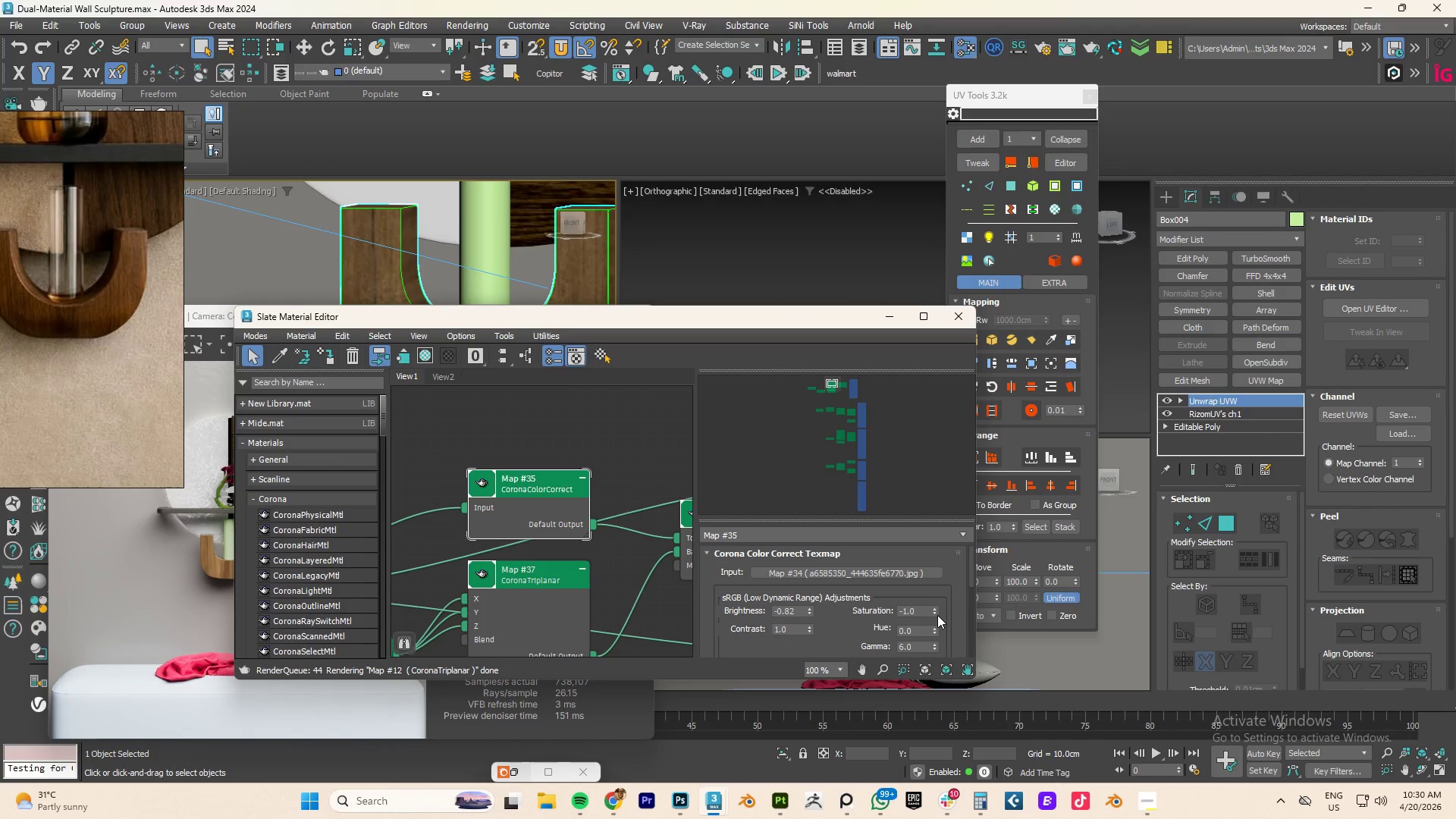 
left_click_drag(start_coordinate=[933, 607], to_coordinate=[945, 542])
 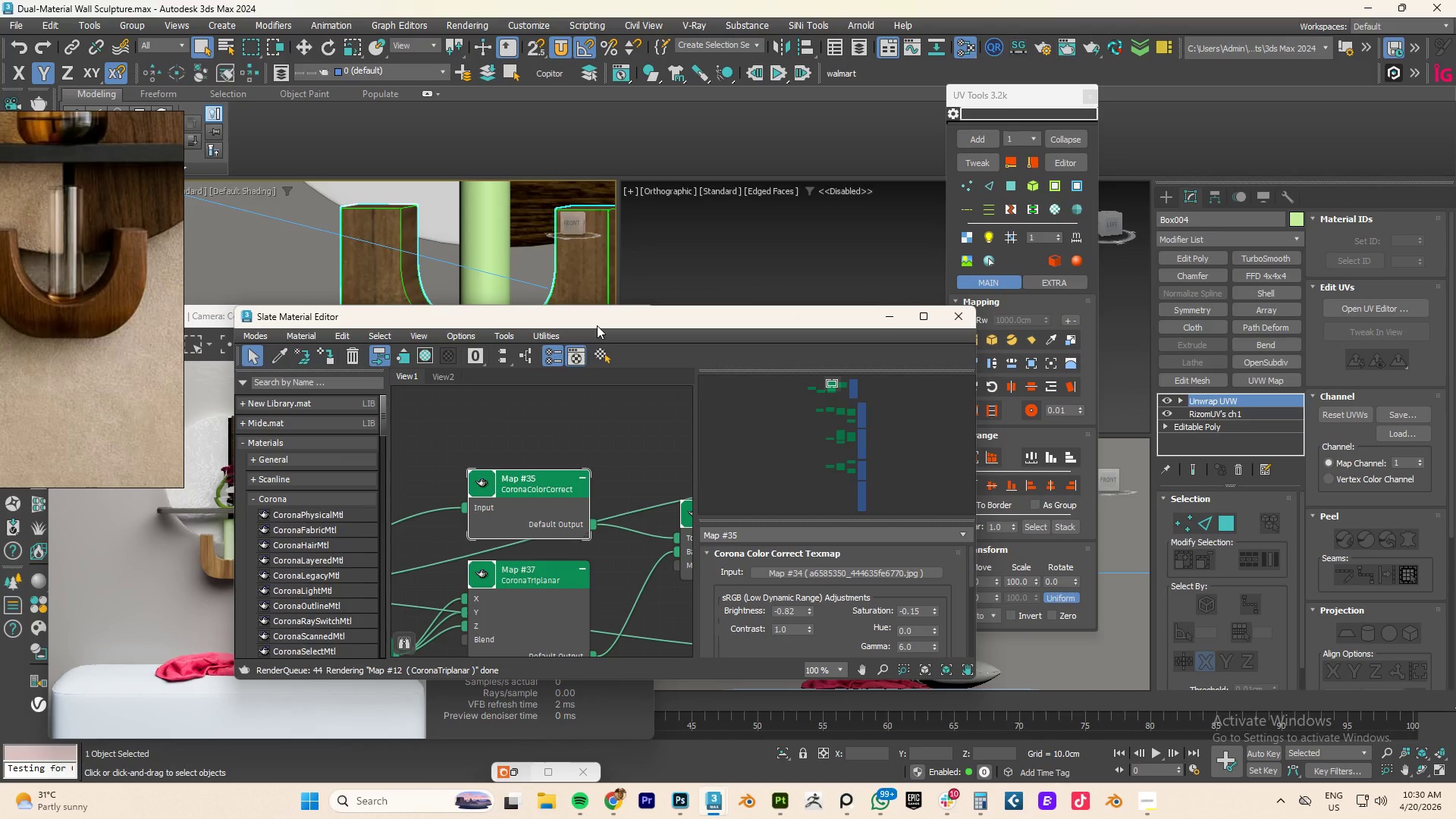 
left_click_drag(start_coordinate=[592, 322], to_coordinate=[740, 215])
 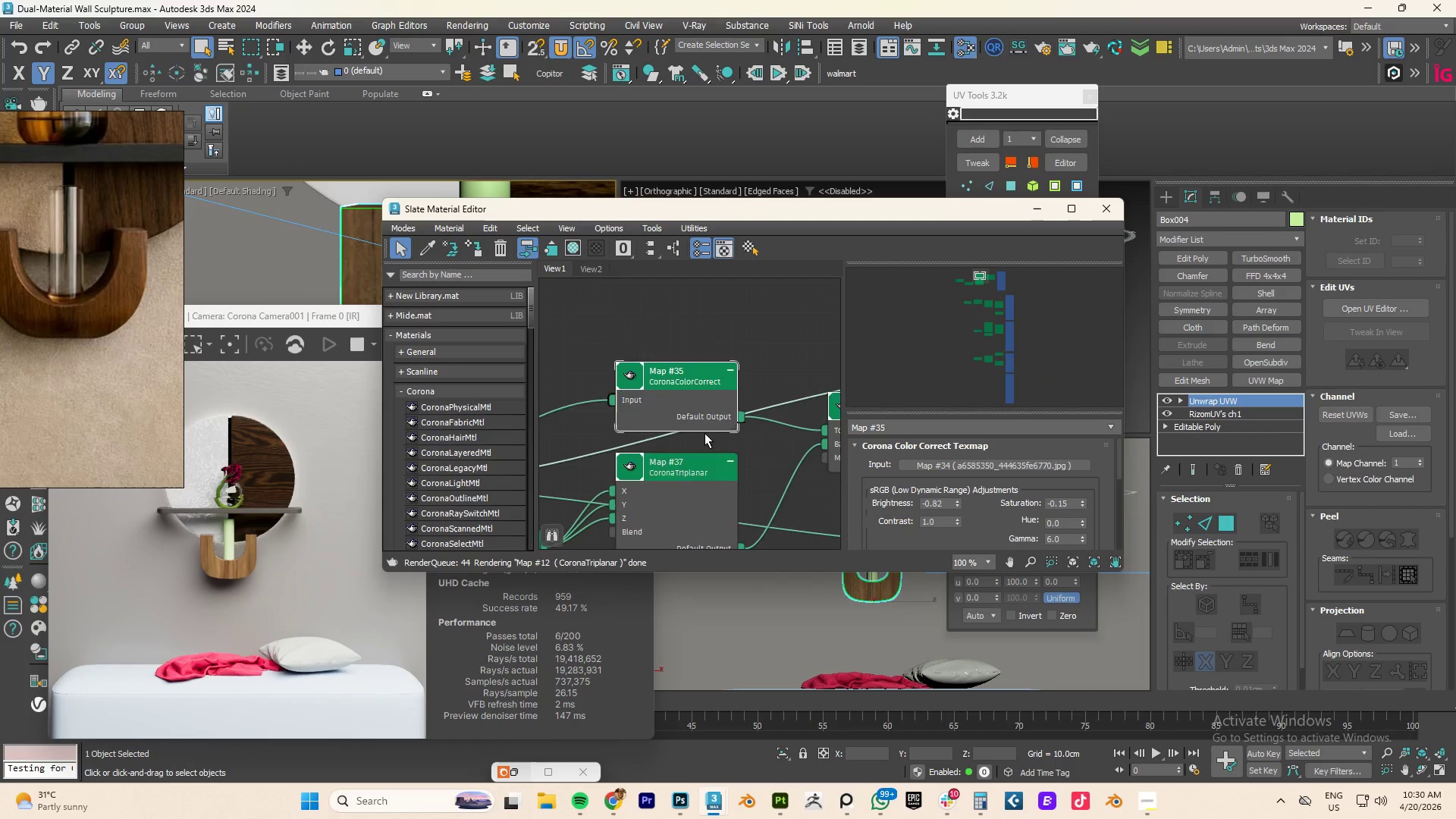 
scroll: coordinate [703, 439], scroll_direction: down, amount: 3.0
 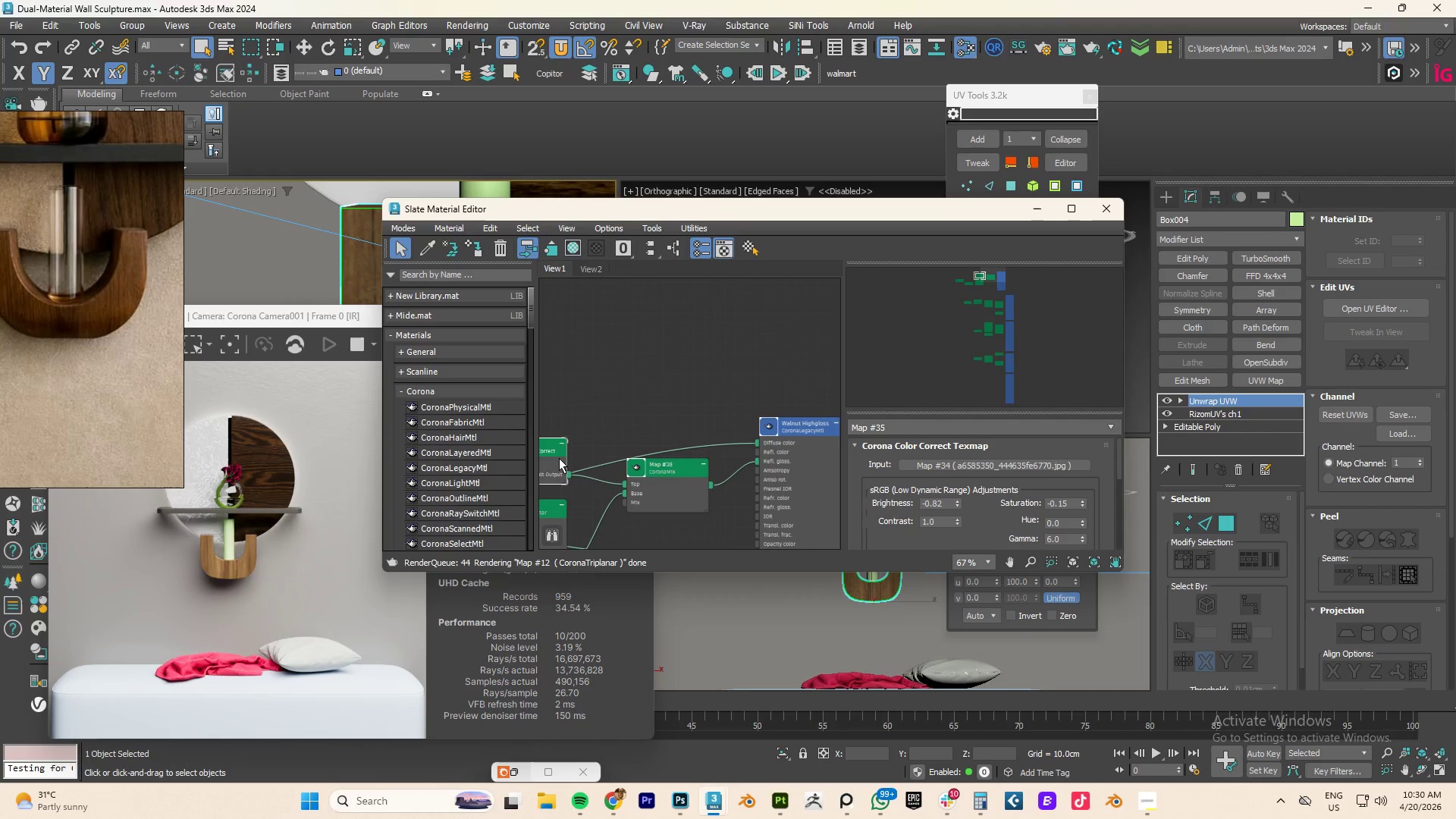 
left_click_drag(start_coordinate=[563, 452], to_coordinate=[578, 419])
 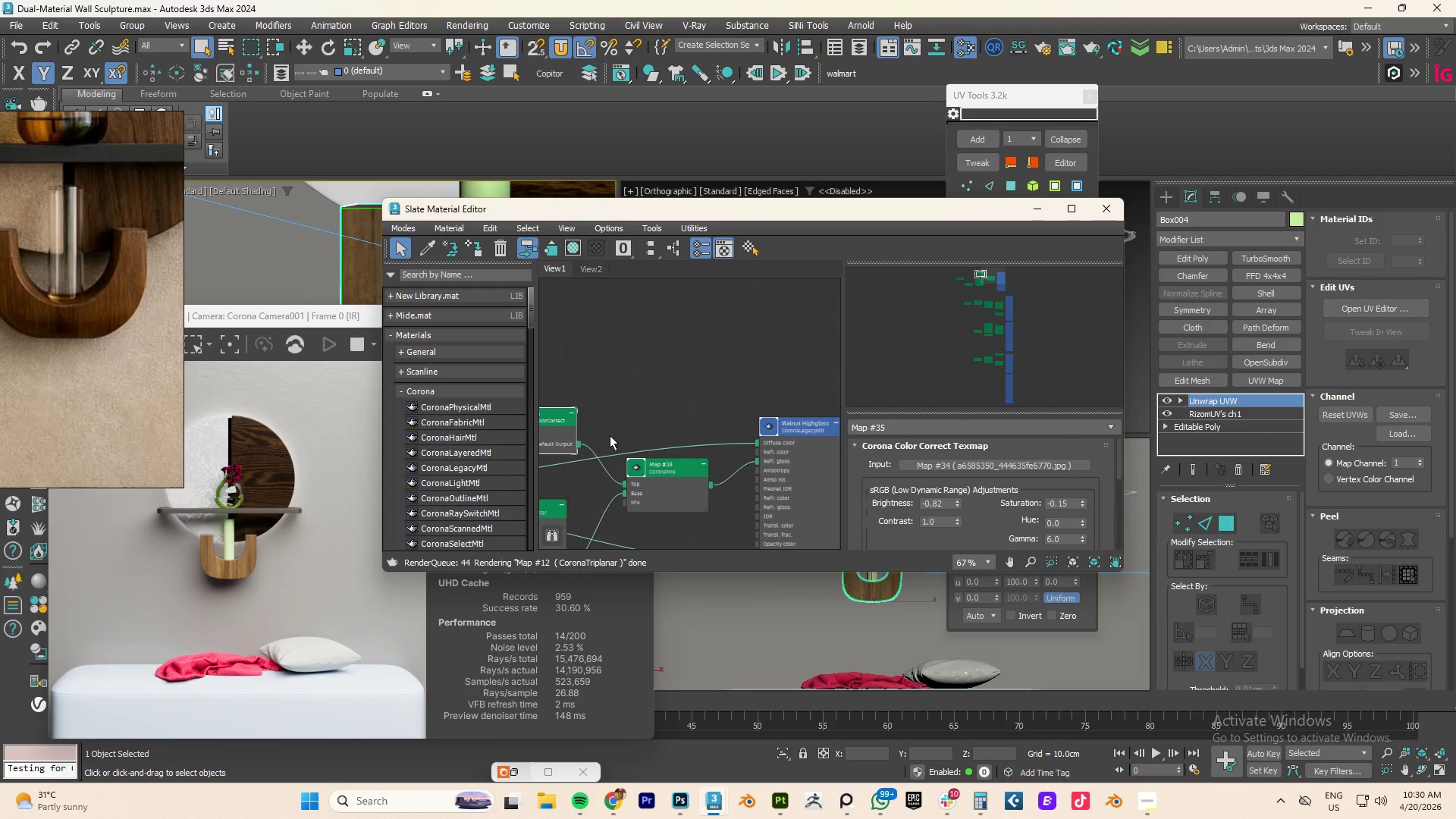 
scroll: coordinate [622, 456], scroll_direction: down, amount: 3.0
 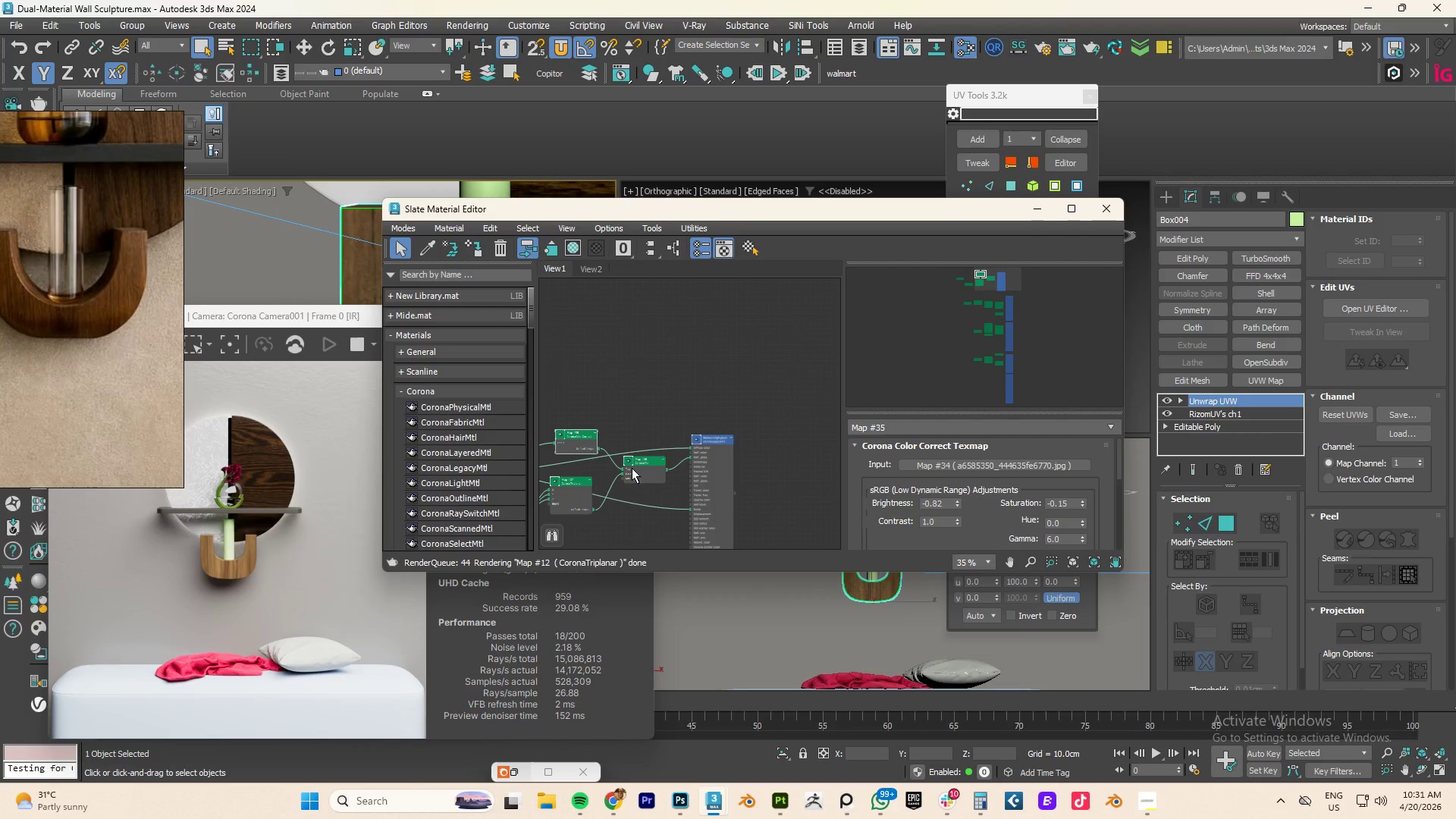 
scroll: coordinate [661, 472], scroll_direction: up, amount: 3.0
 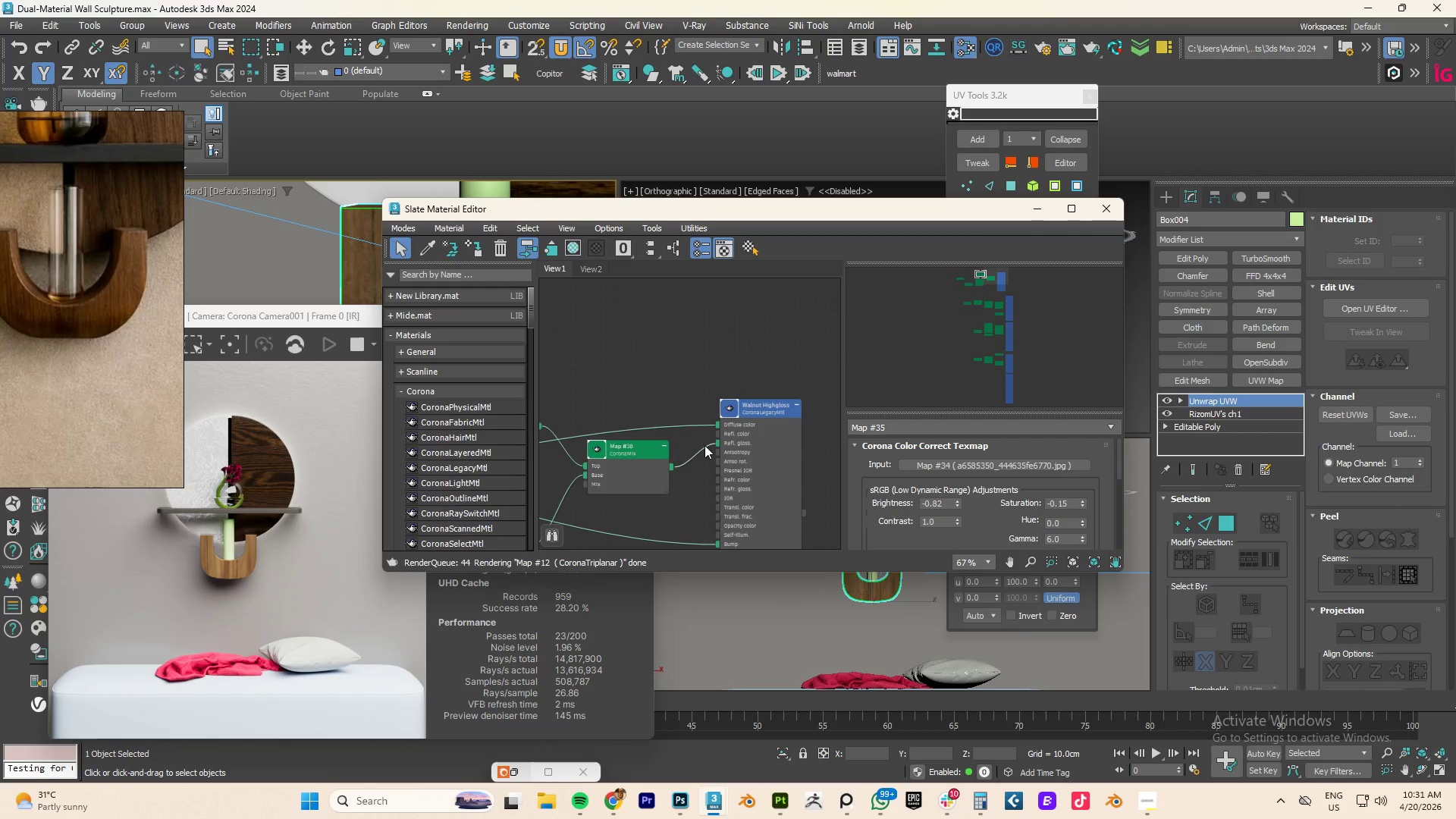 
scroll: coordinate [650, 440], scroll_direction: down, amount: 3.0
 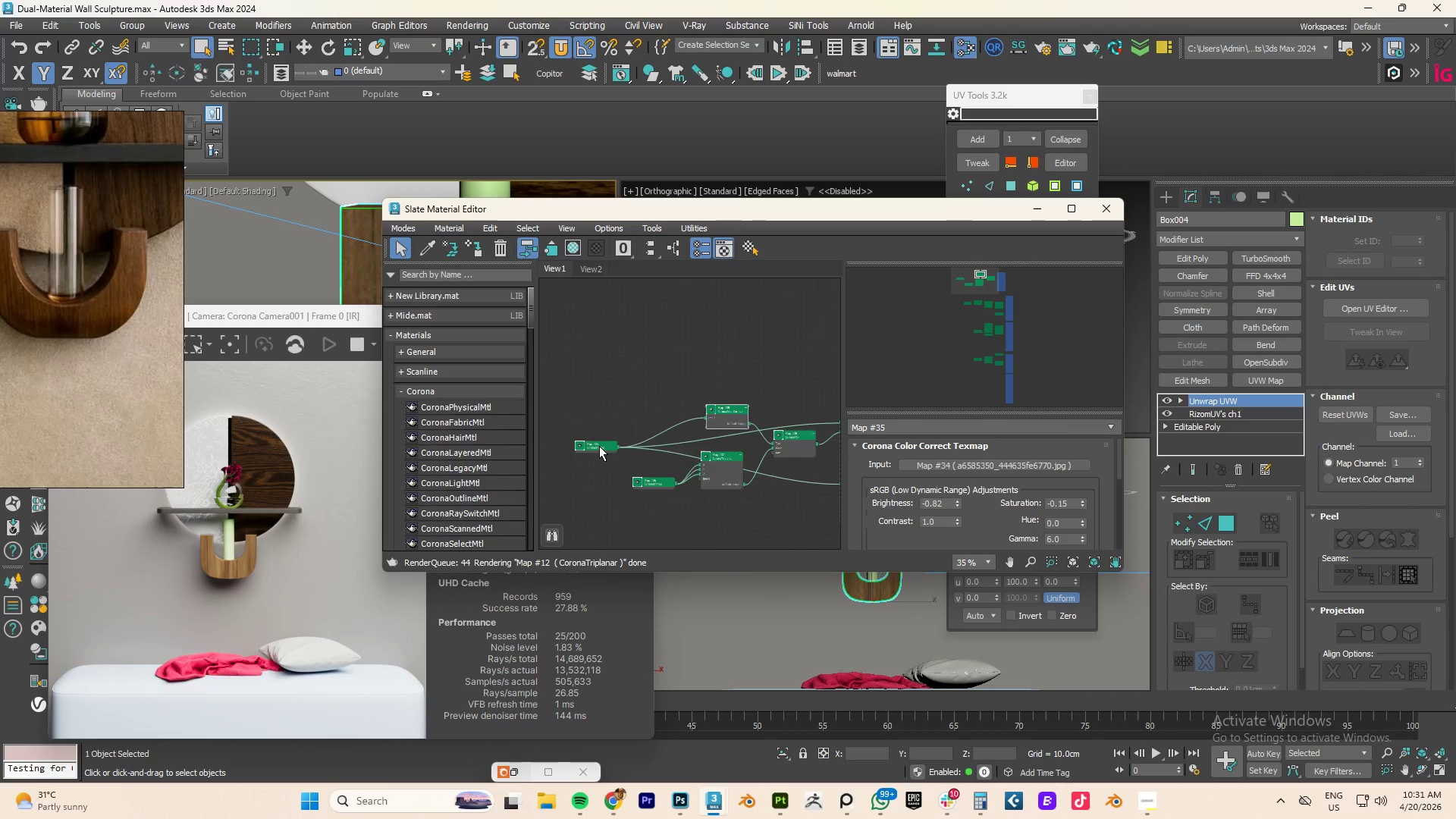 
scroll: coordinate [647, 440], scroll_direction: up, amount: 7.0
 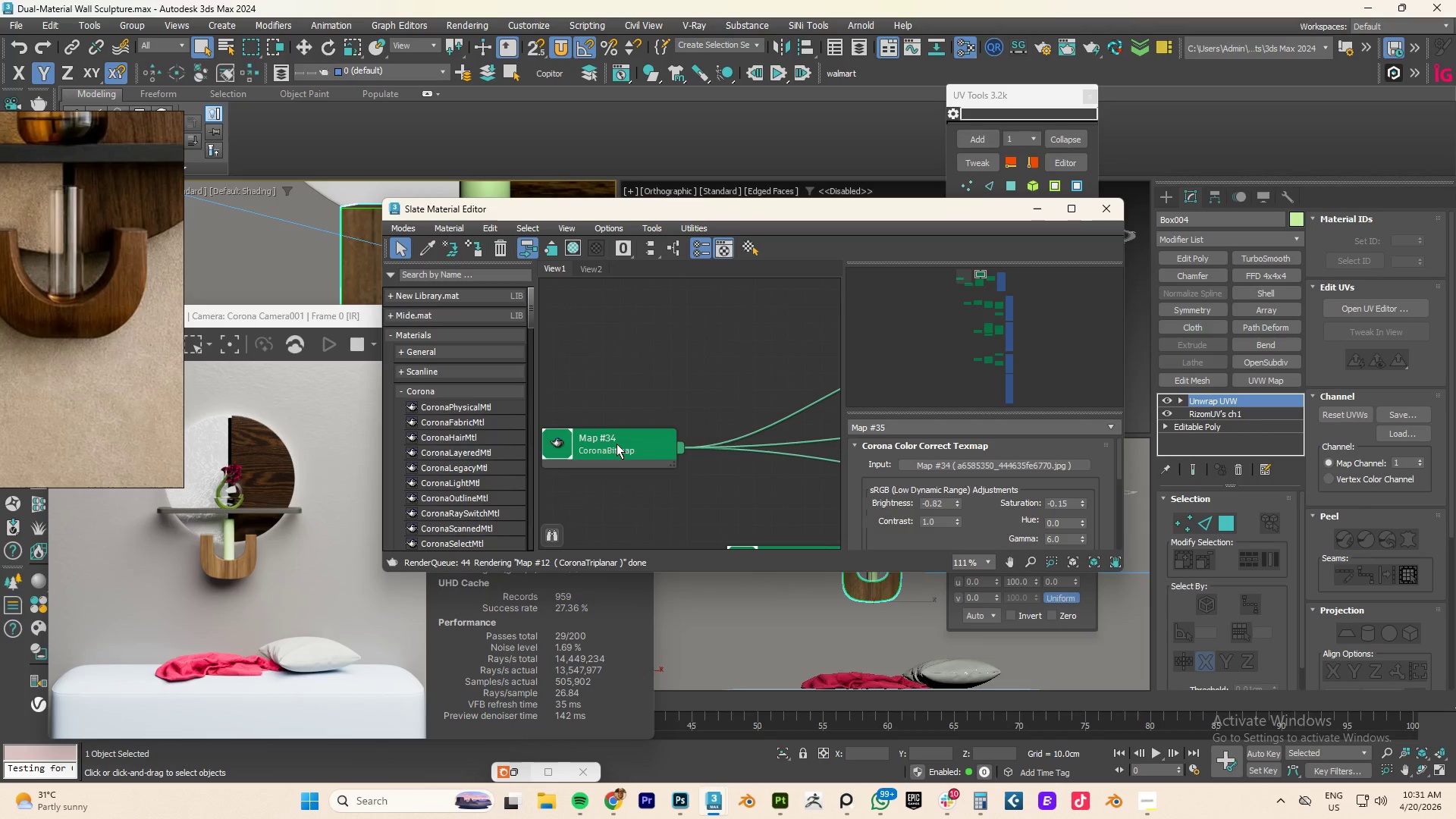 
scroll: coordinate [625, 471], scroll_direction: down, amount: 6.0
 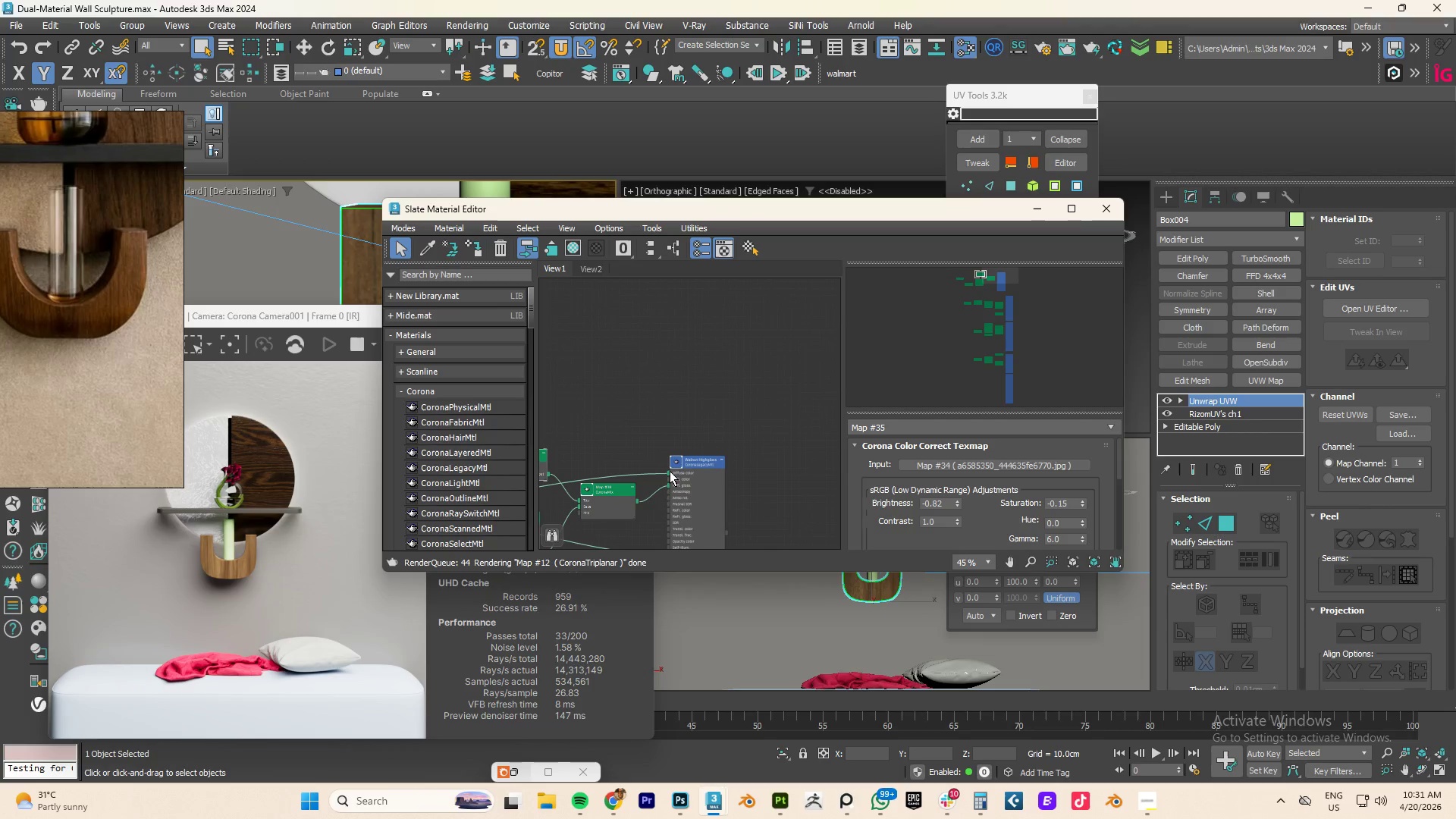 
left_click_drag(start_coordinate=[670, 471], to_coordinate=[649, 473])
 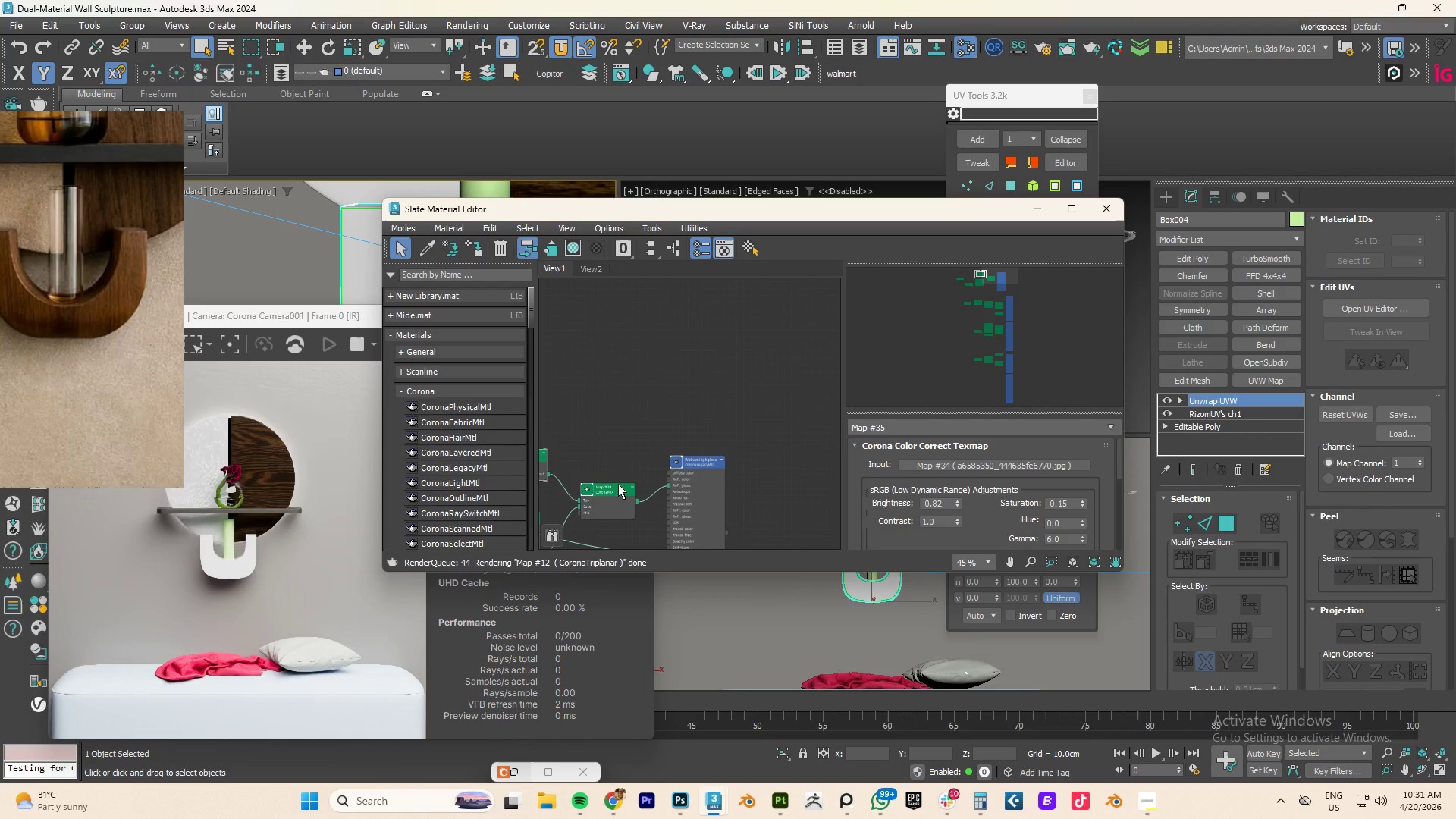 
scroll: coordinate [617, 484], scroll_direction: down, amount: 3.0
 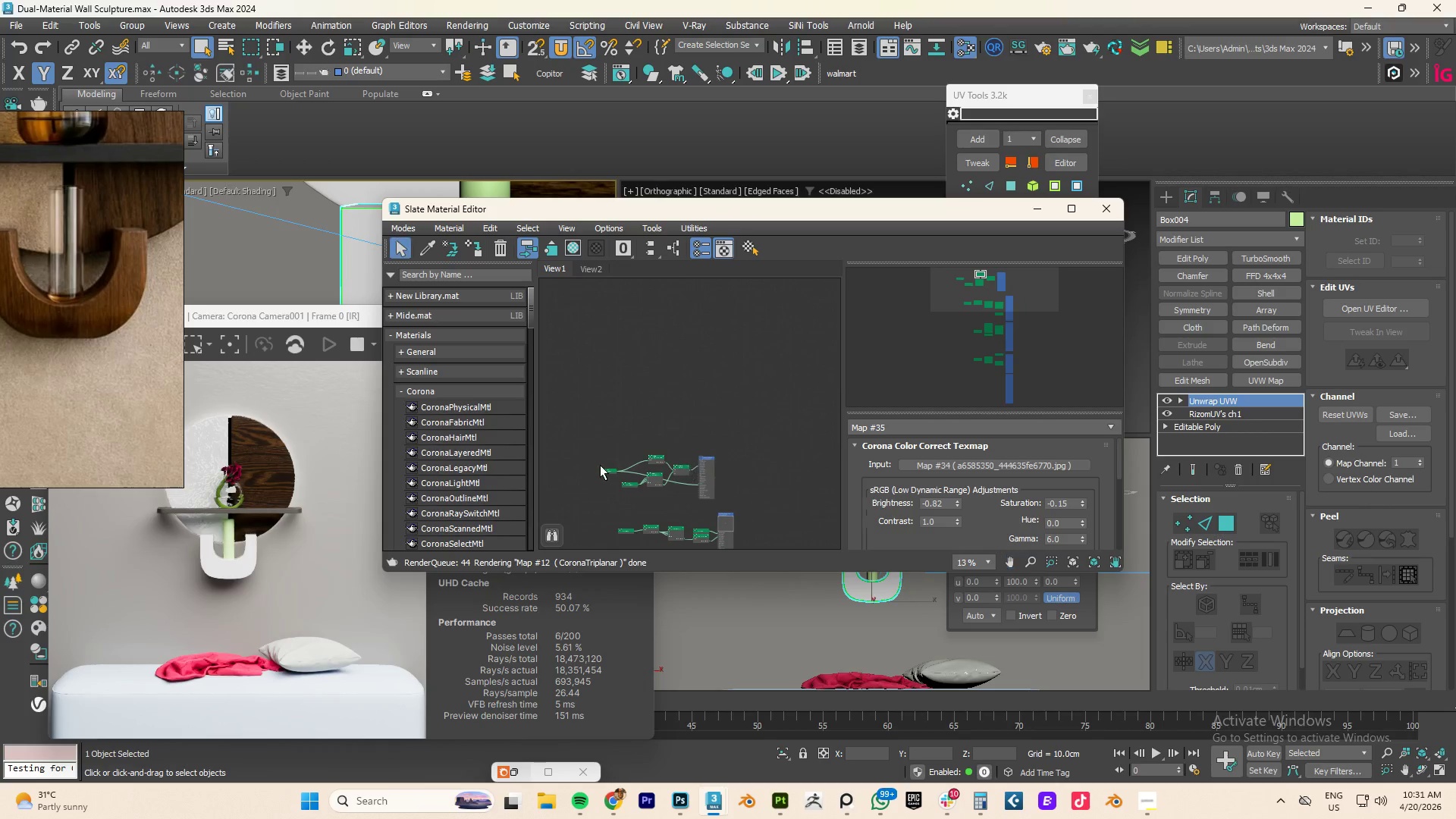 
scroll: coordinate [666, 491], scroll_direction: up, amount: 7.0
 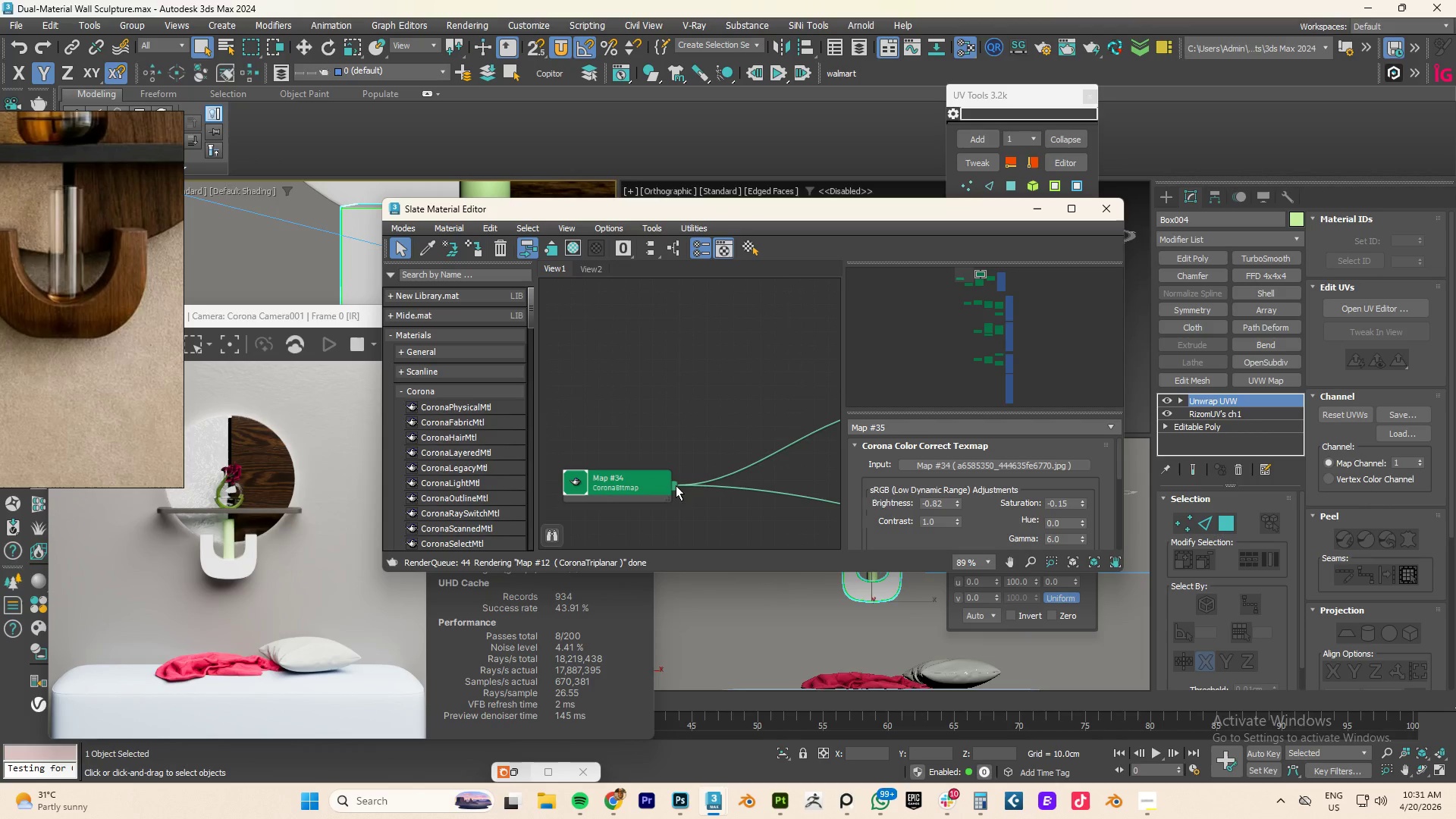 
left_click_drag(start_coordinate=[674, 485], to_coordinate=[803, 340])
 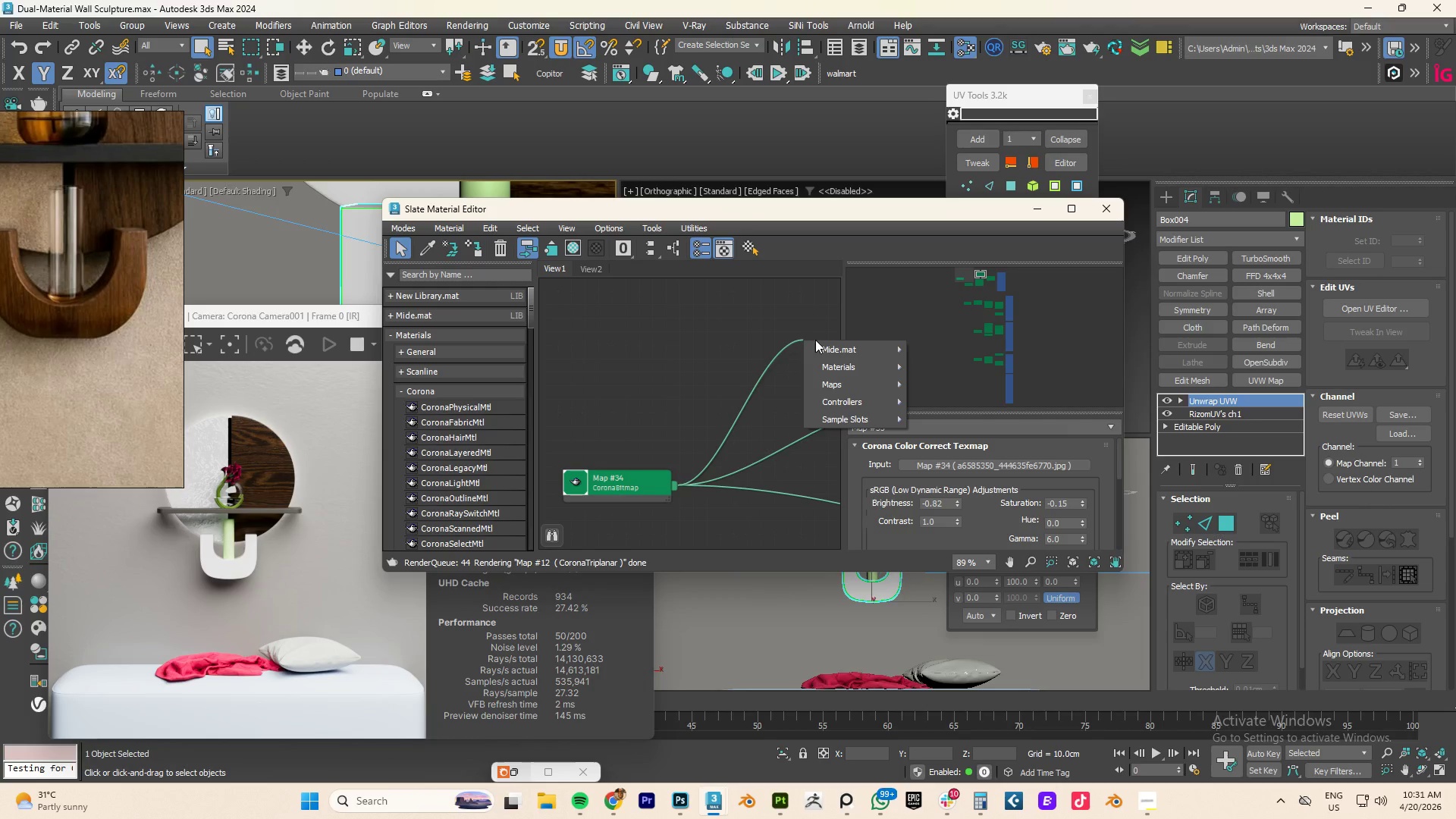 
wait(20.67)
 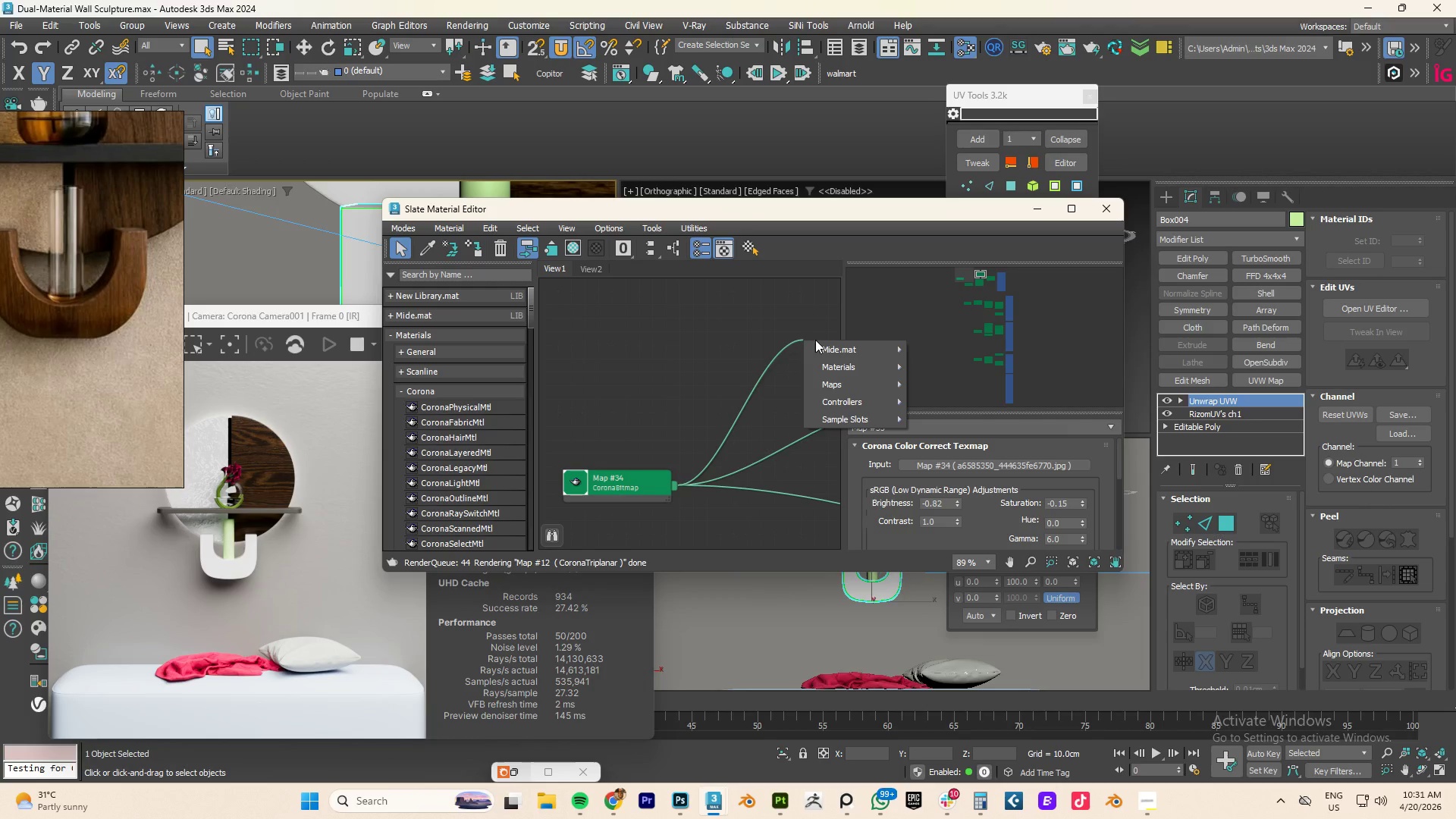 
mouse_move([871, 387])
 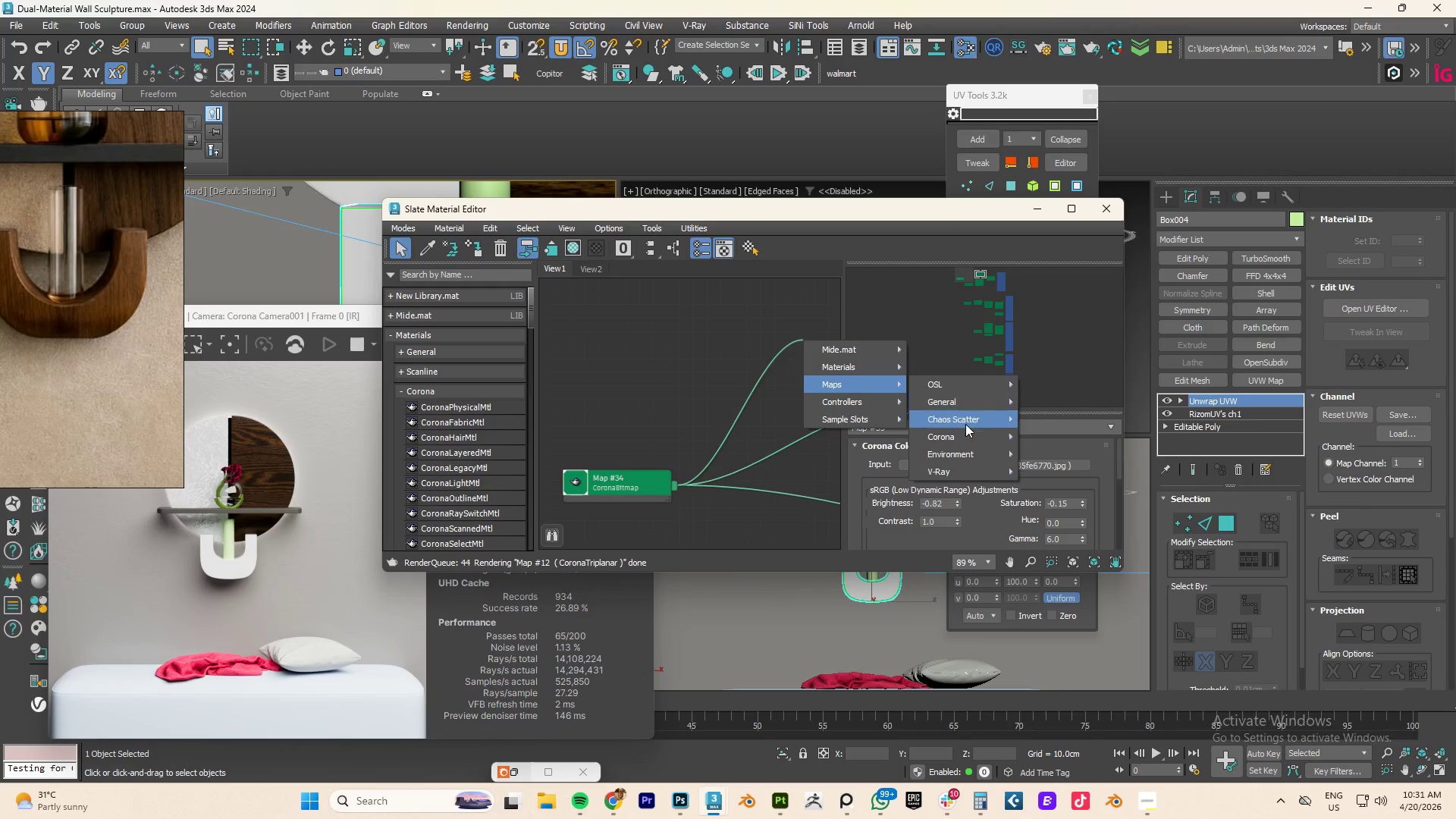 
mouse_move([961, 416])
 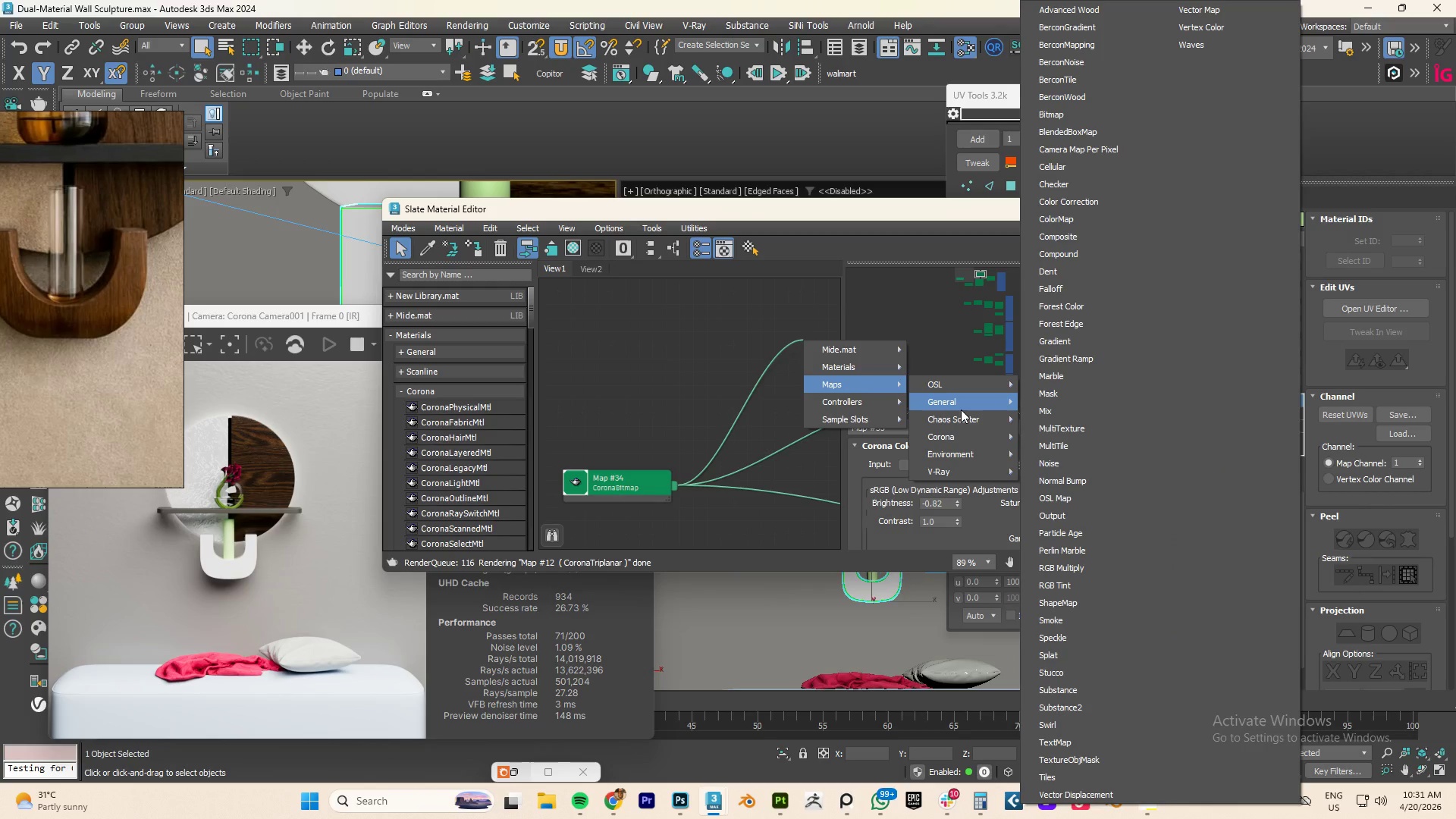 
mouse_move([968, 398])
 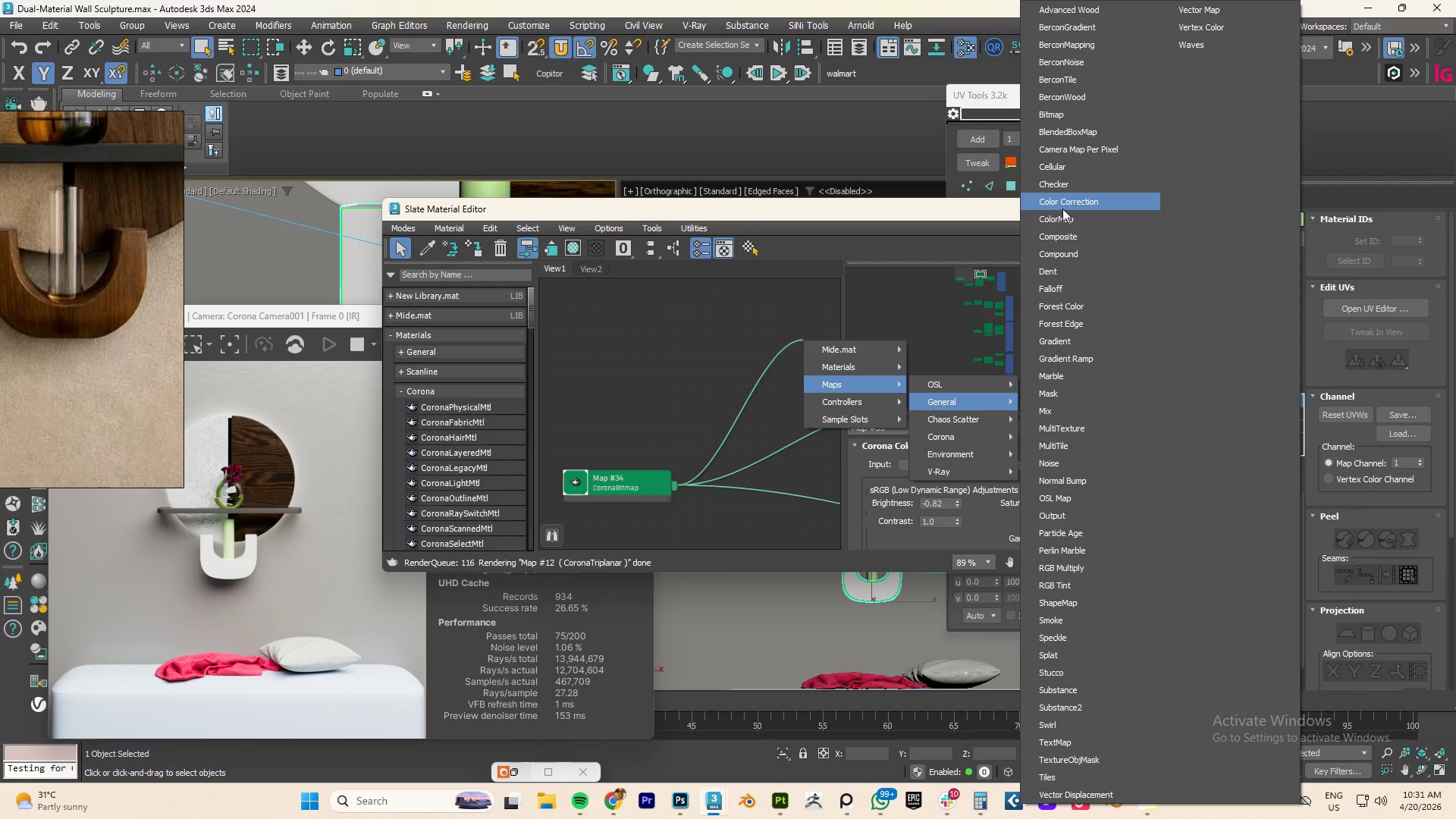 
left_click([1062, 208])
 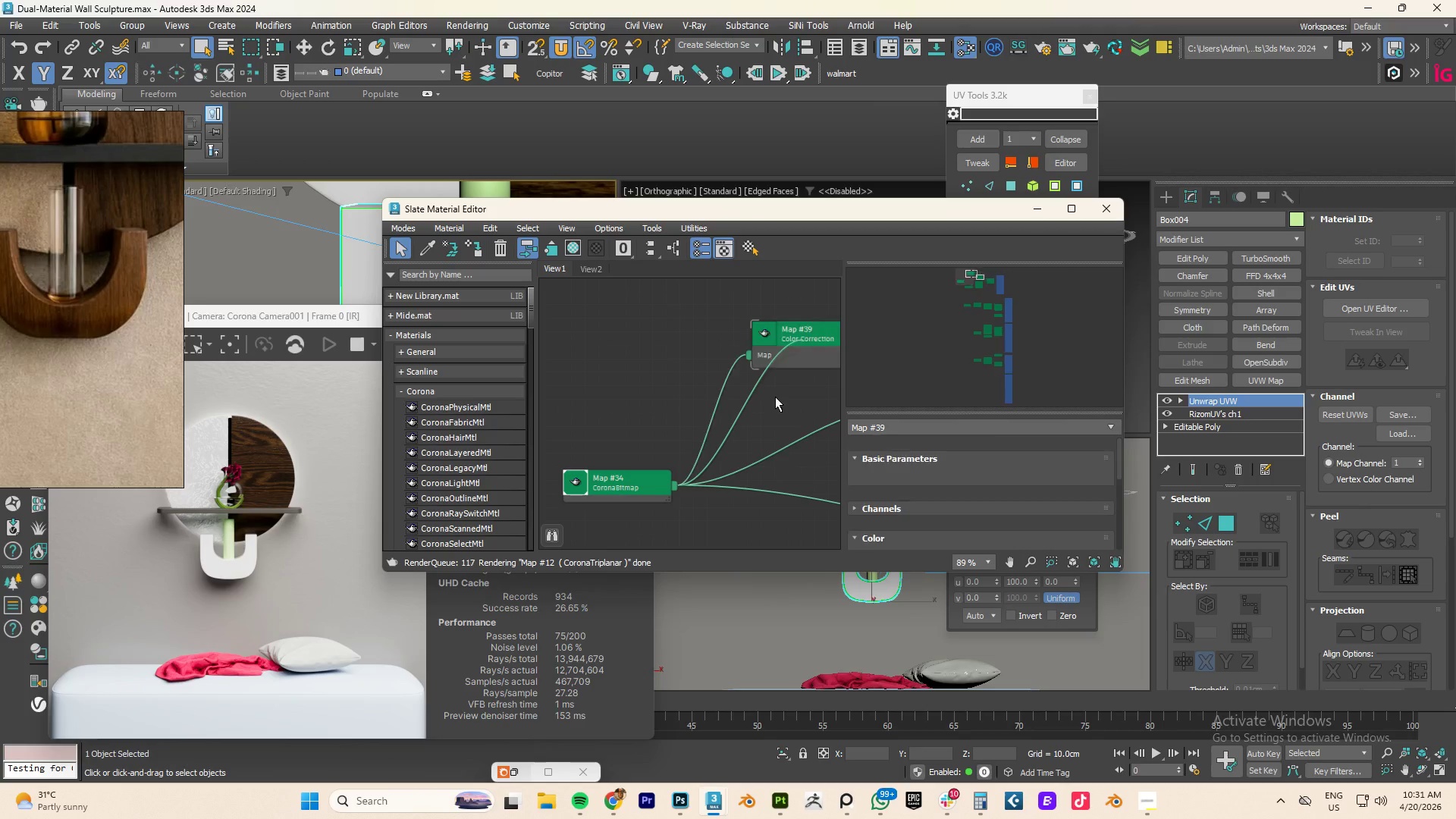 
scroll: coordinate [758, 388], scroll_direction: down, amount: 3.0
 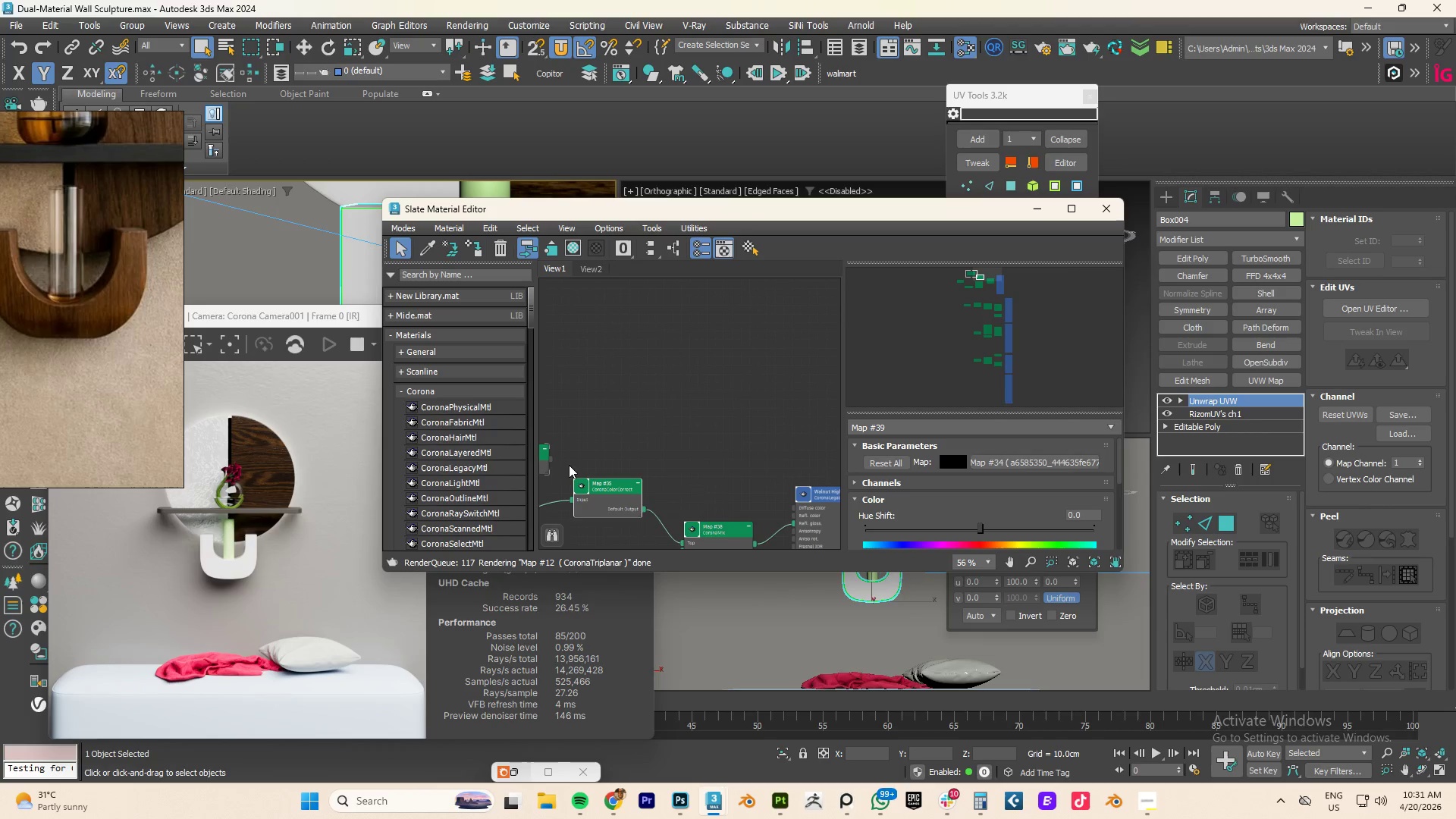 
left_click_drag(start_coordinate=[547, 465], to_coordinate=[659, 436])
 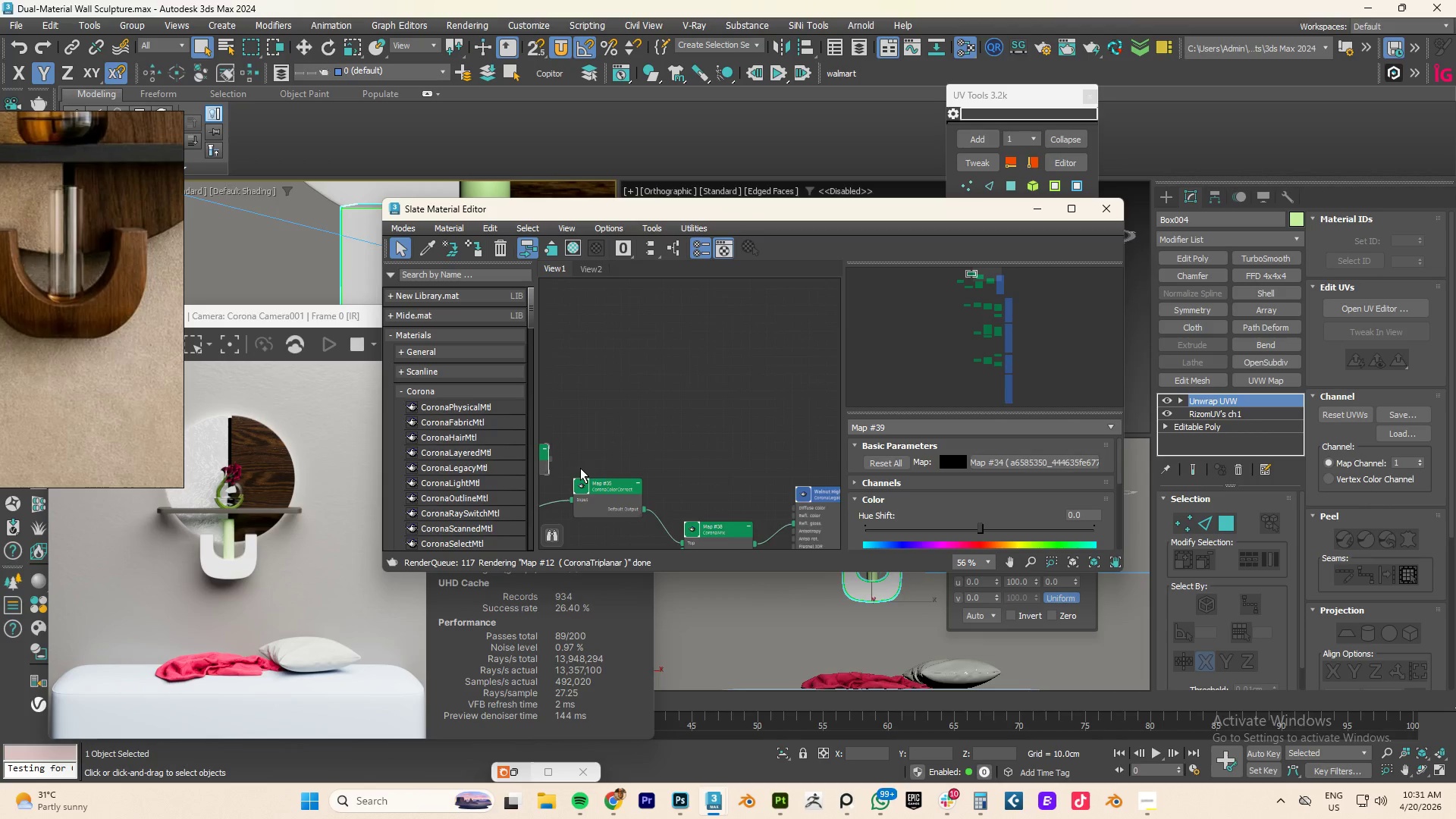 
scroll: coordinate [580, 468], scroll_direction: down, amount: 3.0
 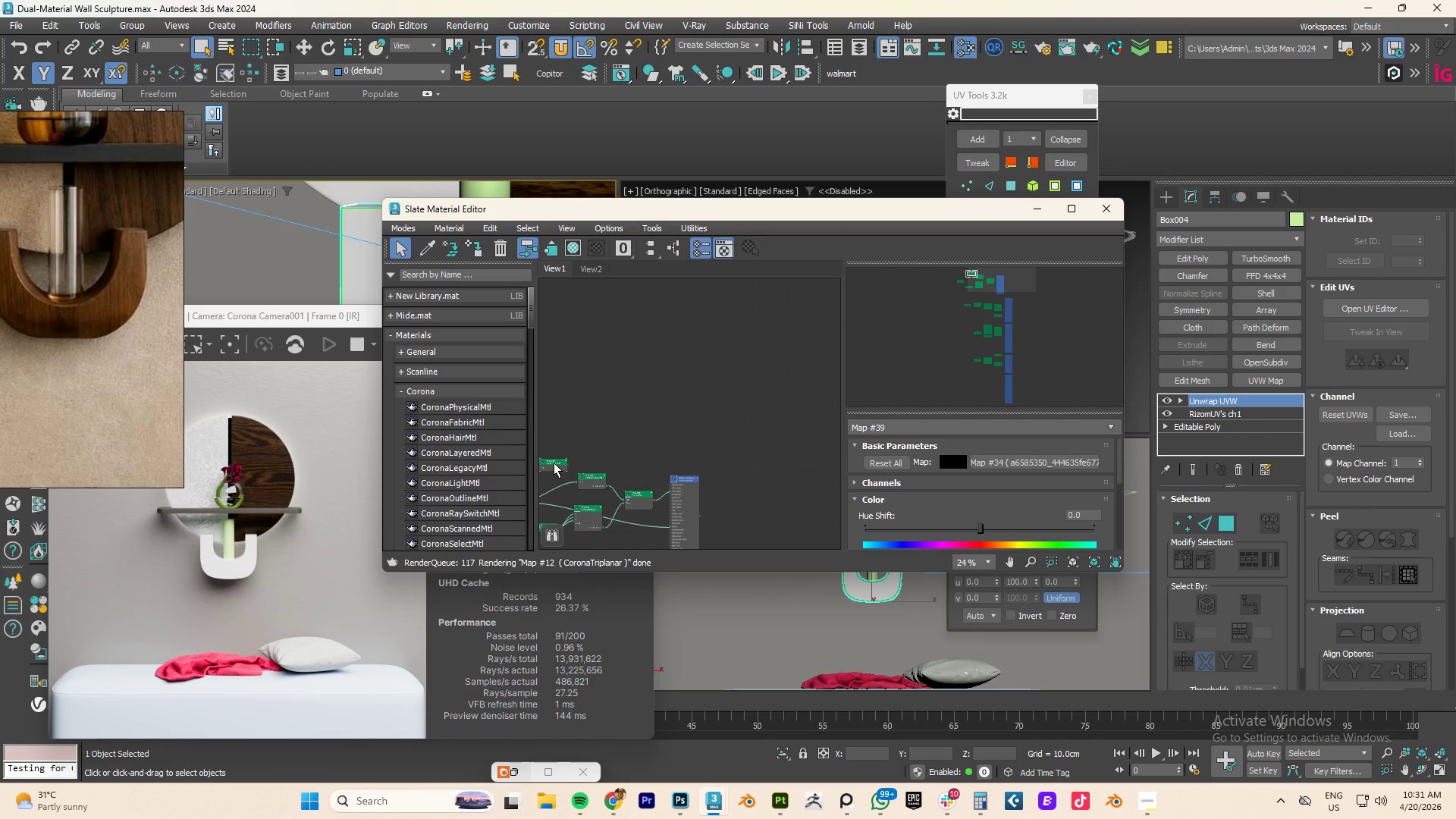 
left_click_drag(start_coordinate=[553, 462], to_coordinate=[626, 448])
 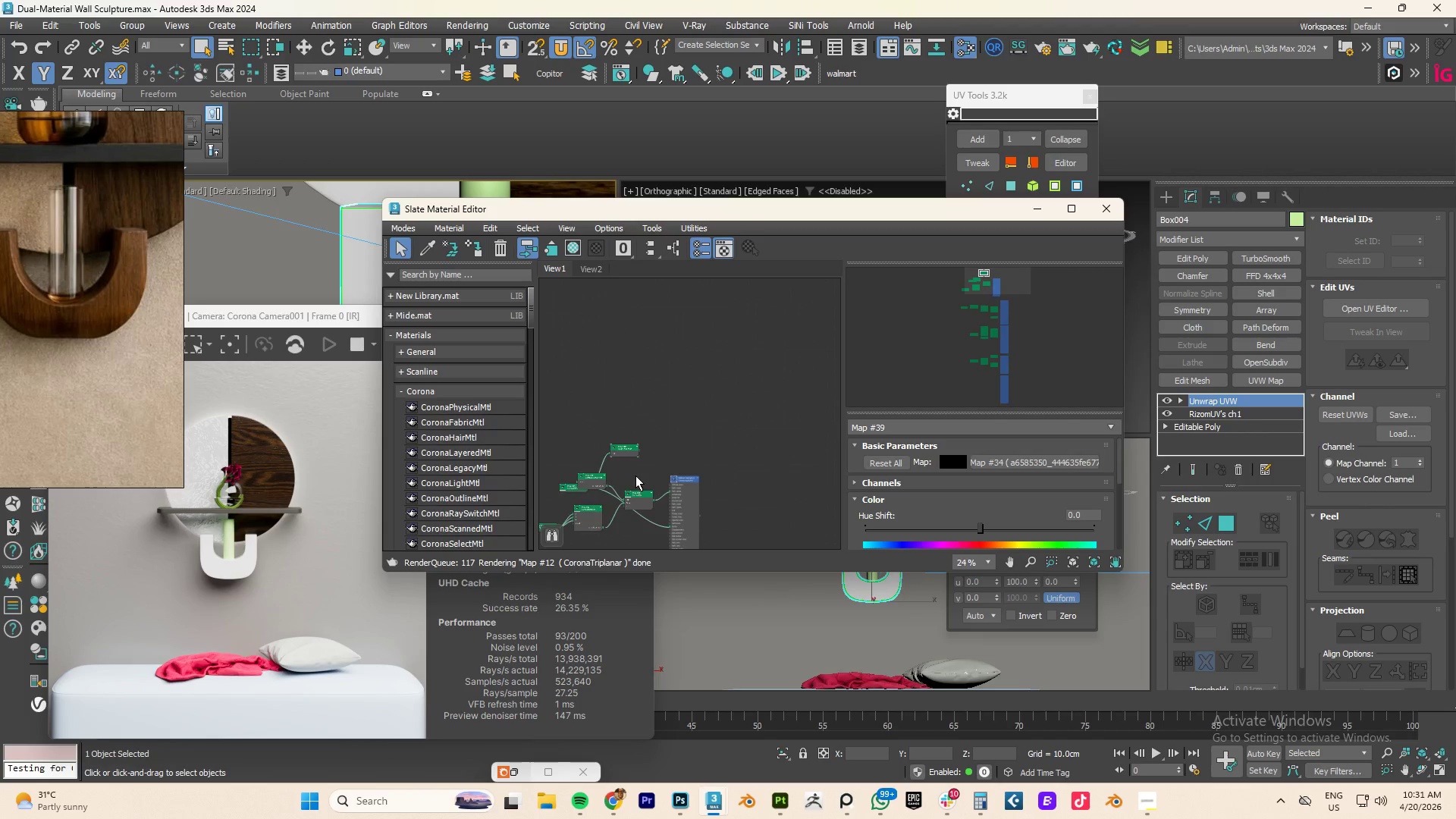 
scroll: coordinate [635, 475], scroll_direction: up, amount: 3.0
 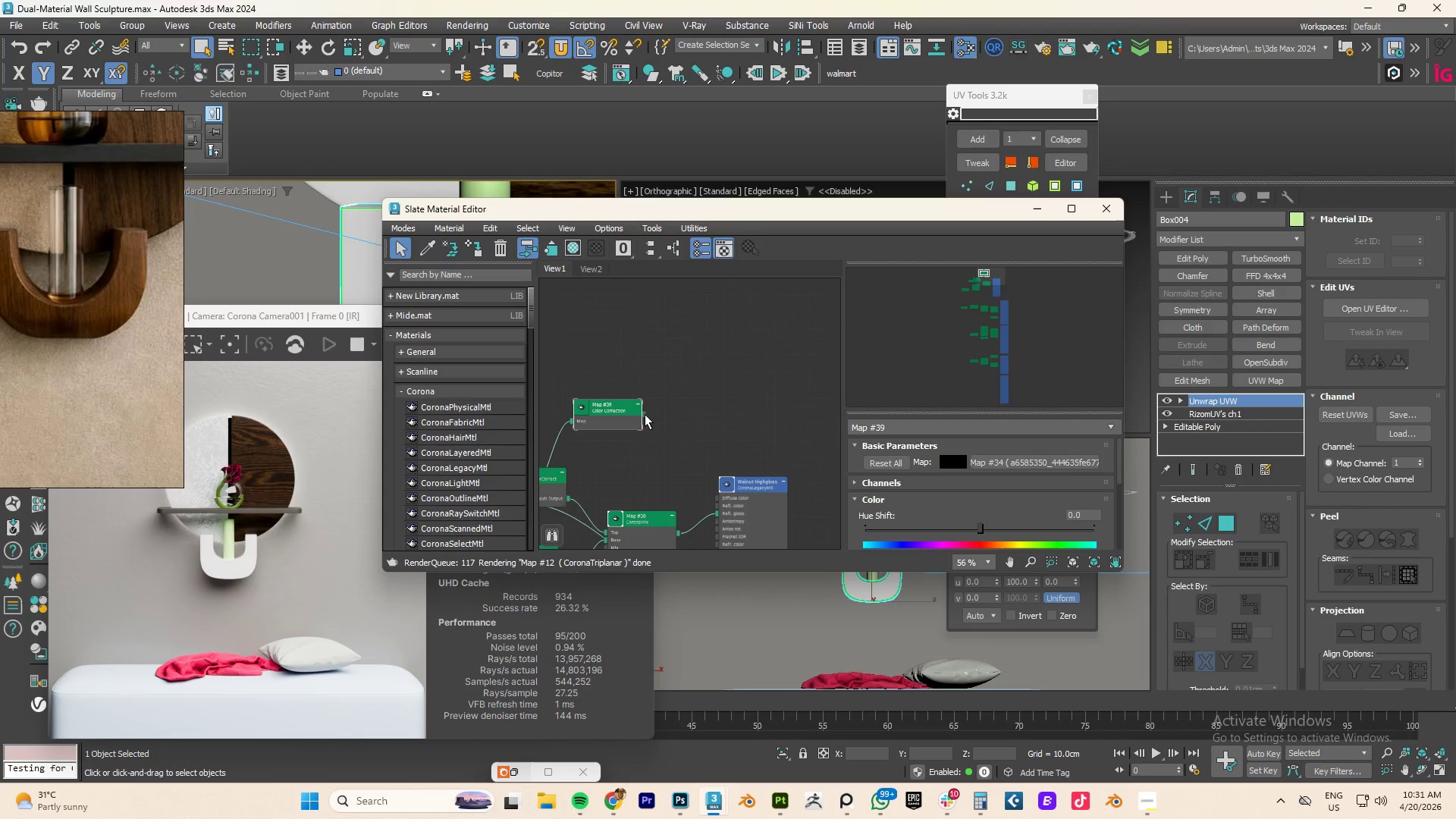 
left_click_drag(start_coordinate=[645, 414], to_coordinate=[716, 497])
 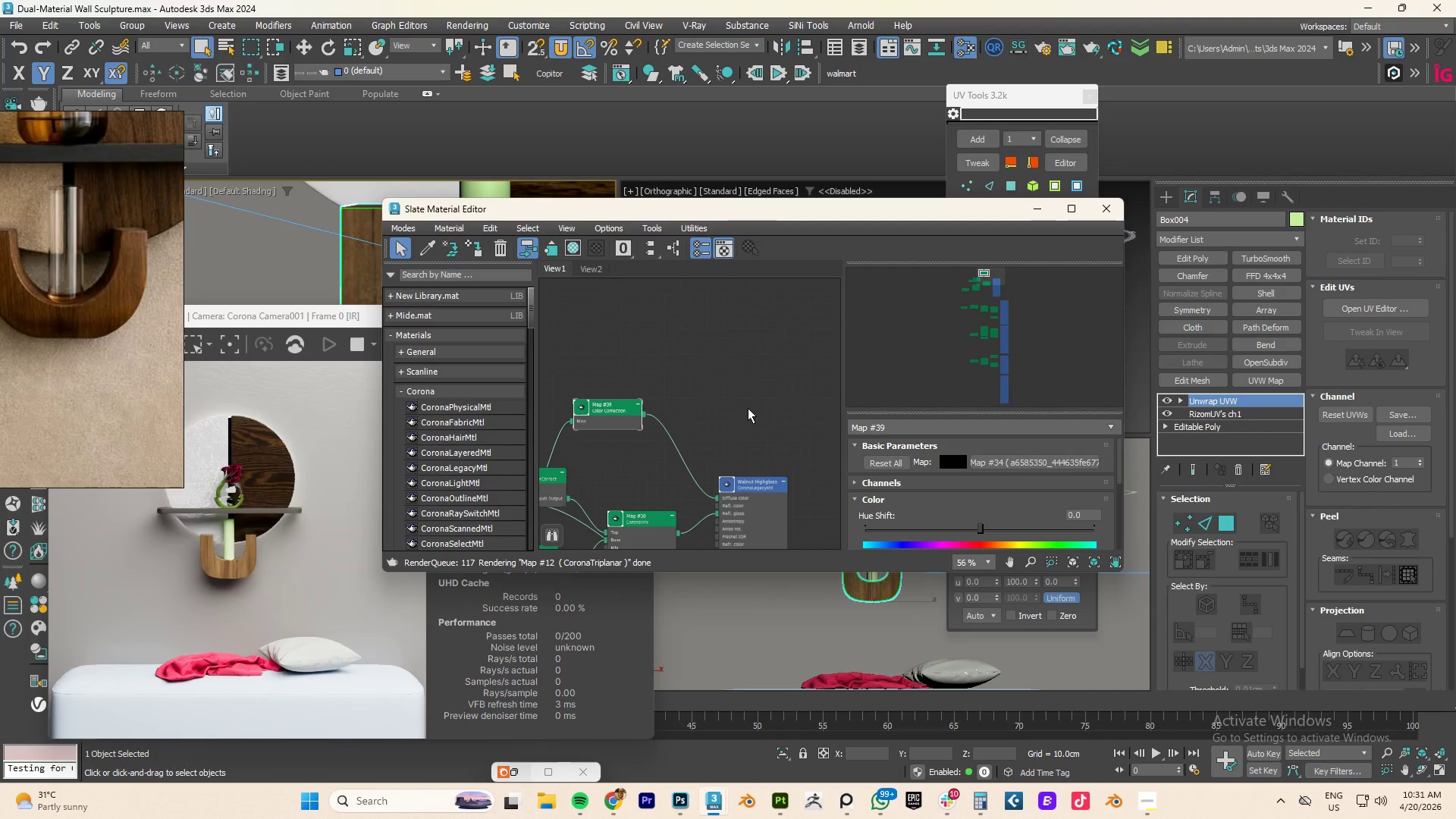 
left_click([608, 404])
 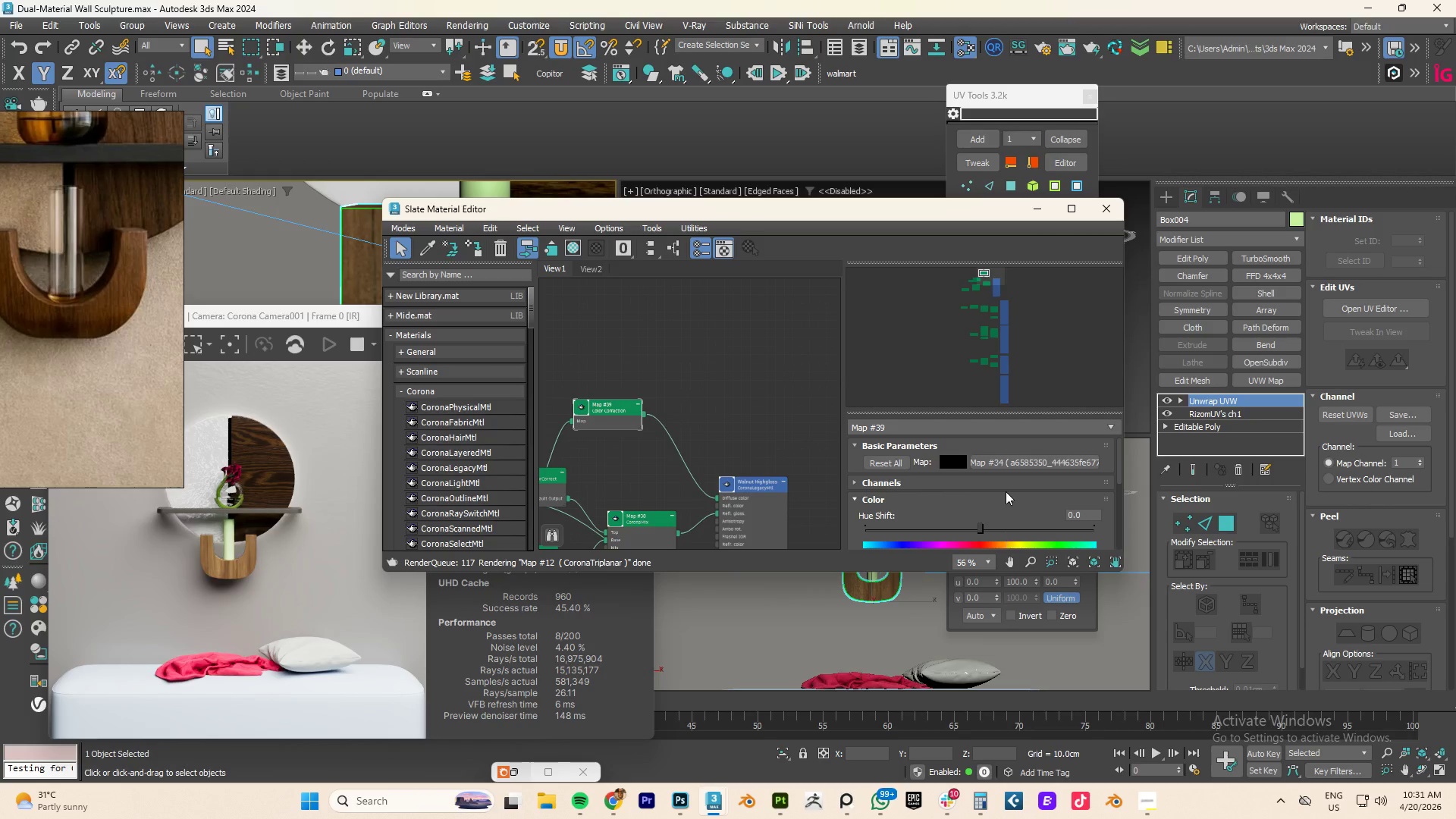 
scroll: coordinate [1028, 518], scroll_direction: down, amount: 12.0
 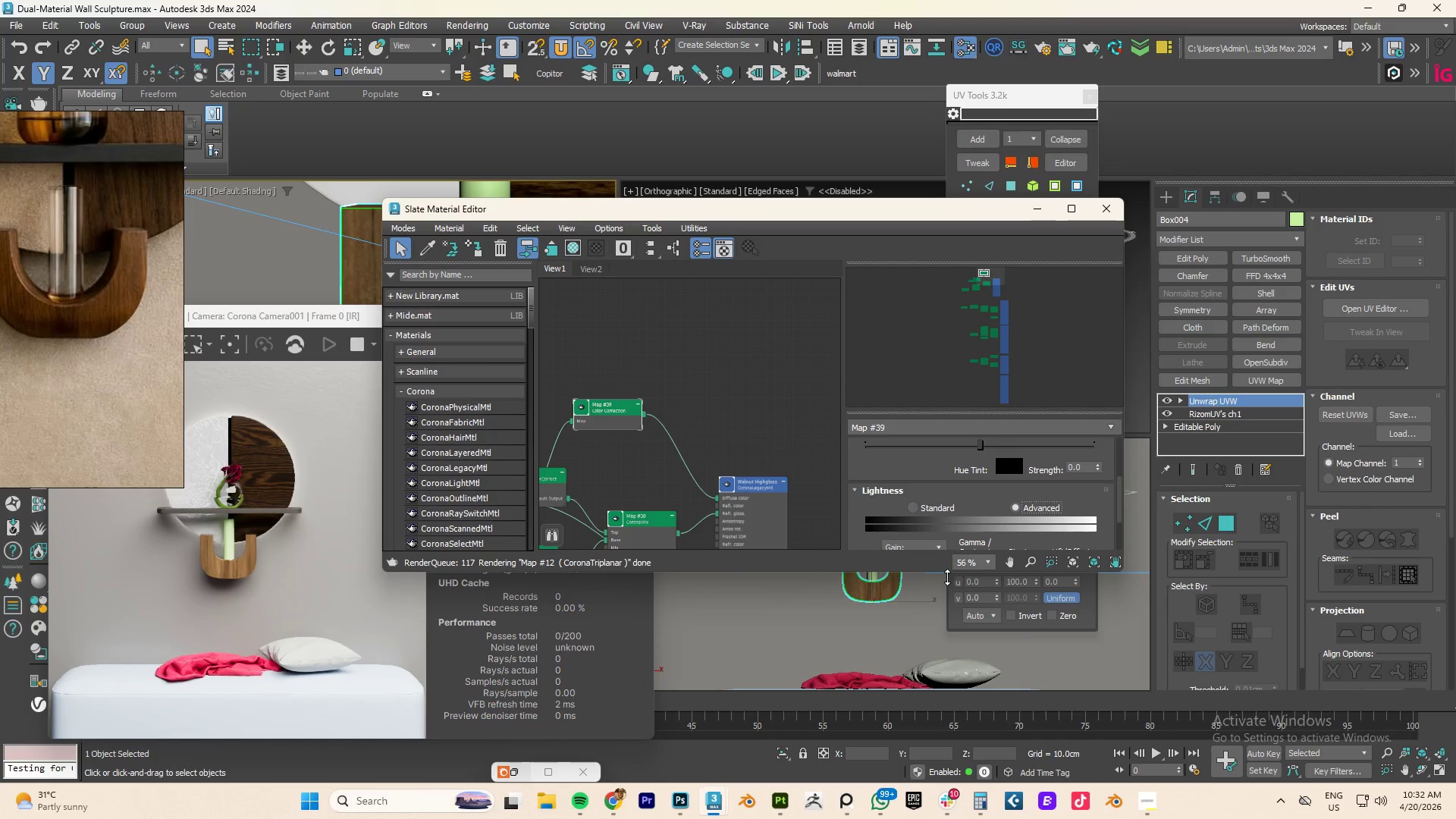 
left_click_drag(start_coordinate=[942, 573], to_coordinate=[936, 731])
 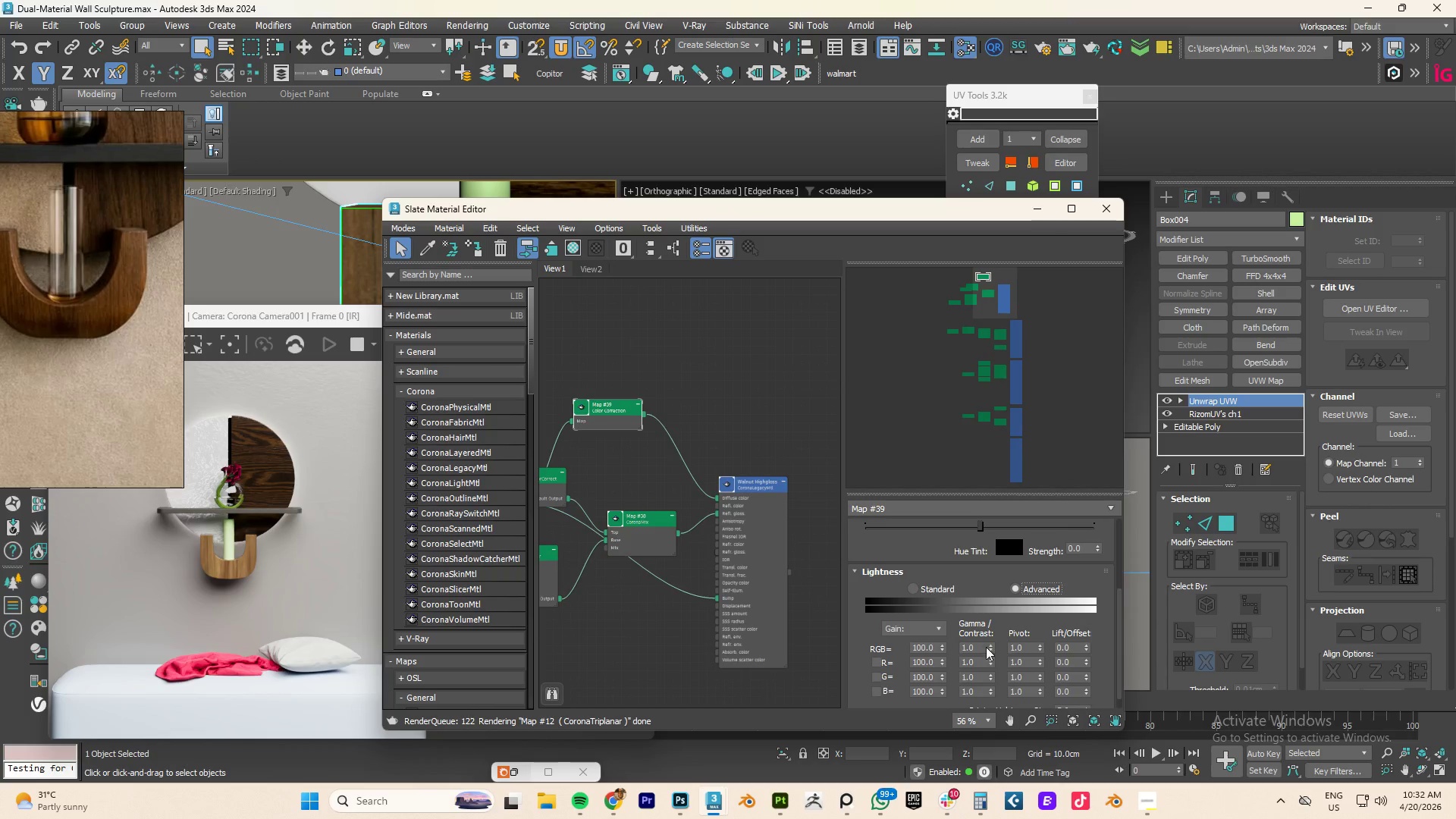 
left_click_drag(start_coordinate=[988, 645], to_coordinate=[988, 664])
 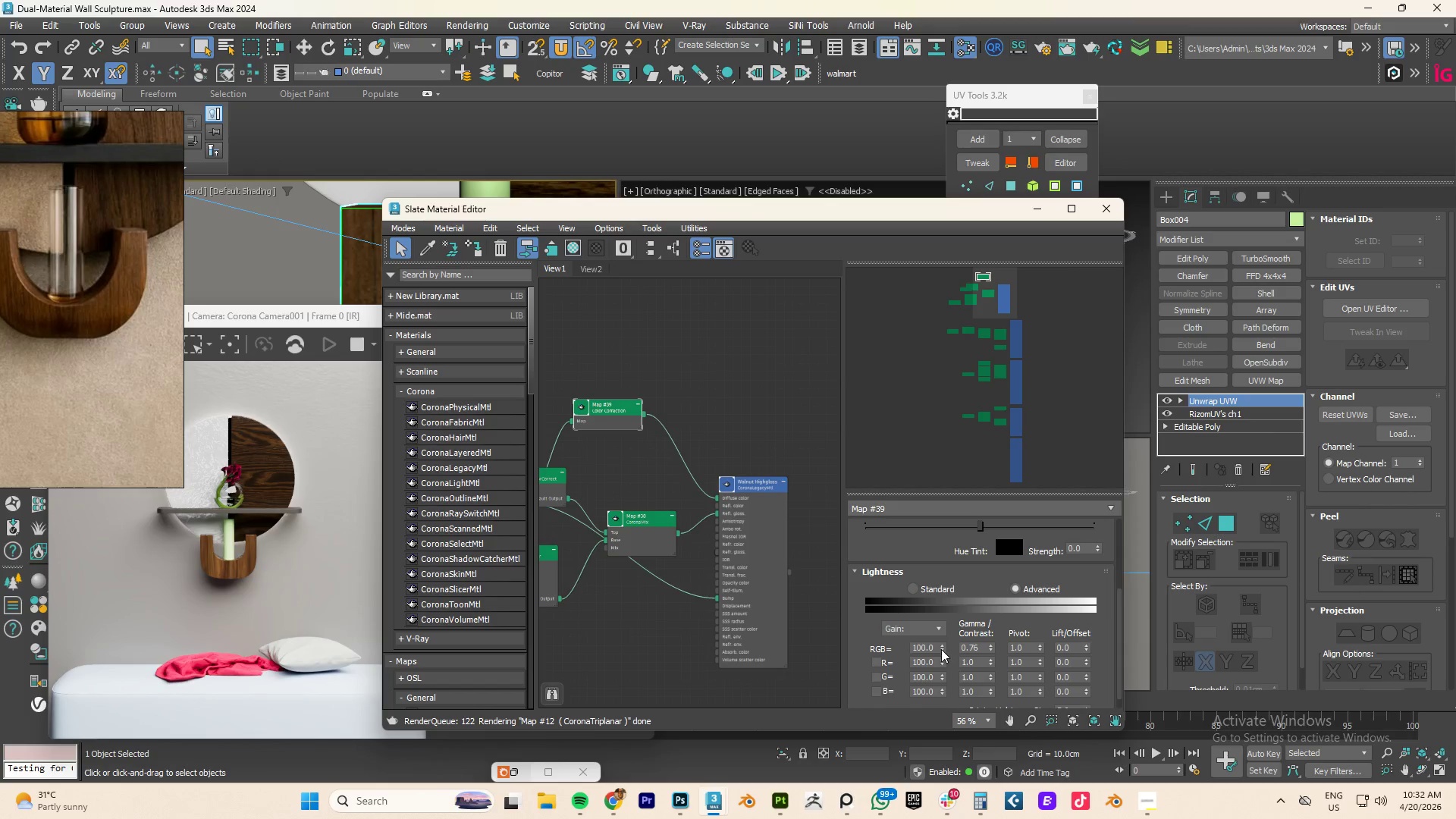 
left_click_drag(start_coordinate=[941, 649], to_coordinate=[943, 684])
 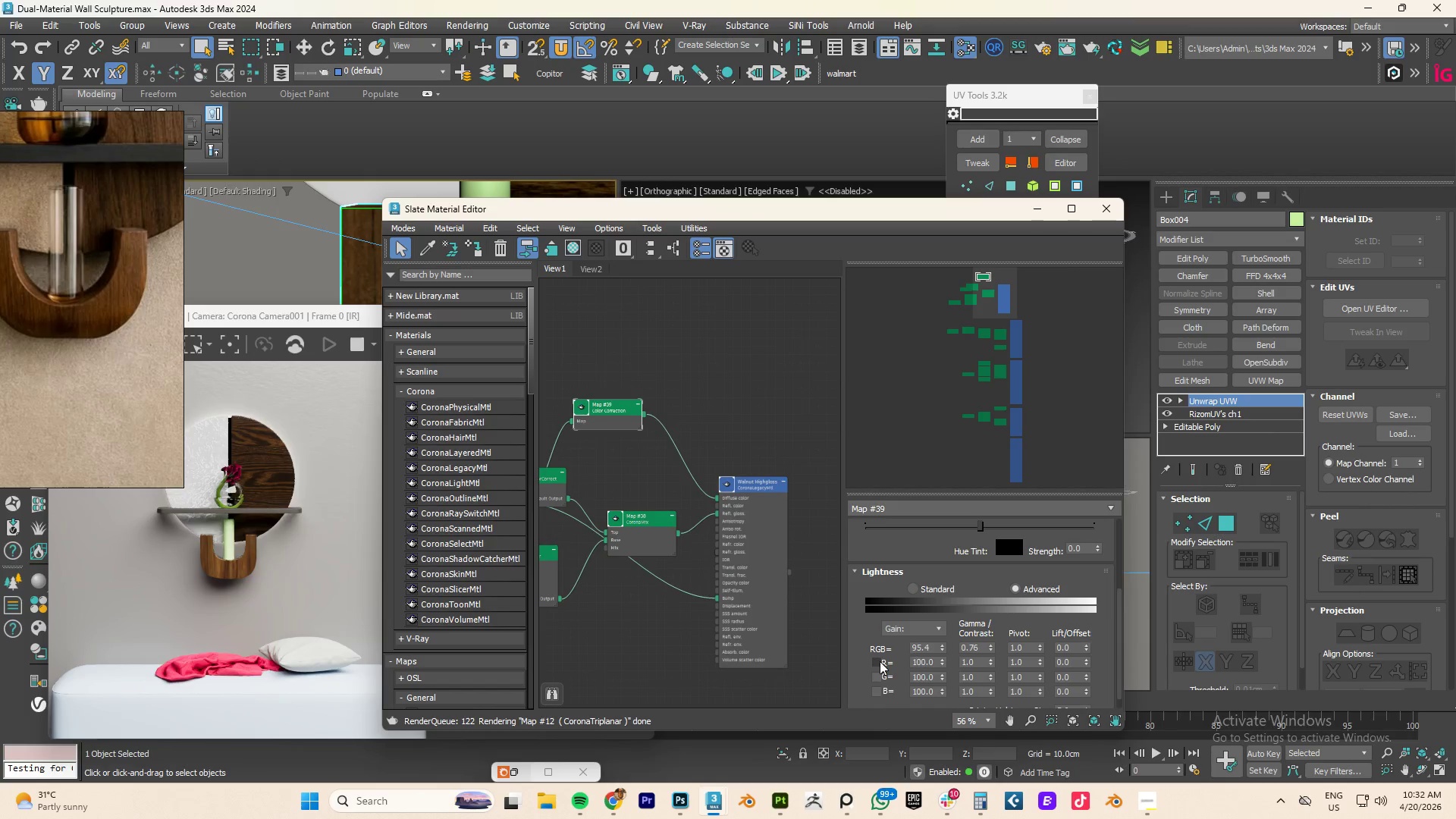 
left_click([877, 663])
 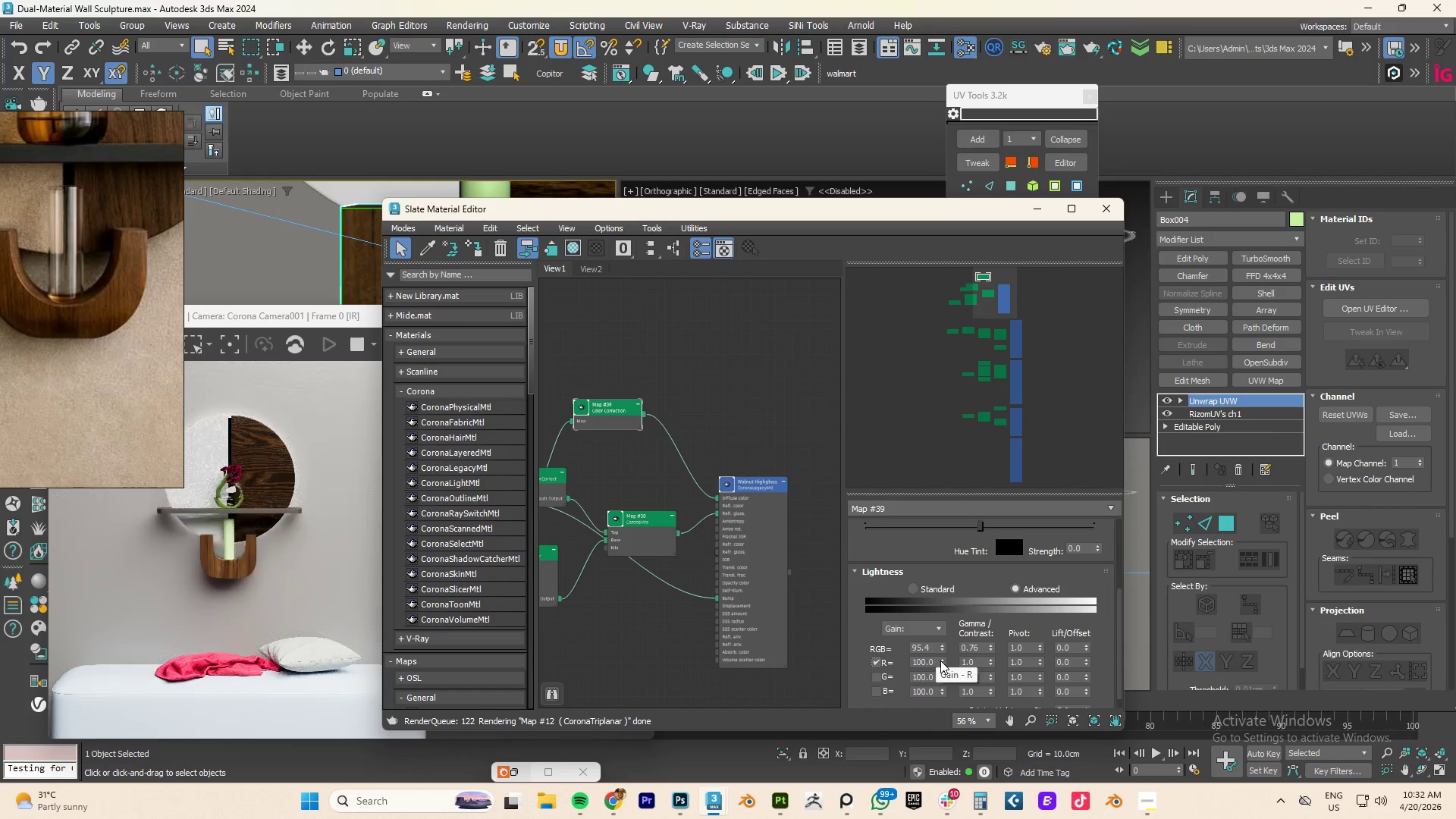 
left_click_drag(start_coordinate=[940, 661], to_coordinate=[956, 660])
 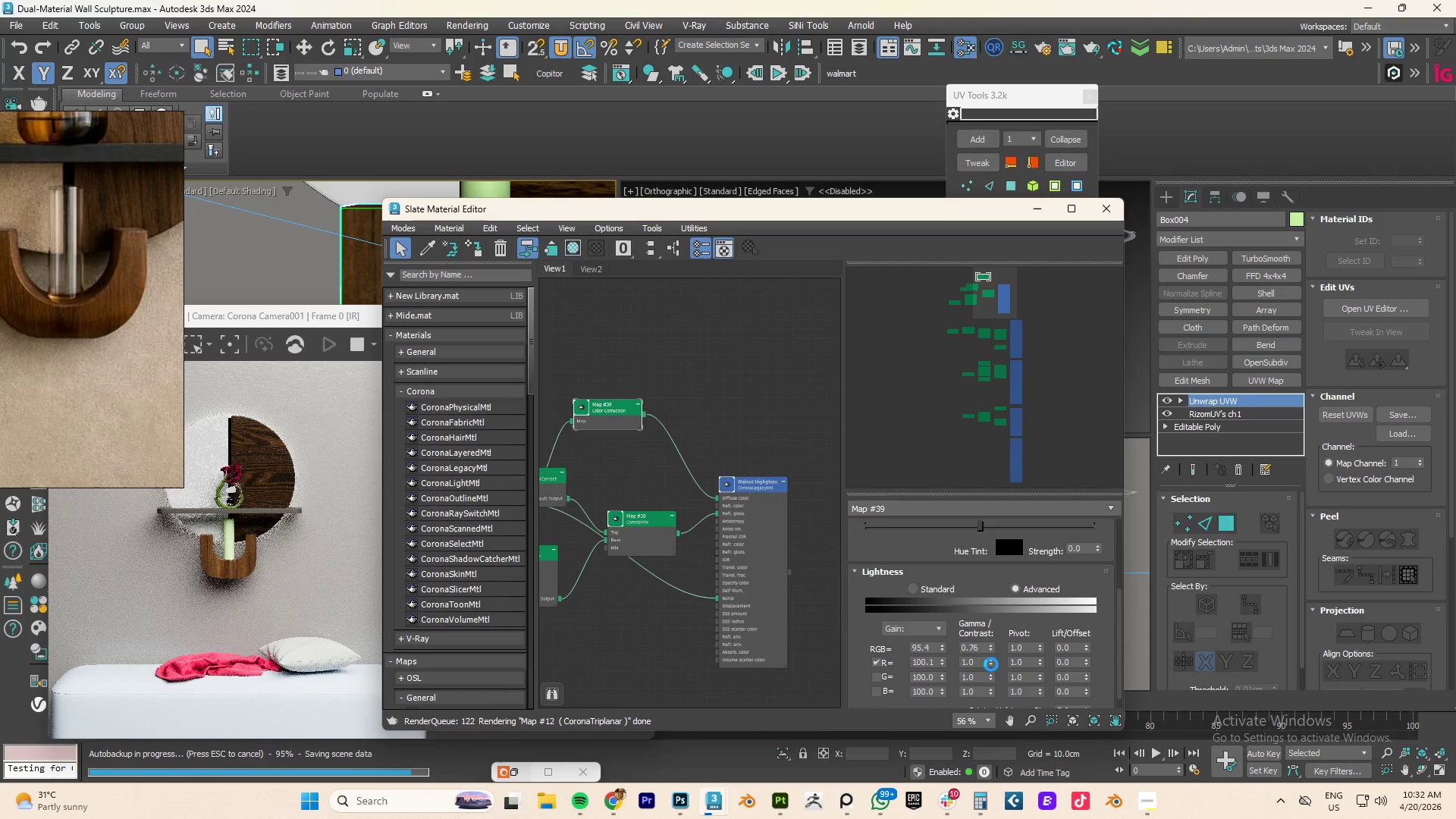 
left_click_drag(start_coordinate=[991, 665], to_coordinate=[990, 660])
 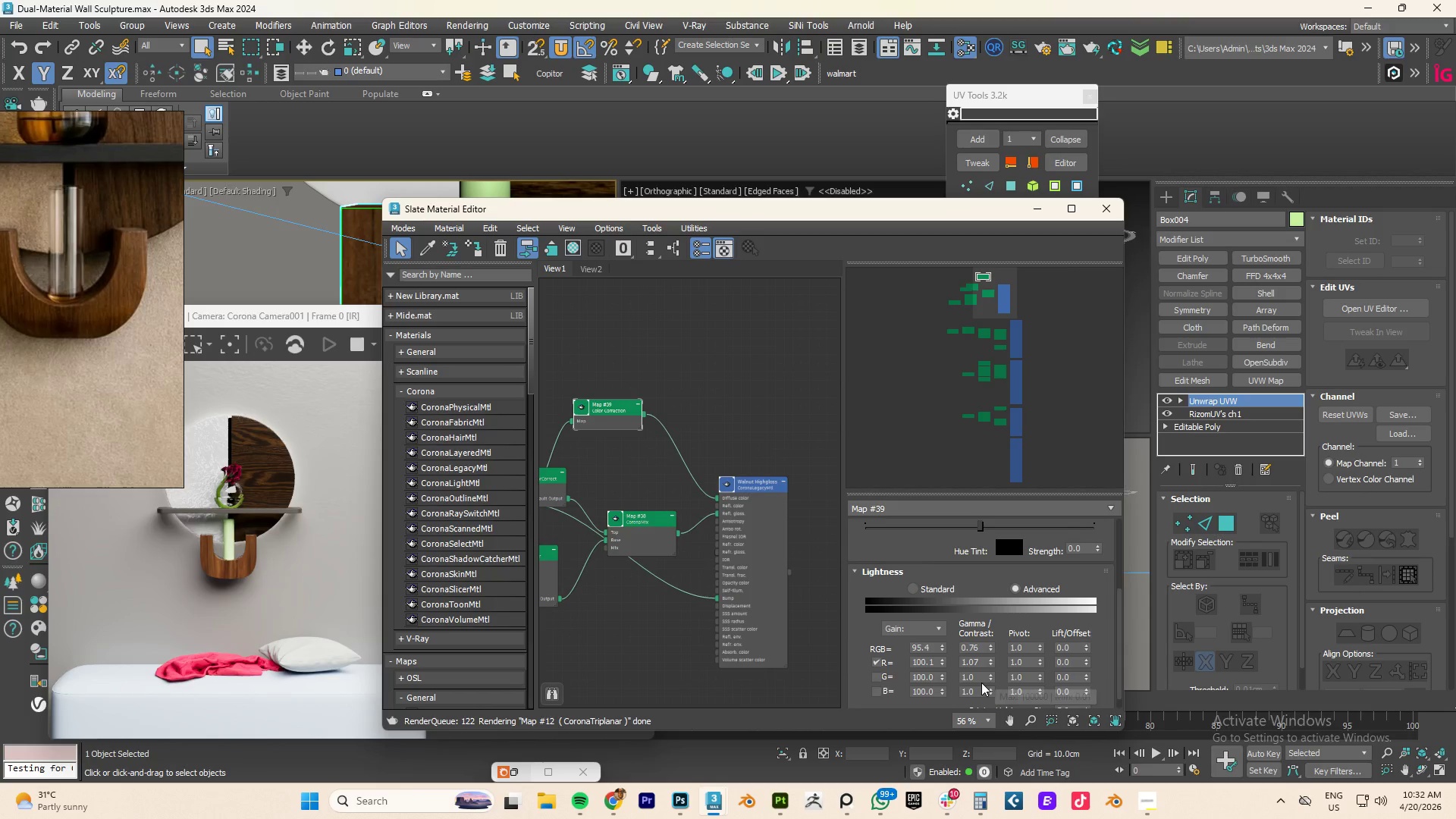 
left_click([878, 691])
 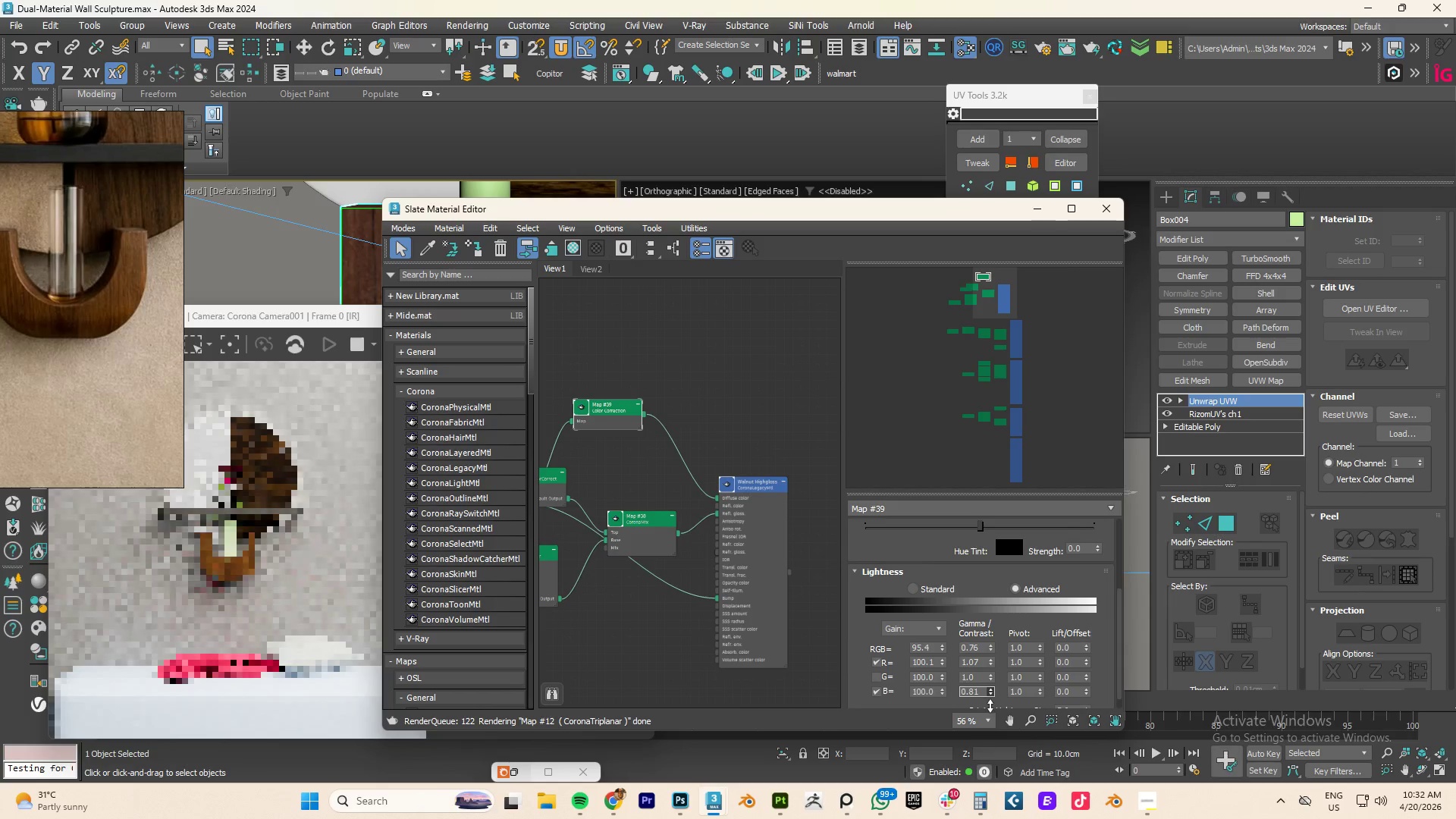 
wait(7.97)
 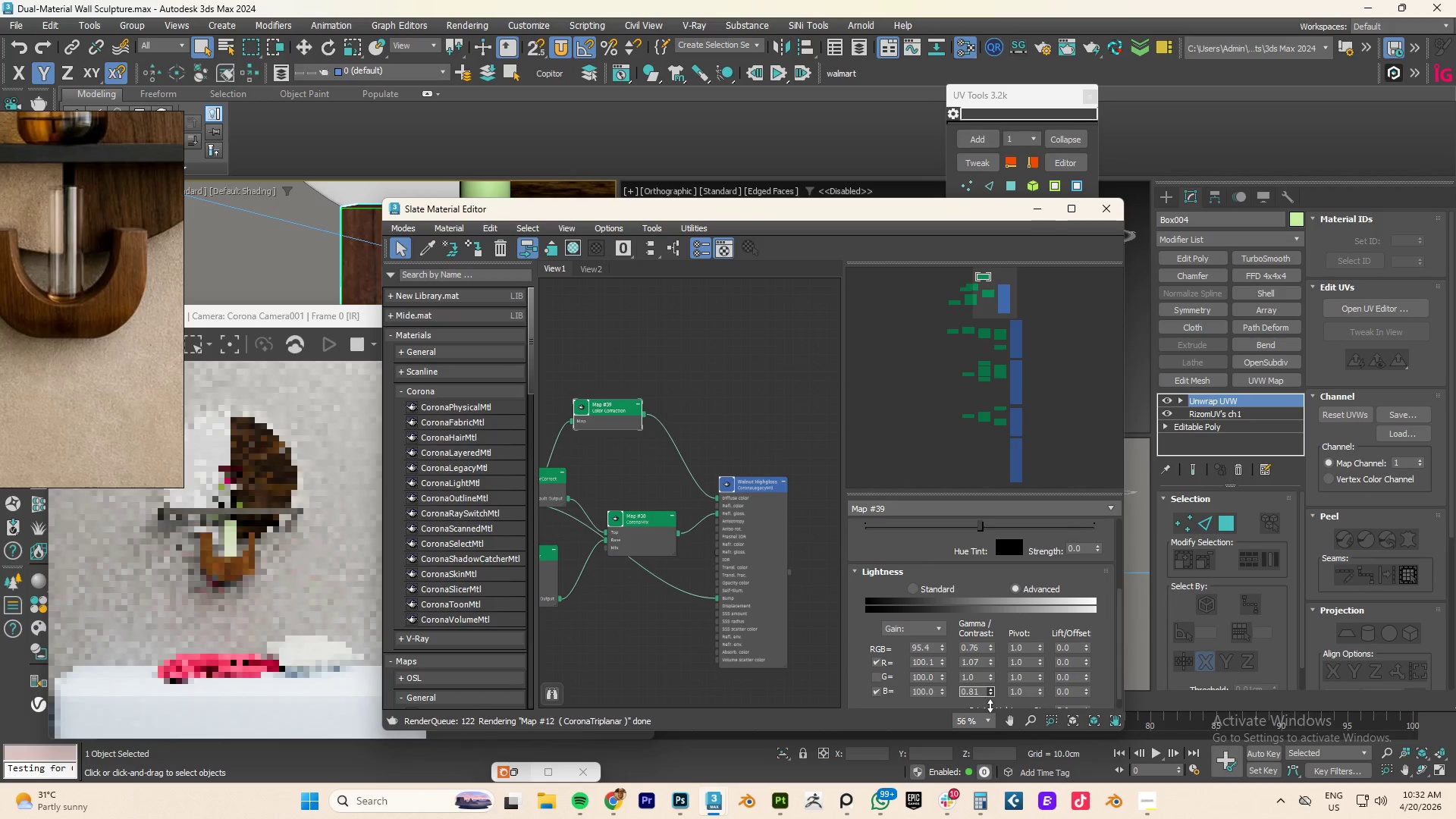 
left_click_drag(start_coordinate=[987, 647], to_coordinate=[990, 632])
 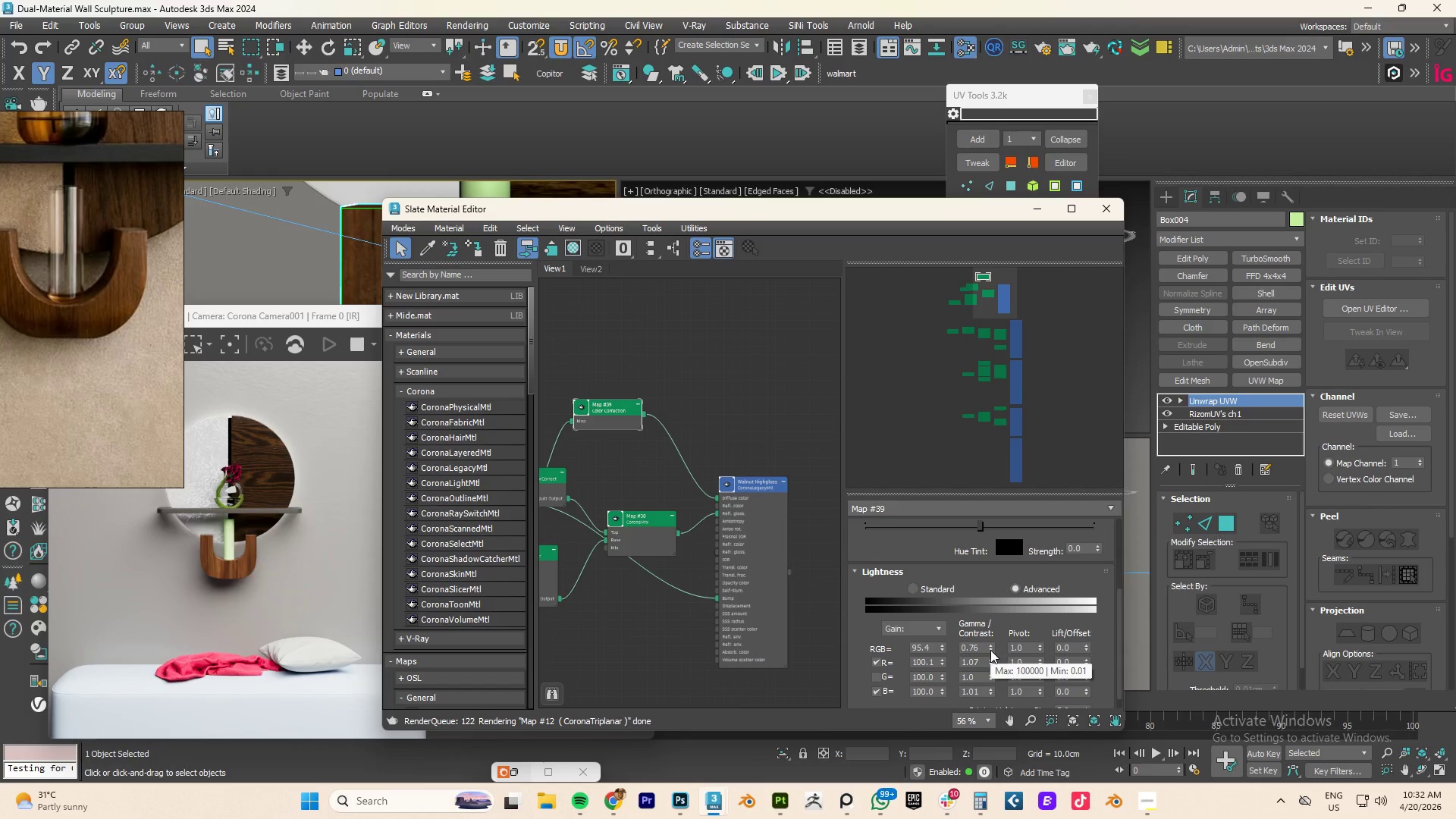 
left_click_drag(start_coordinate=[990, 649], to_coordinate=[991, 654])
 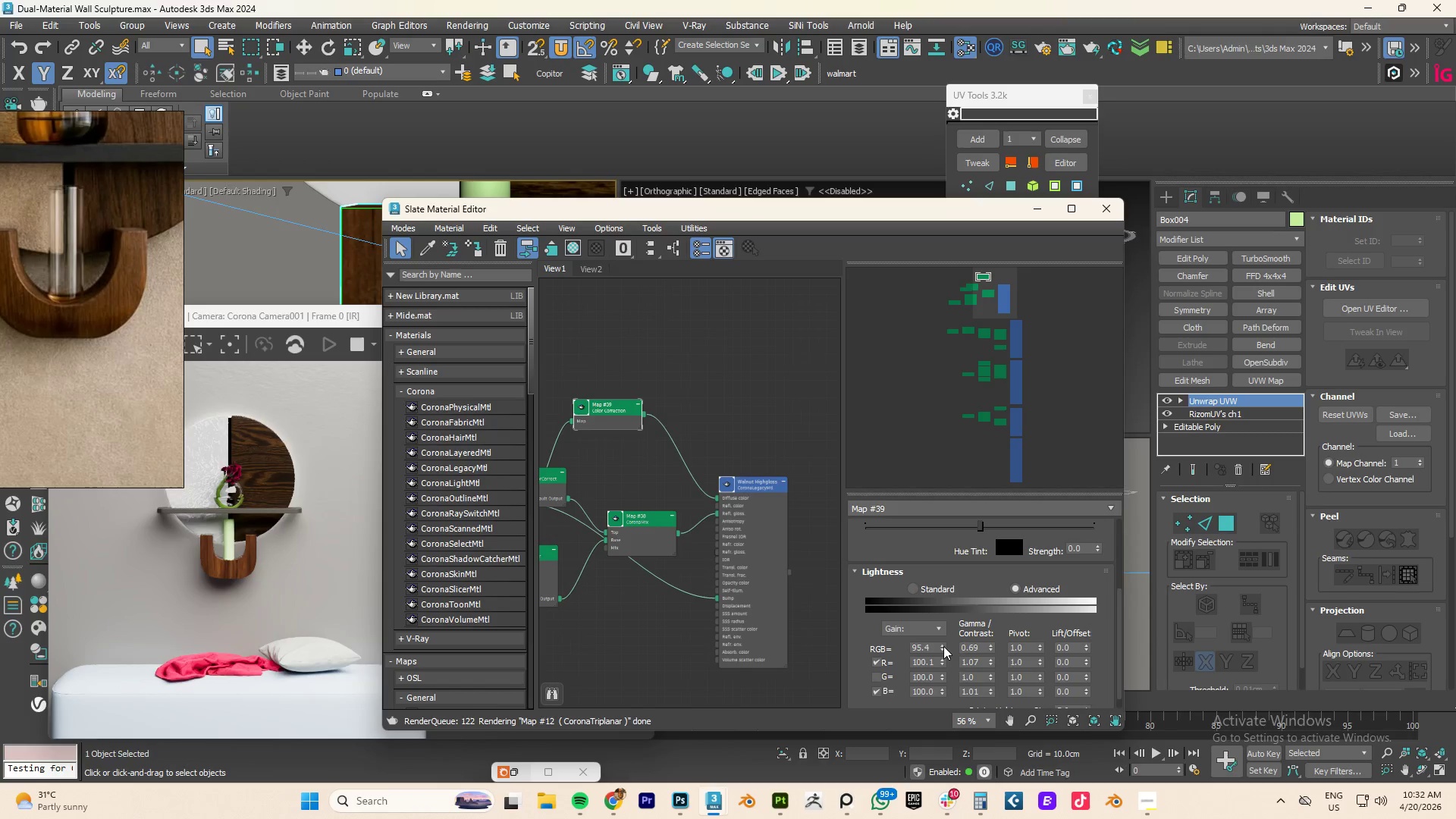 
left_click_drag(start_coordinate=[942, 646], to_coordinate=[943, 656])
 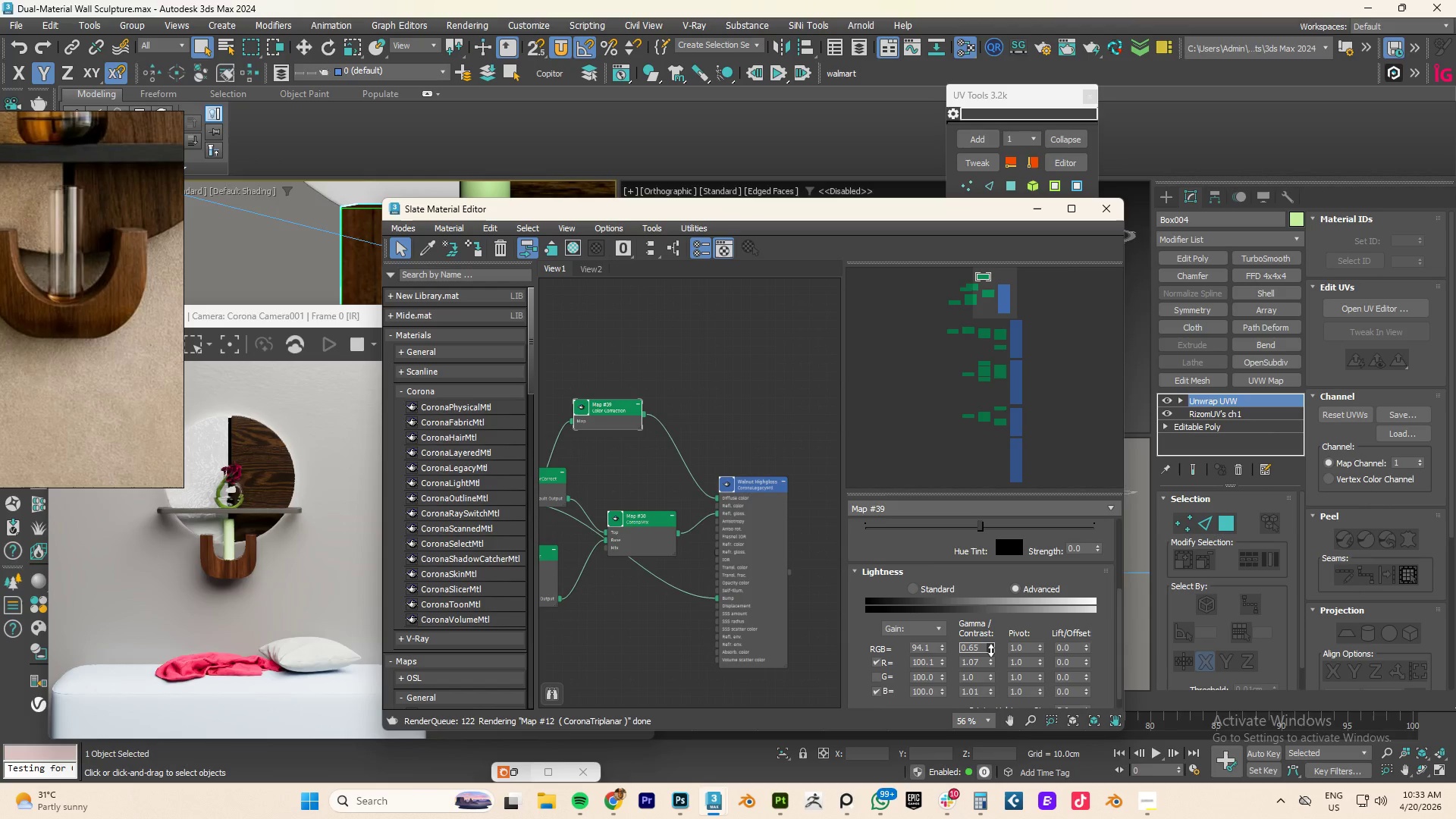 
wait(6.44)
 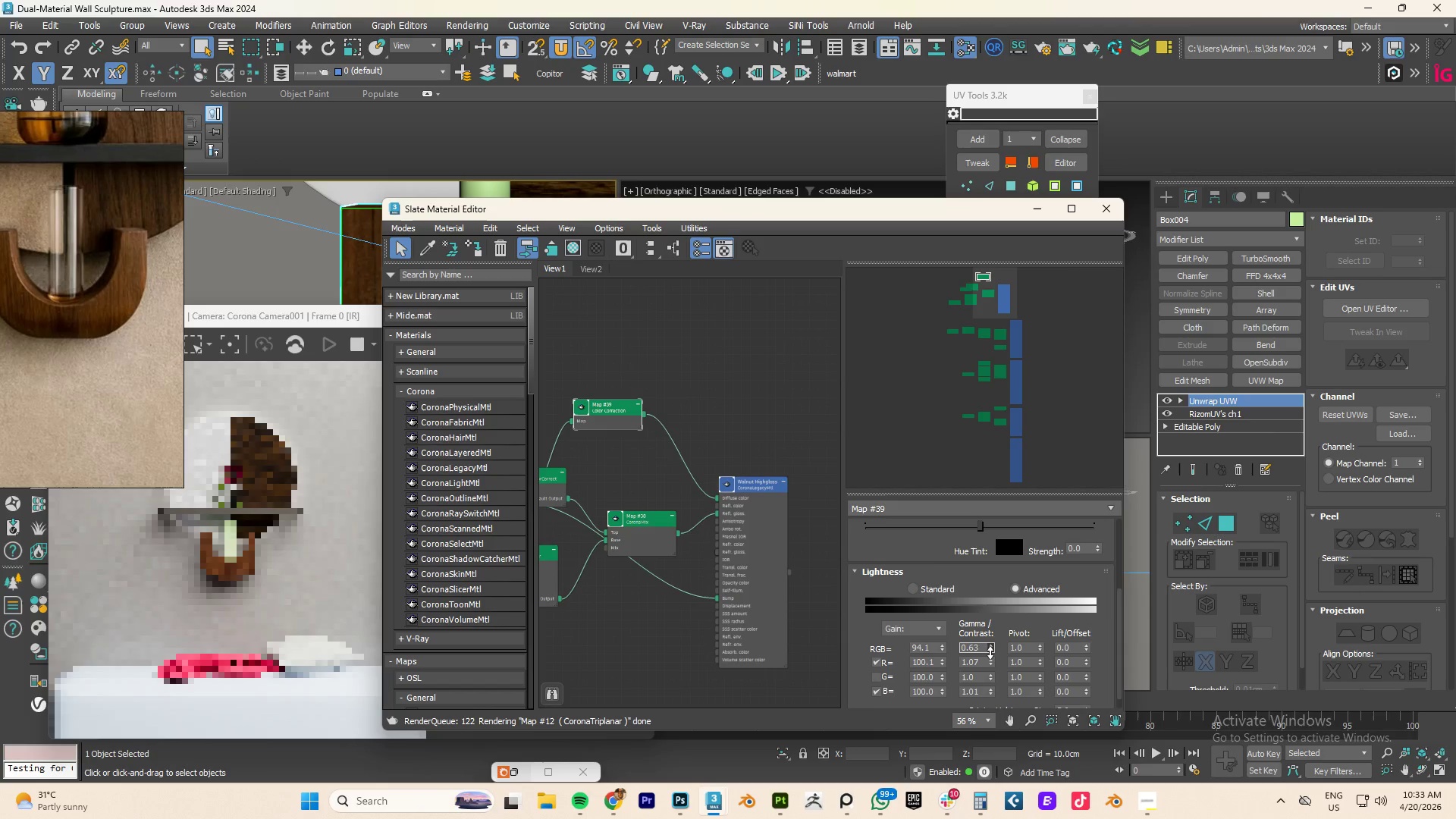 
left_click([1037, 212])
 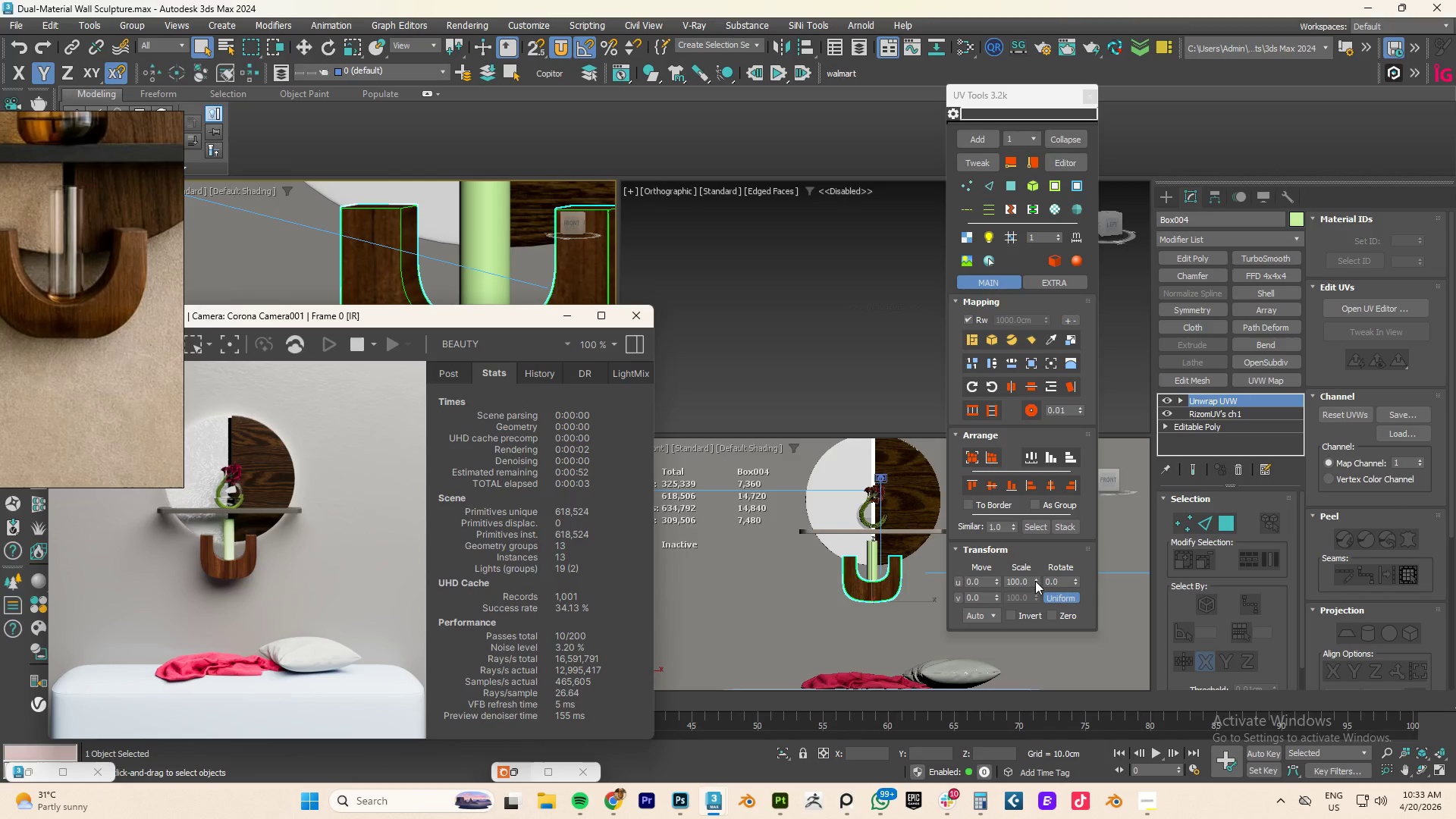 
left_click_drag(start_coordinate=[1037, 579], to_coordinate=[1052, 29])
 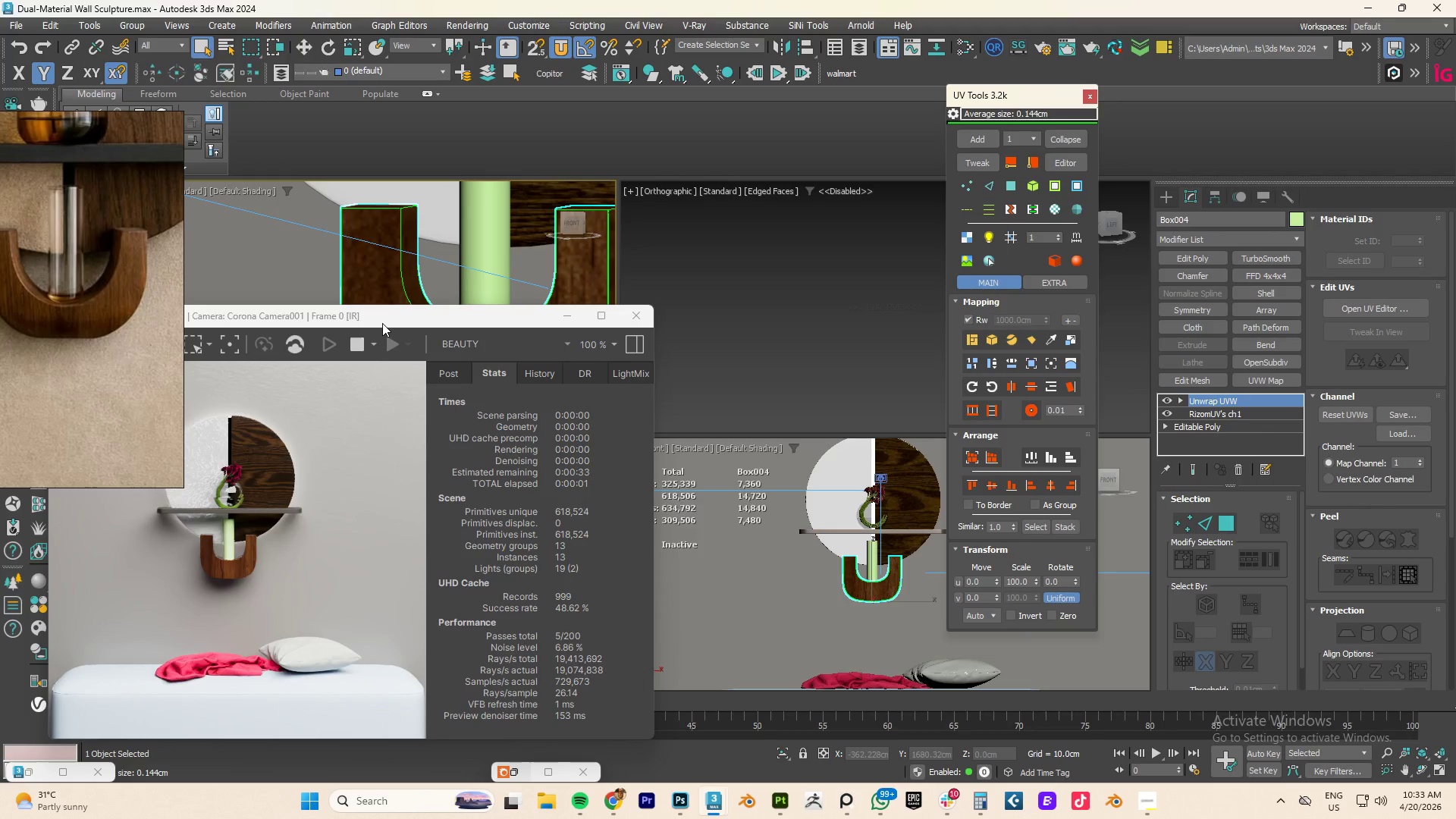 
left_click_drag(start_coordinate=[378, 318], to_coordinate=[1019, 228])
 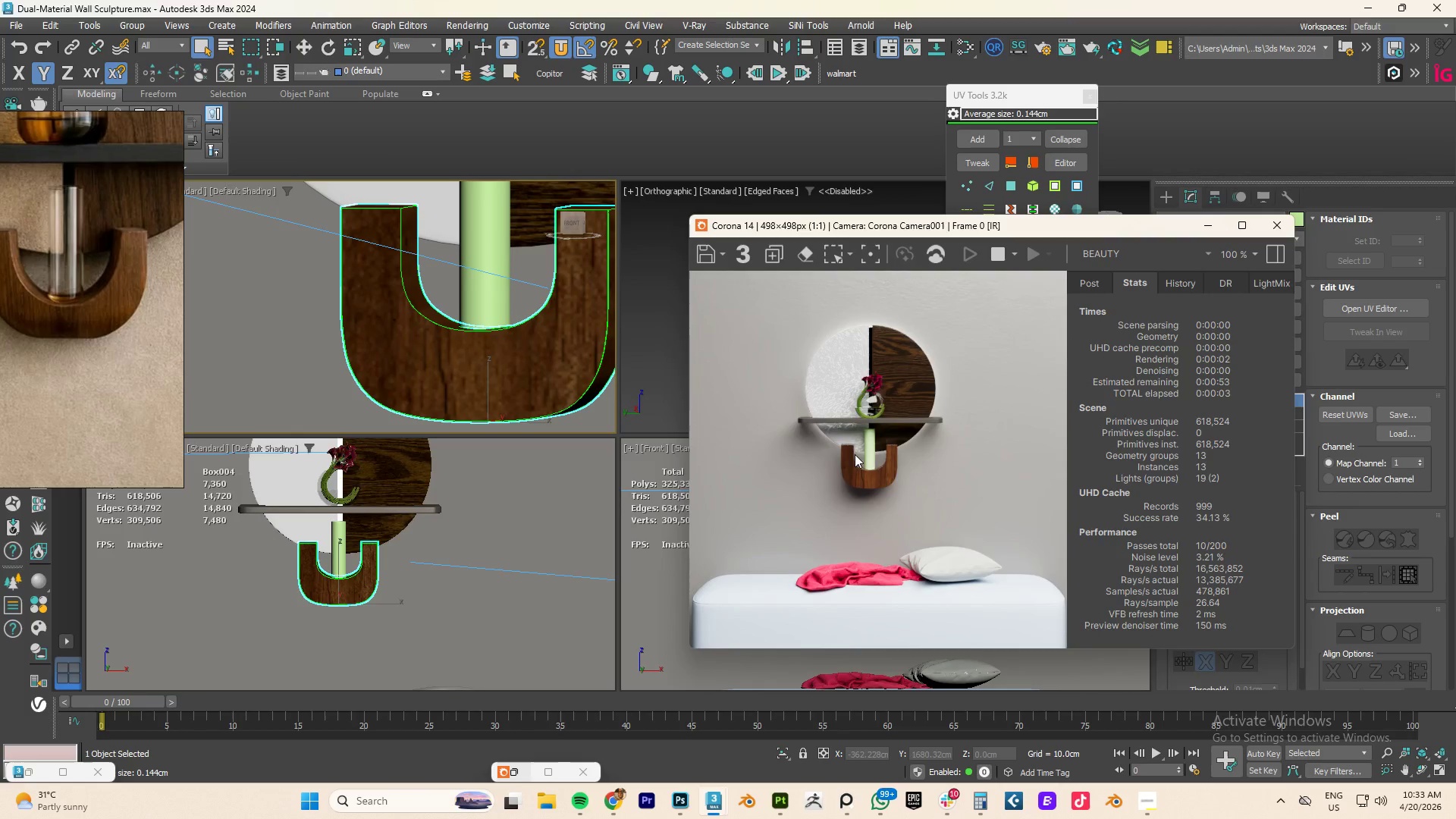 
scroll: coordinate [855, 454], scroll_direction: up, amount: 2.0
 